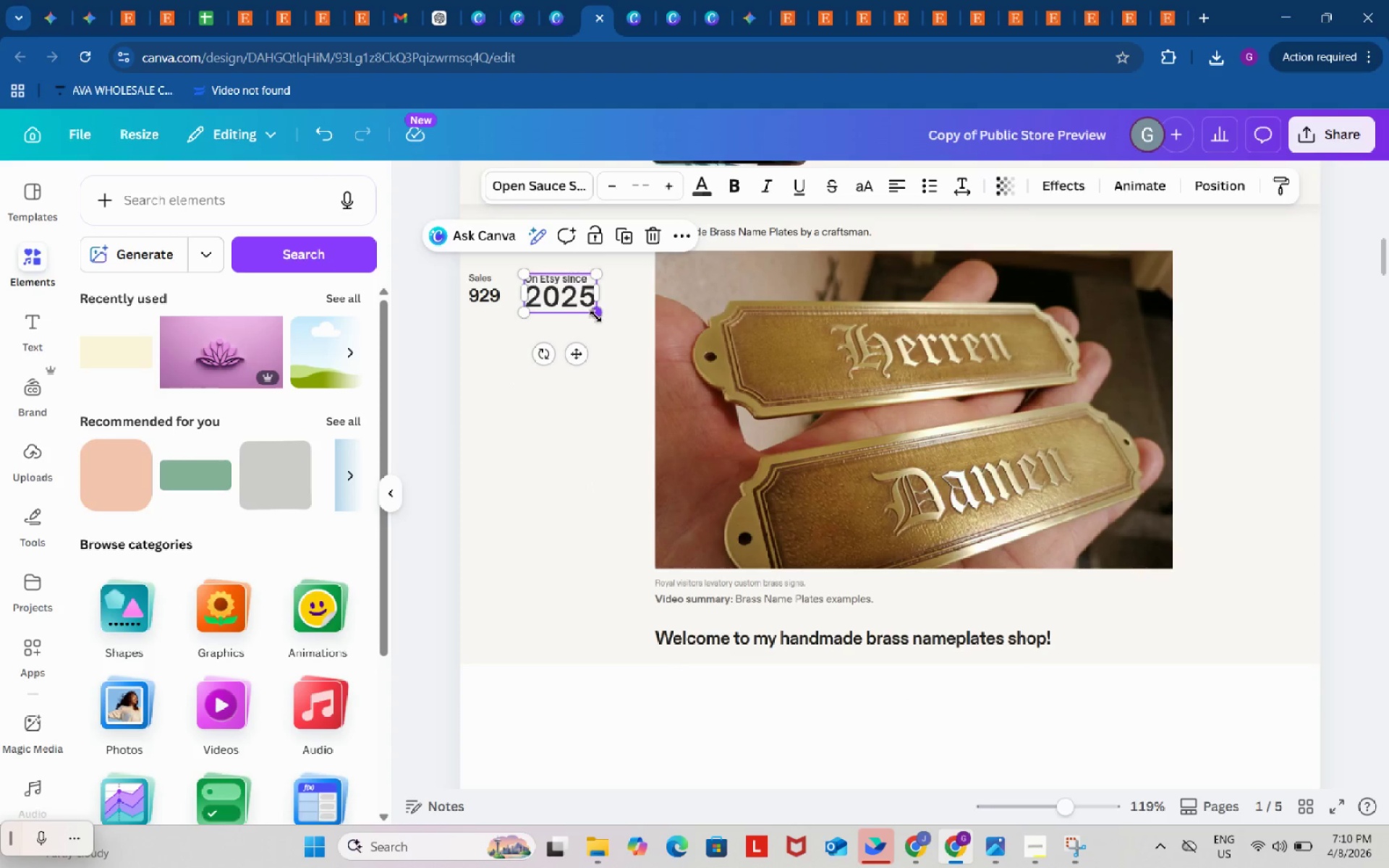 
left_click_drag(start_coordinate=[596, 315], to_coordinate=[585, 305])
 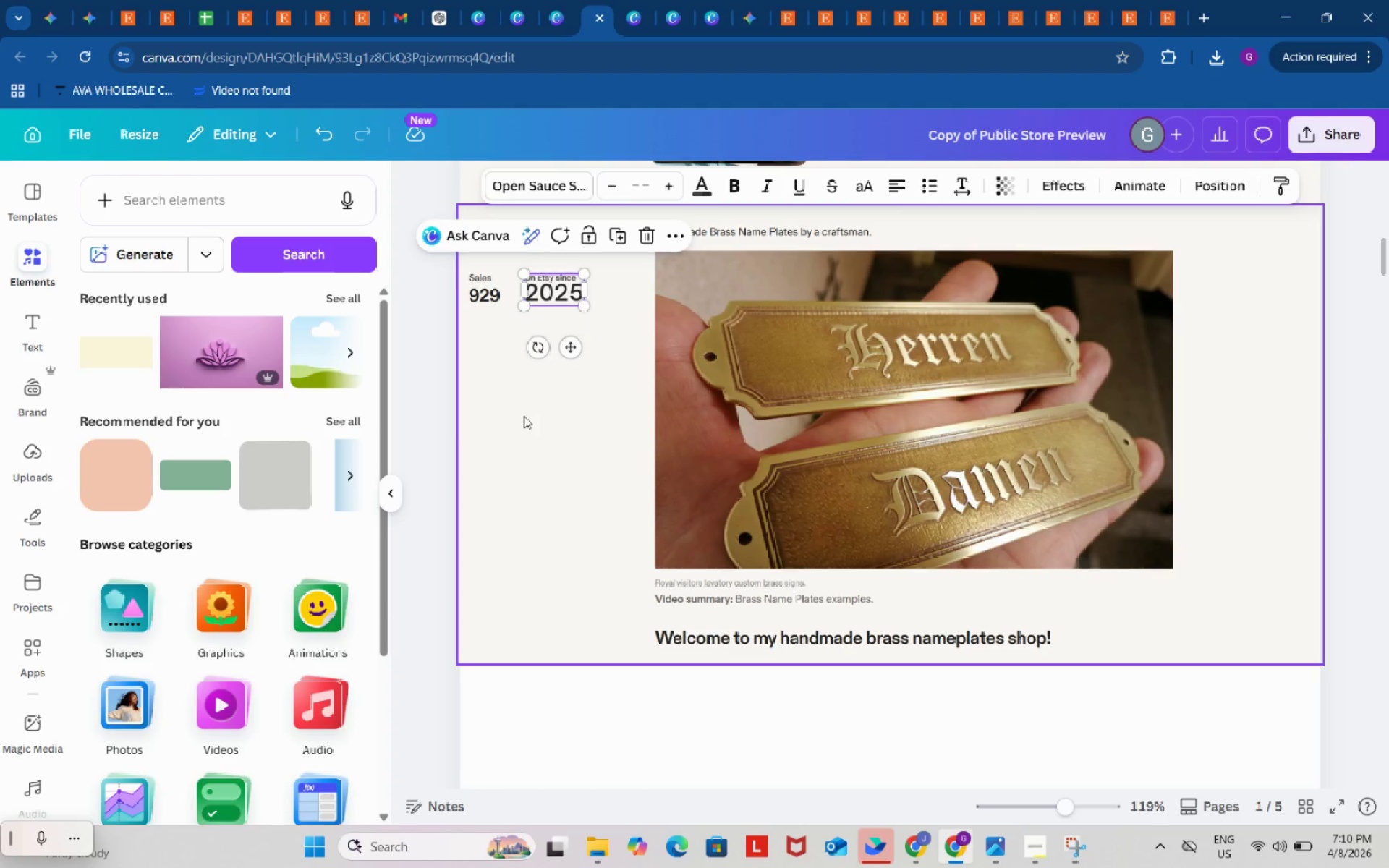 
left_click([524, 416])
 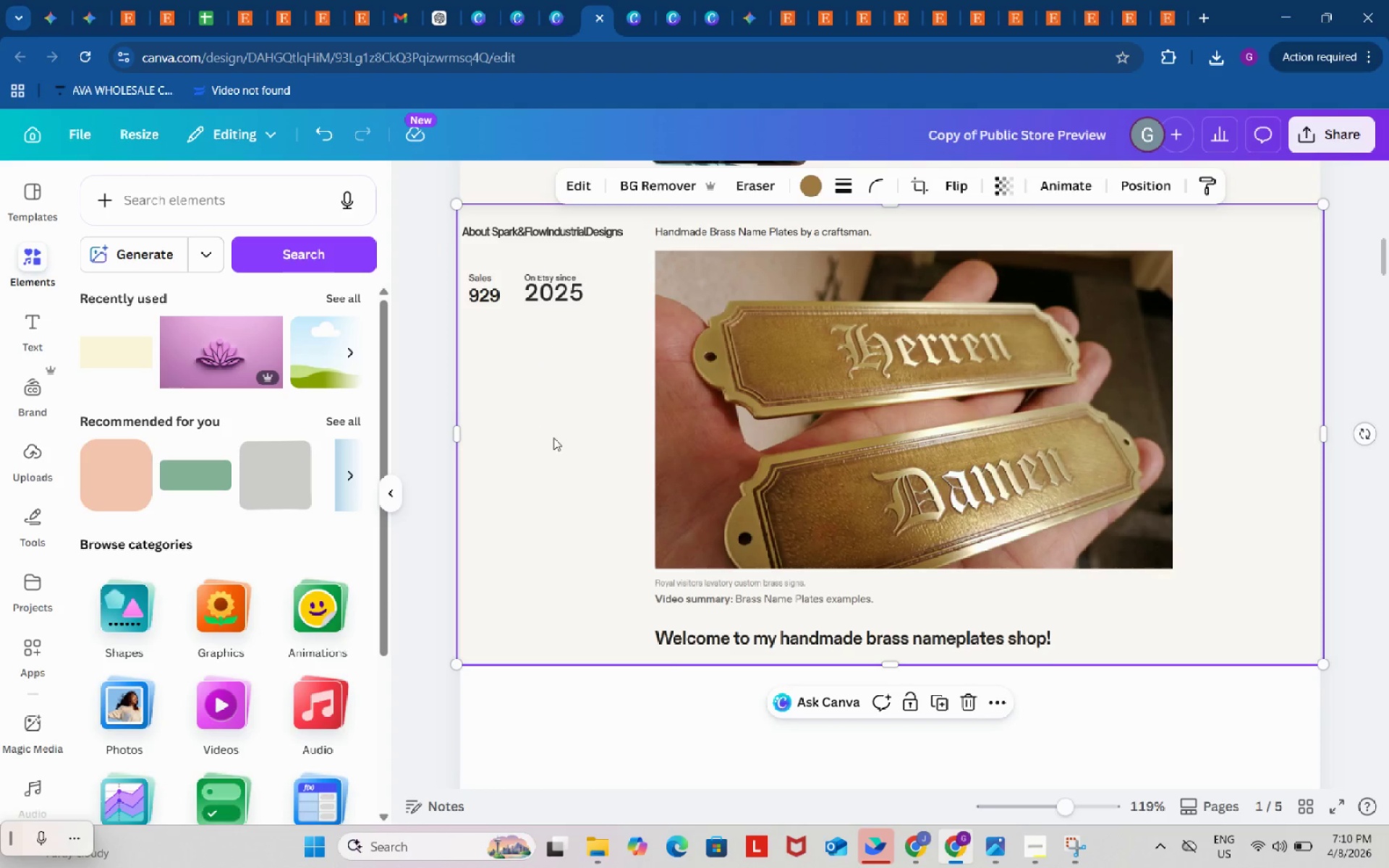 
scroll: coordinate [698, 529], scroll_direction: down, amount: 3.0
 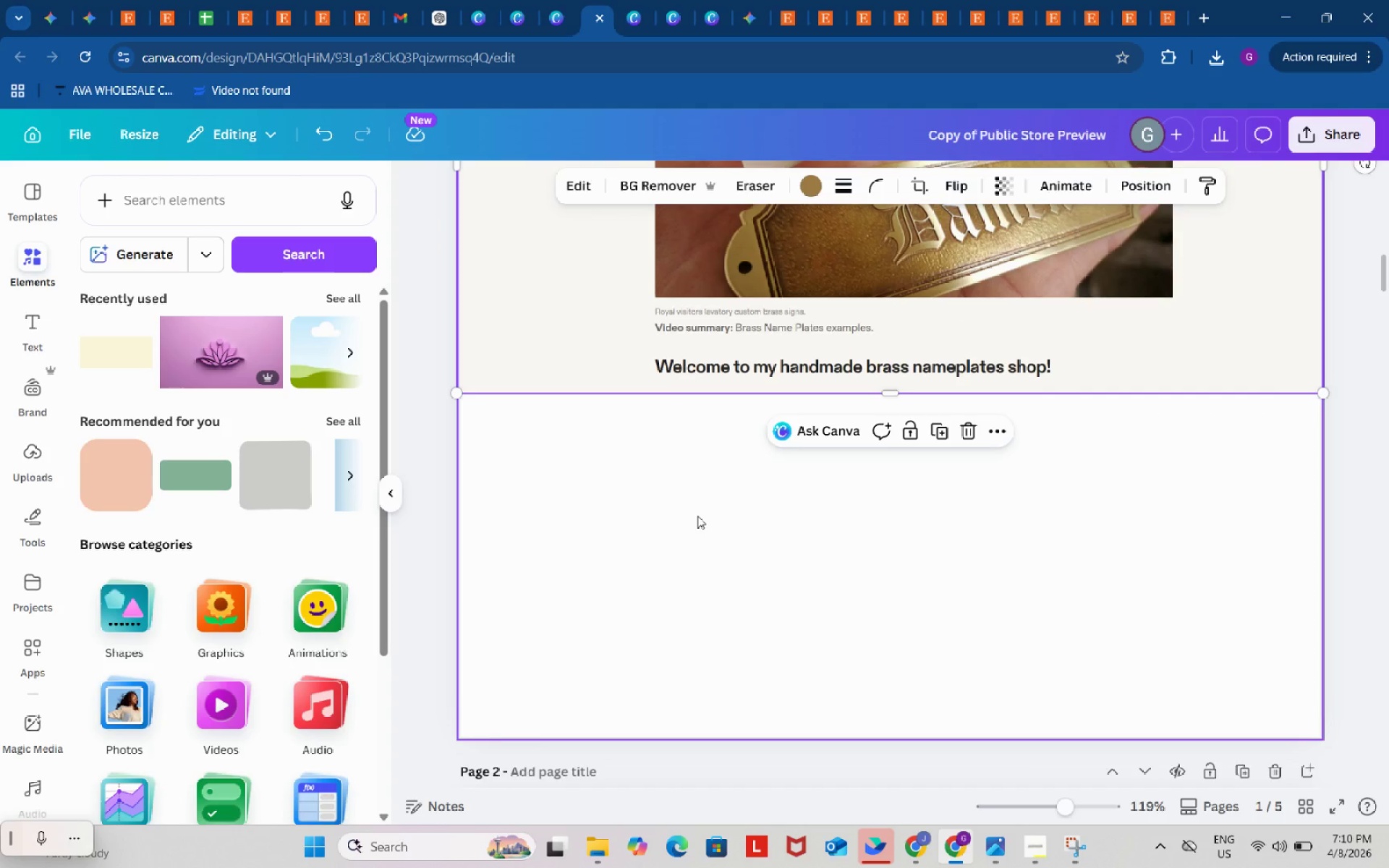 
wait(7.49)
 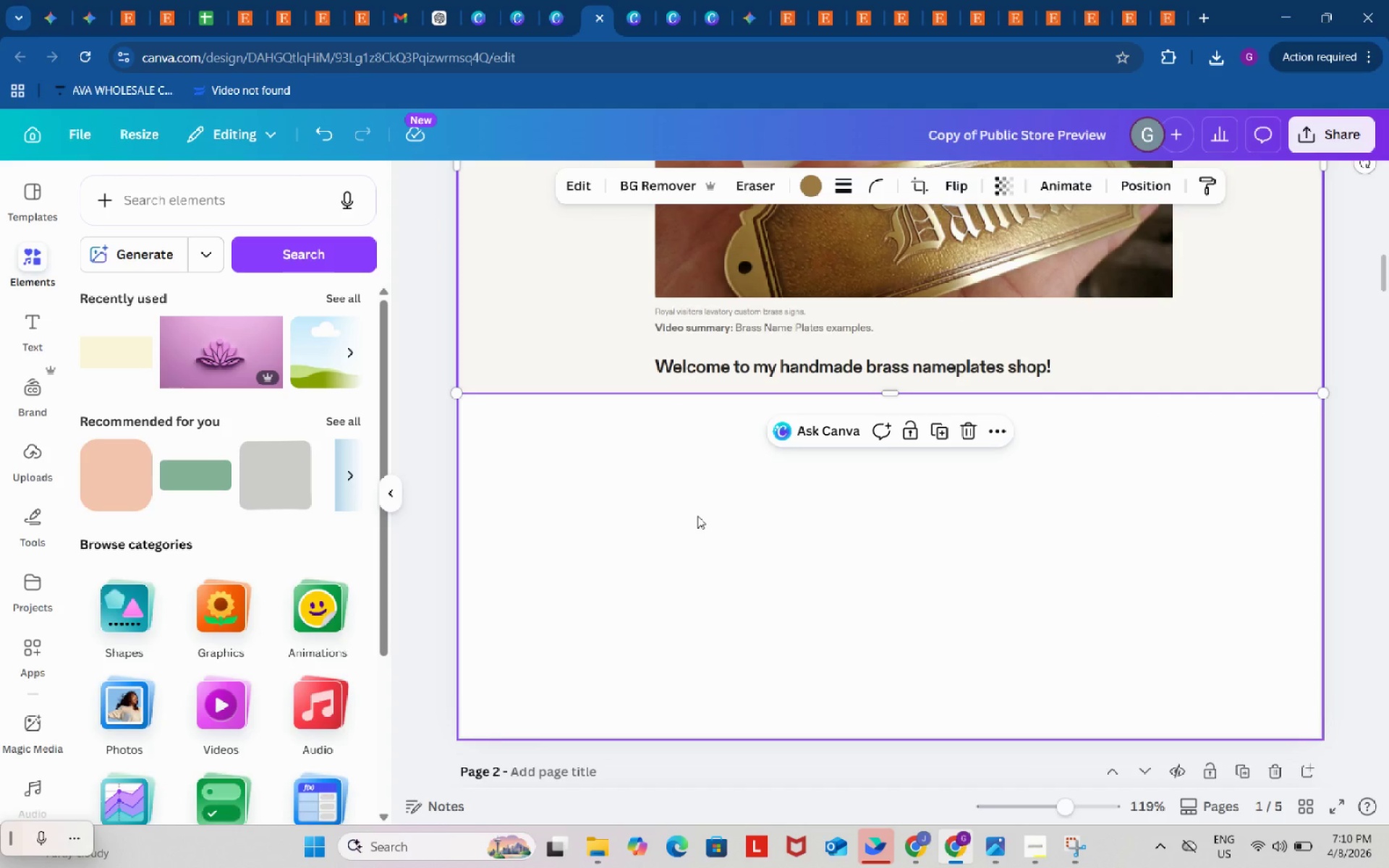 
scroll: coordinate [758, 522], scroll_direction: down, amount: 5.0
 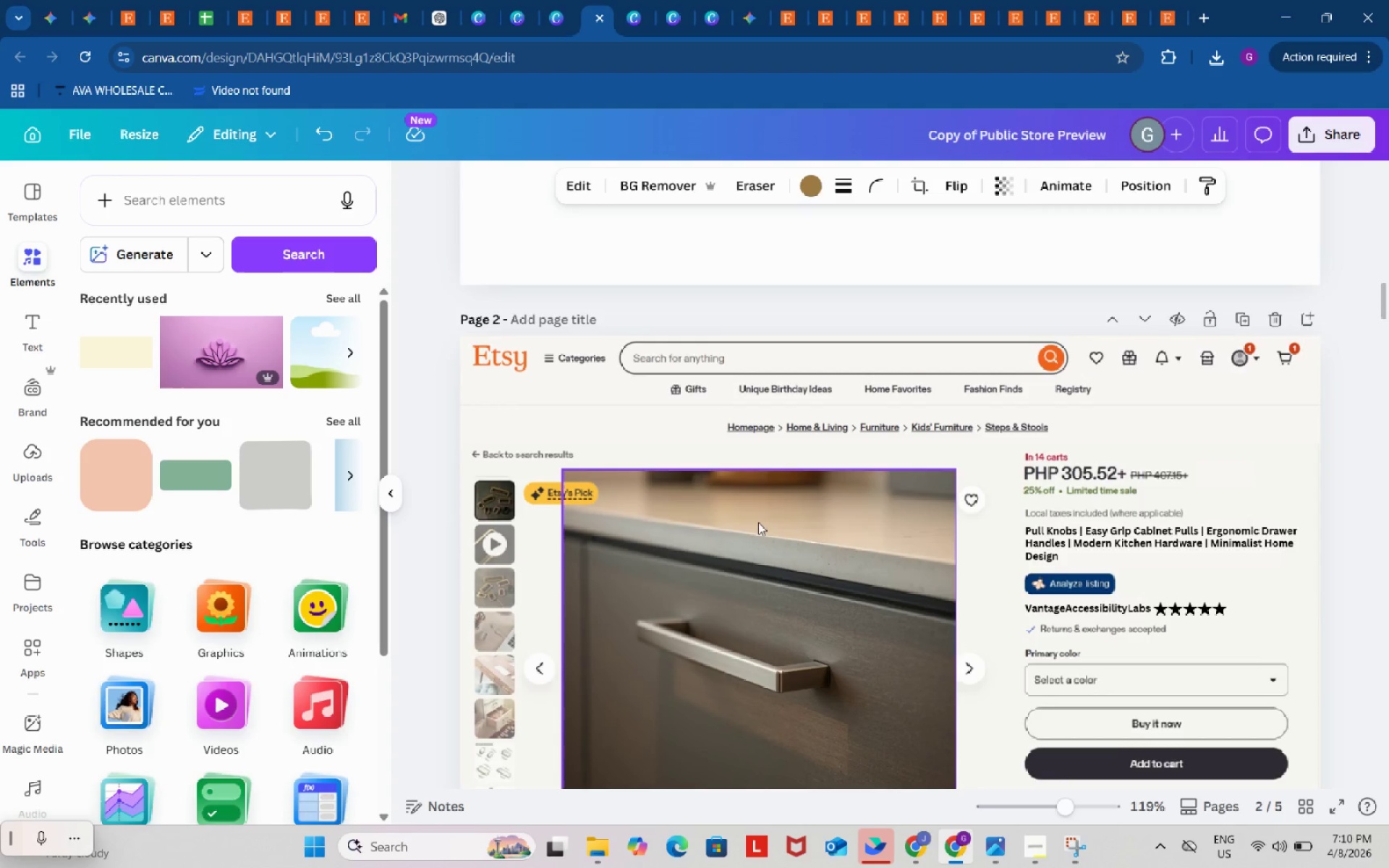 
scroll: coordinate [758, 522], scroll_direction: up, amount: 3.0
 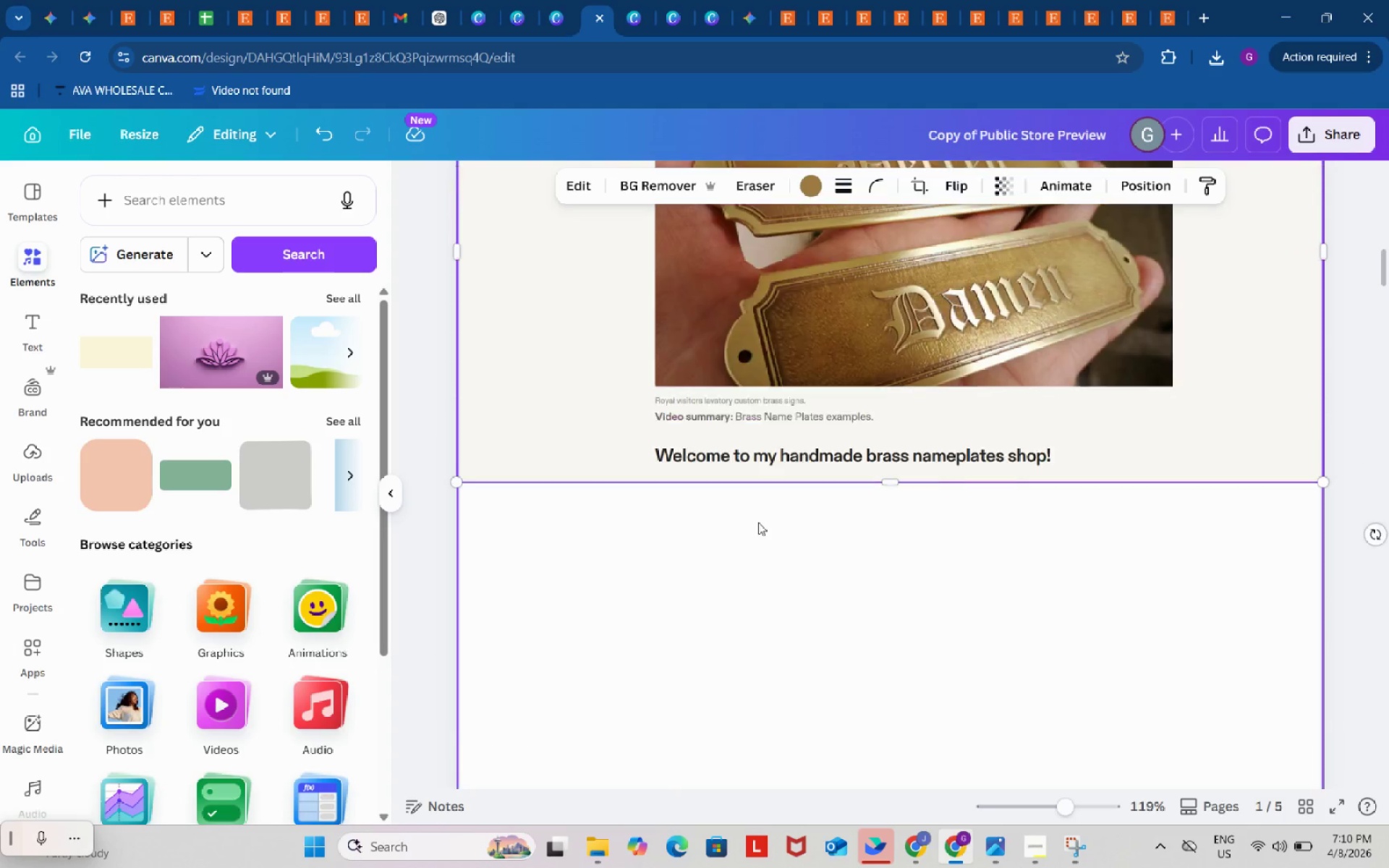 
scroll: coordinate [758, 522], scroll_direction: down, amount: 3.0
 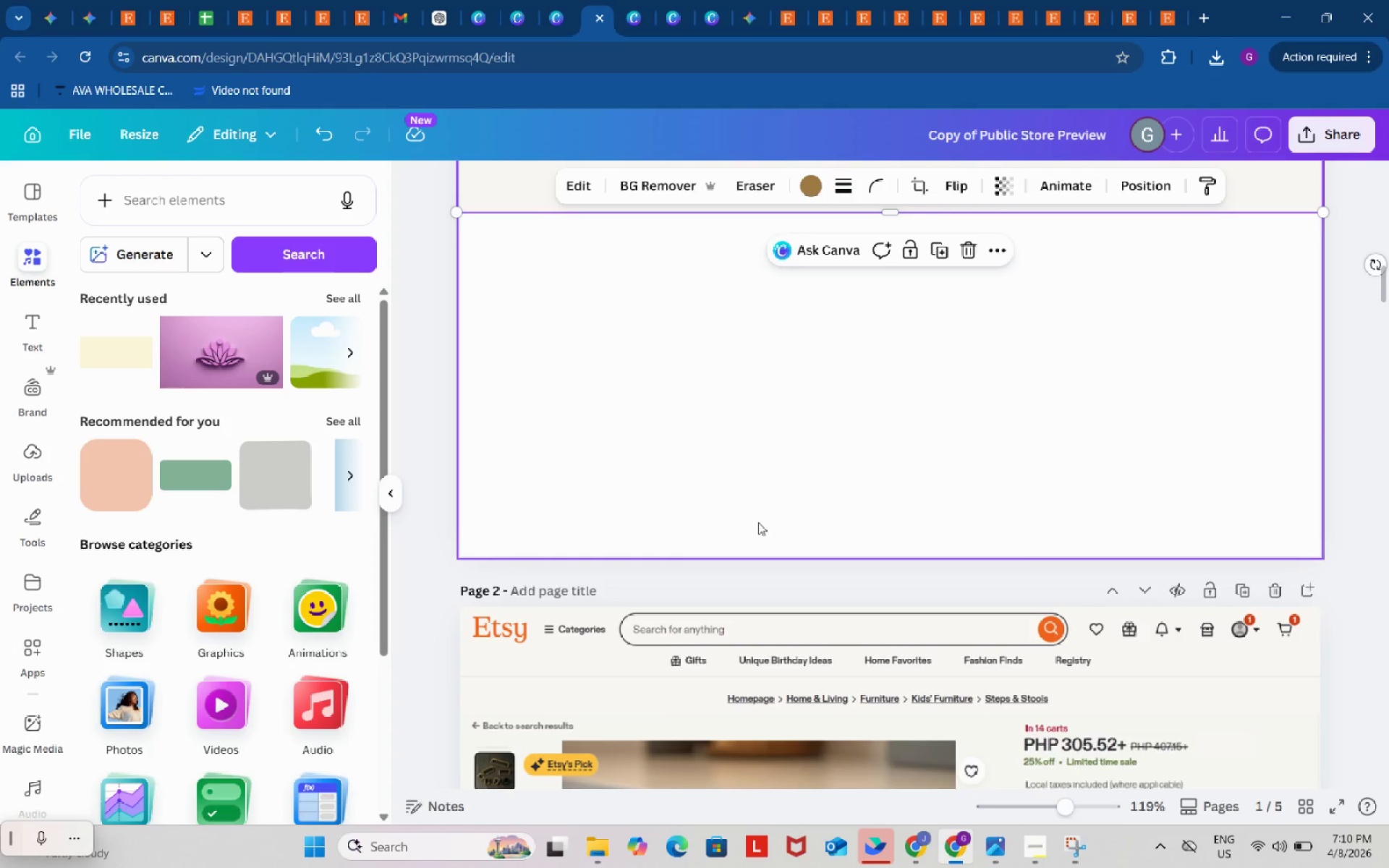 
scroll: coordinate [757, 523], scroll_direction: up, amount: 8.0
 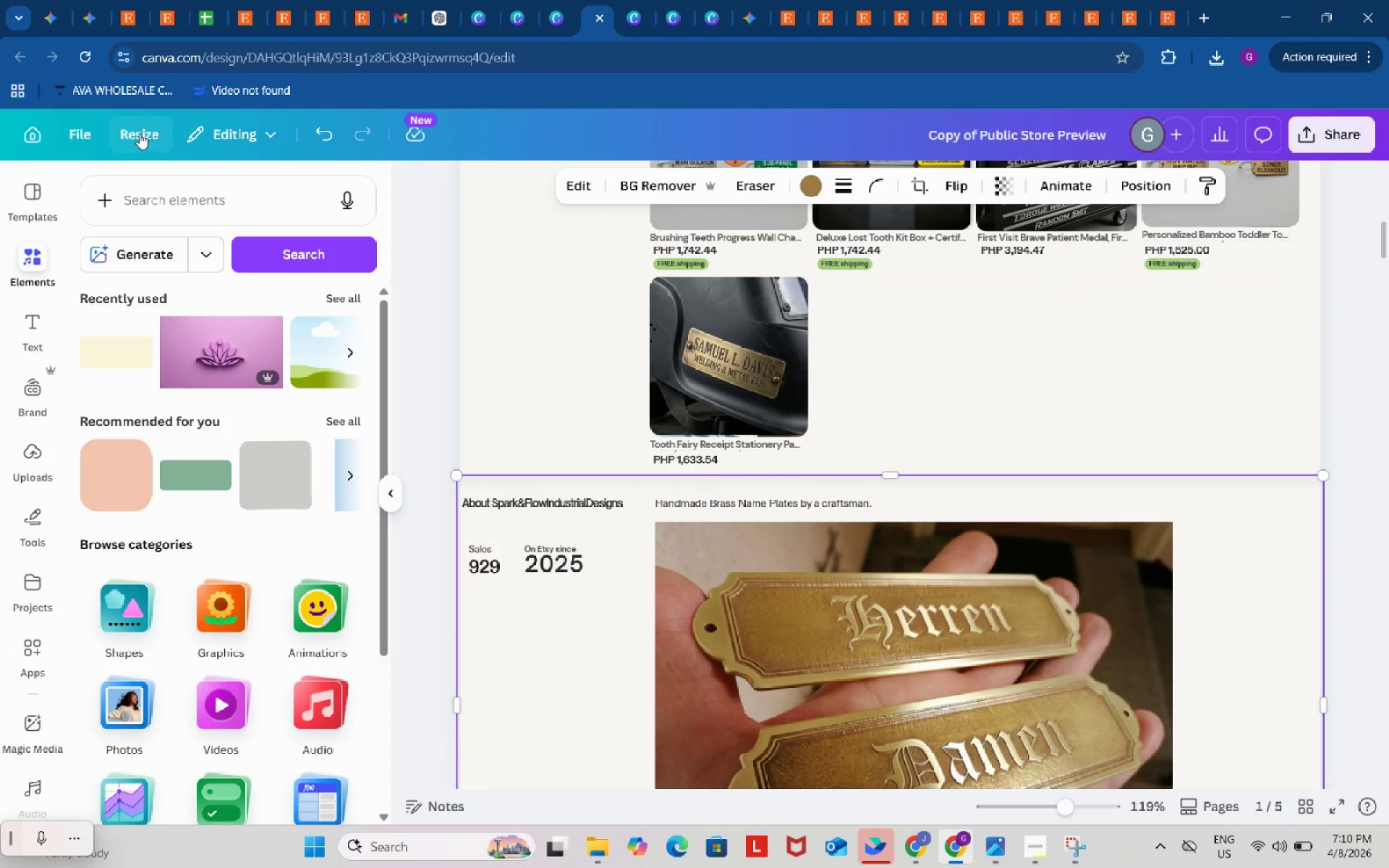 
left_click([138, 132])
 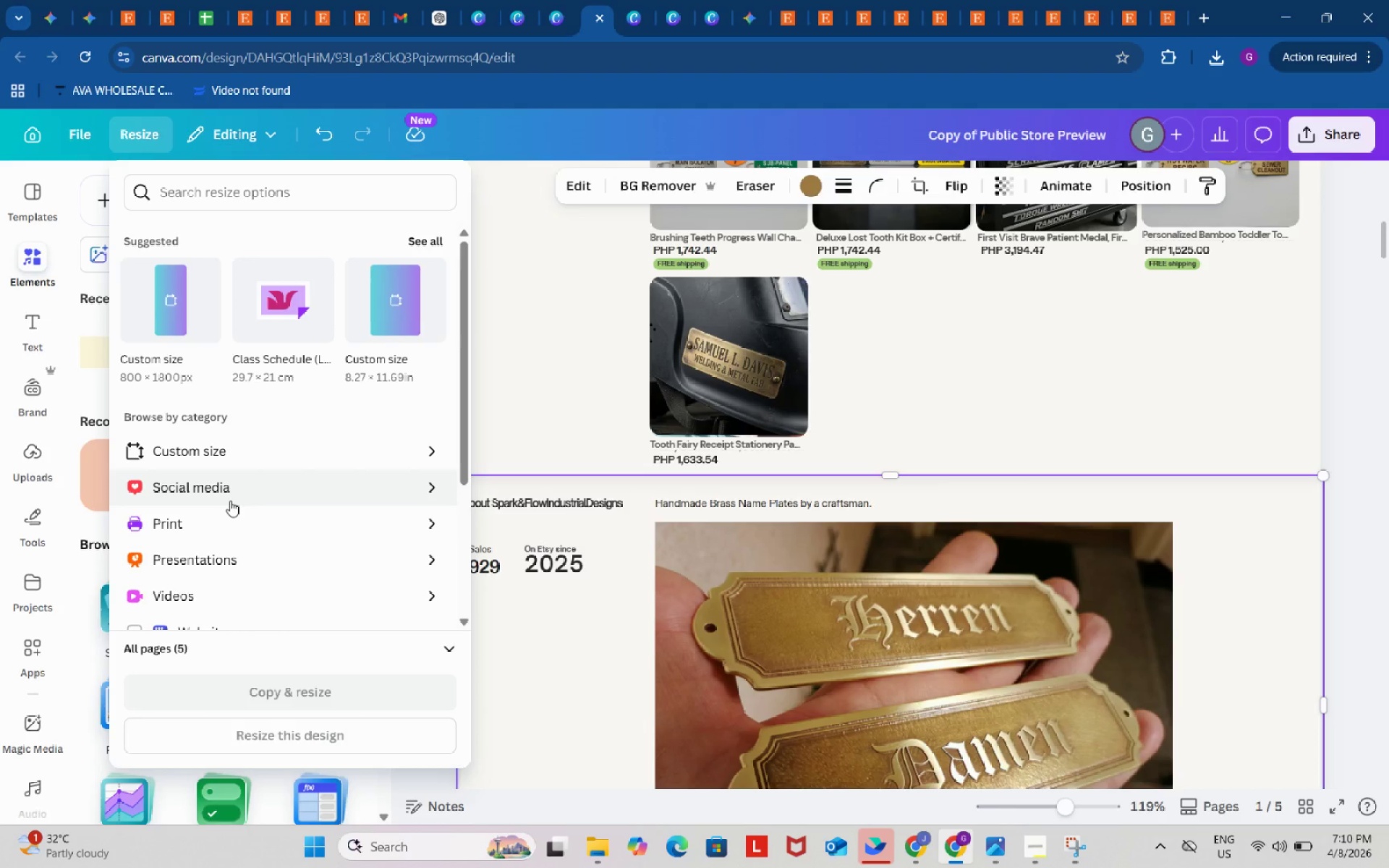 
scroll: coordinate [230, 501], scroll_direction: down, amount: 2.0
 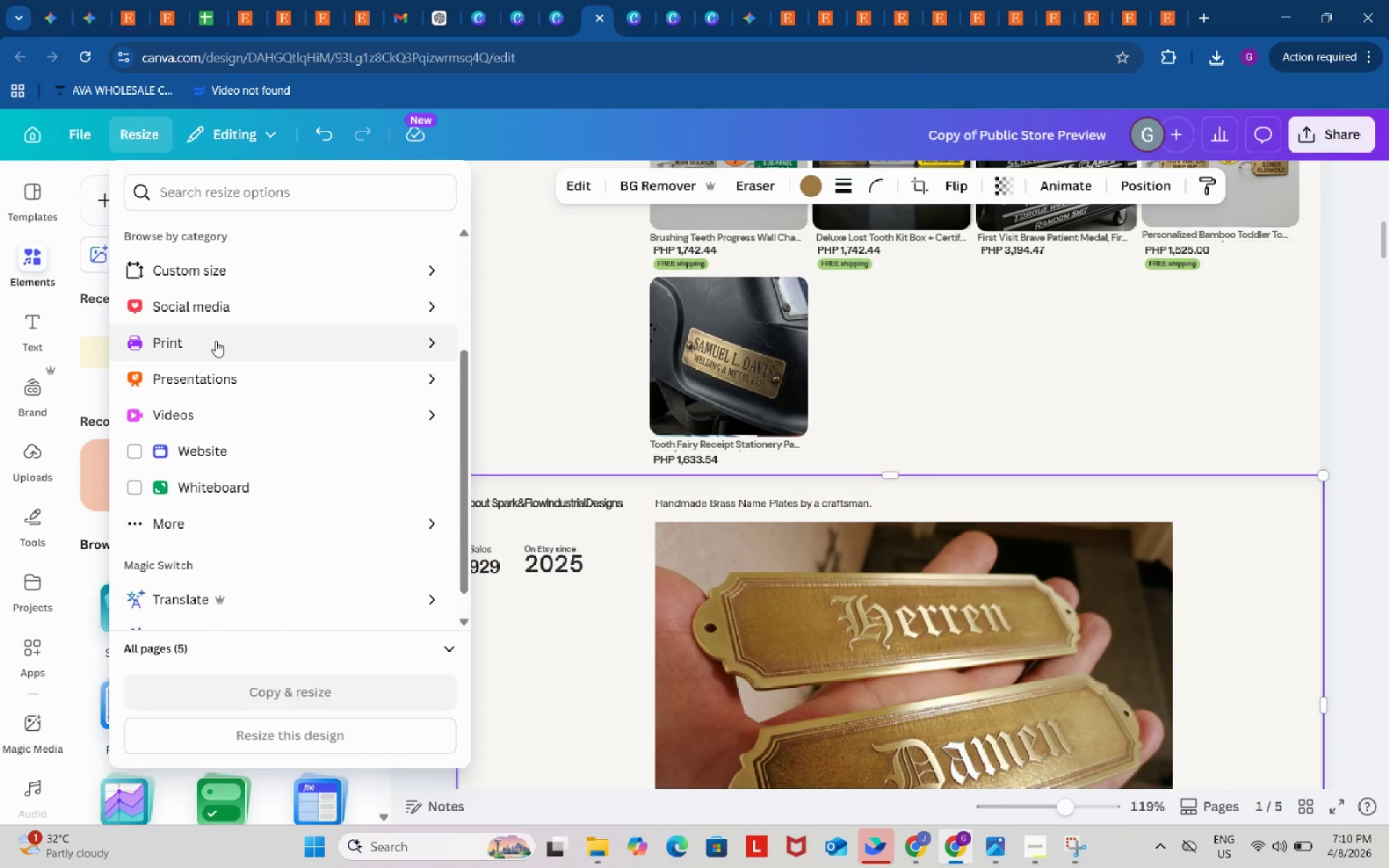 
scroll: coordinate [226, 488], scroll_direction: up, amount: 3.0
 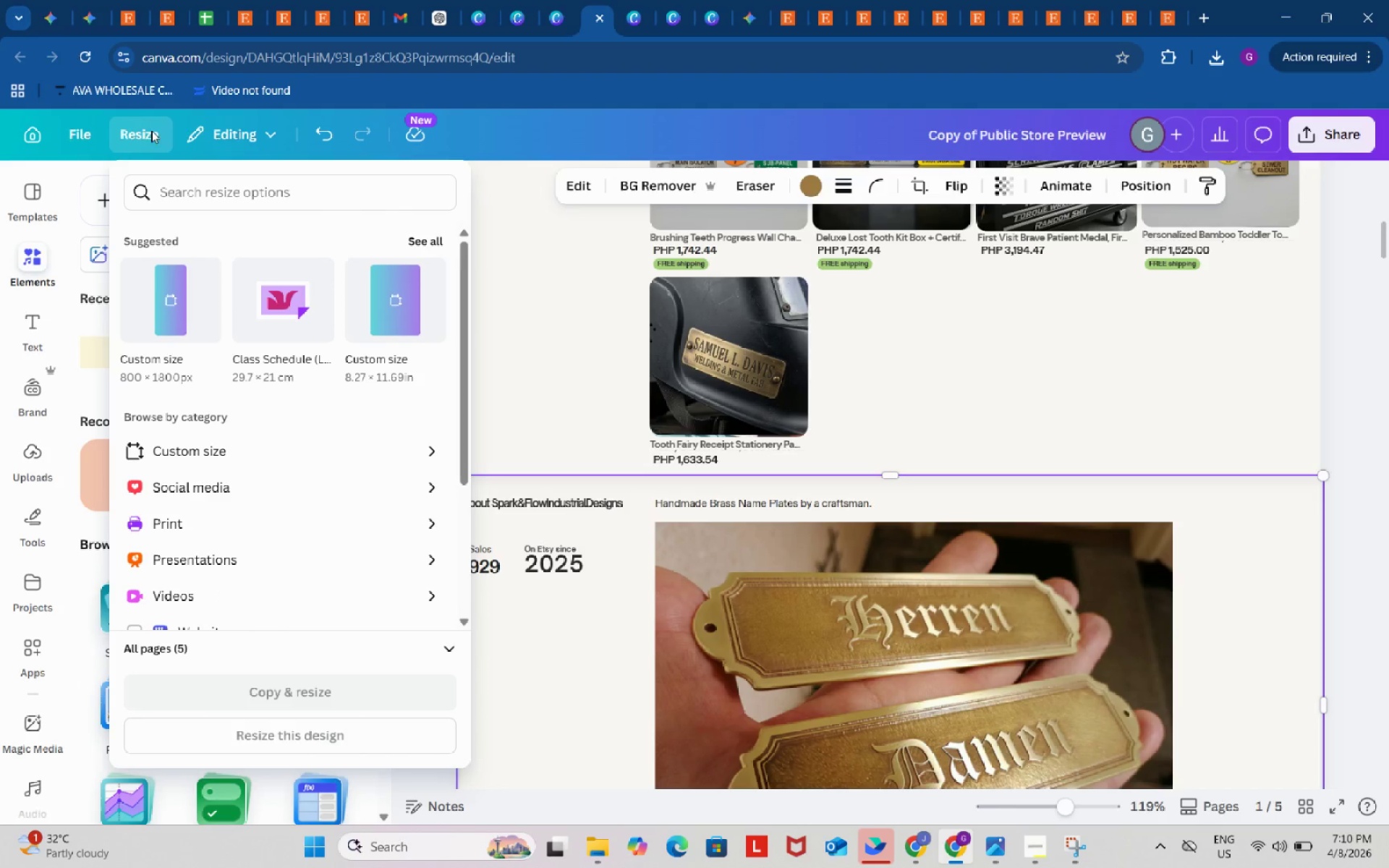 
double_click([140, 128])
 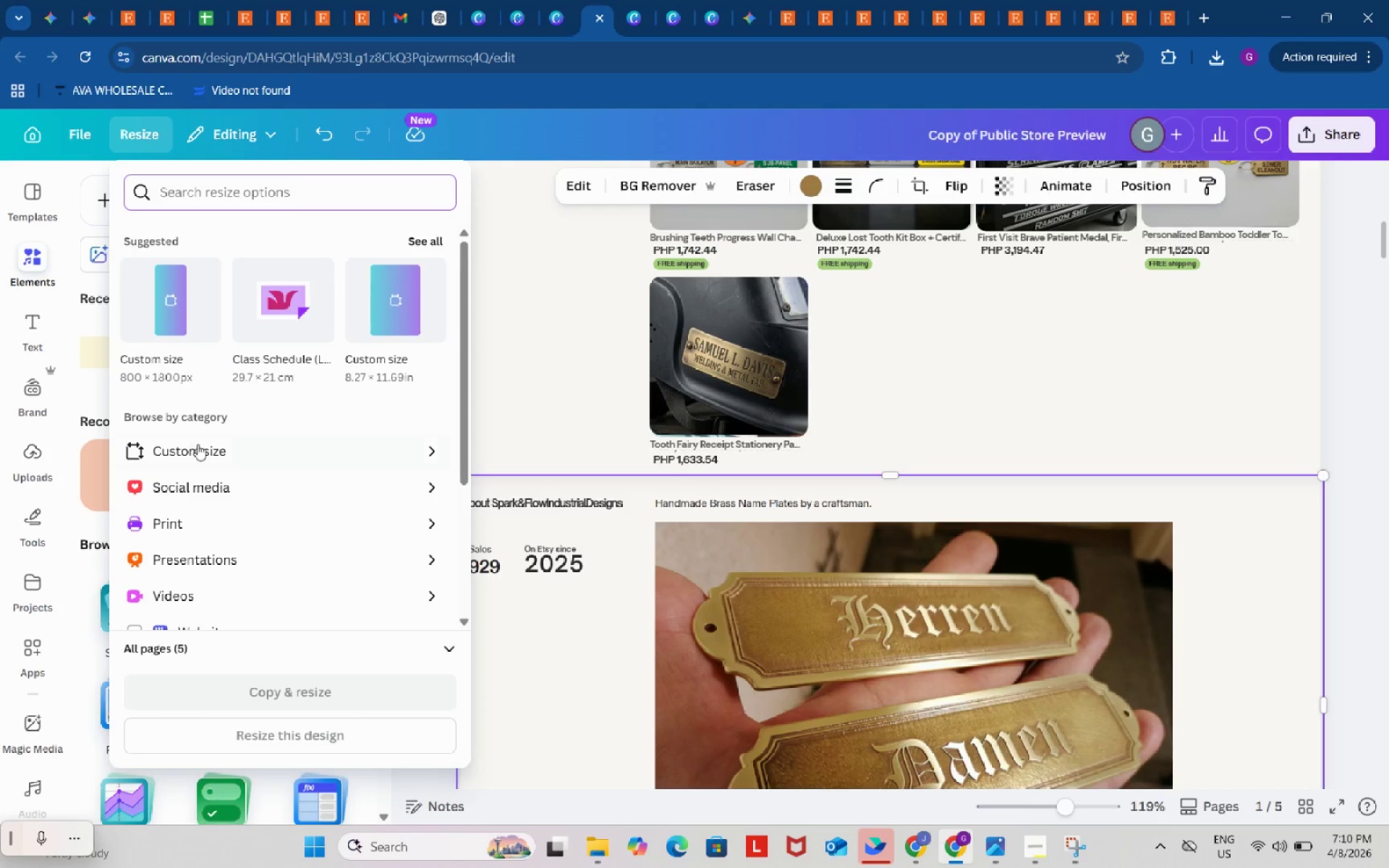 
left_click([203, 456])
 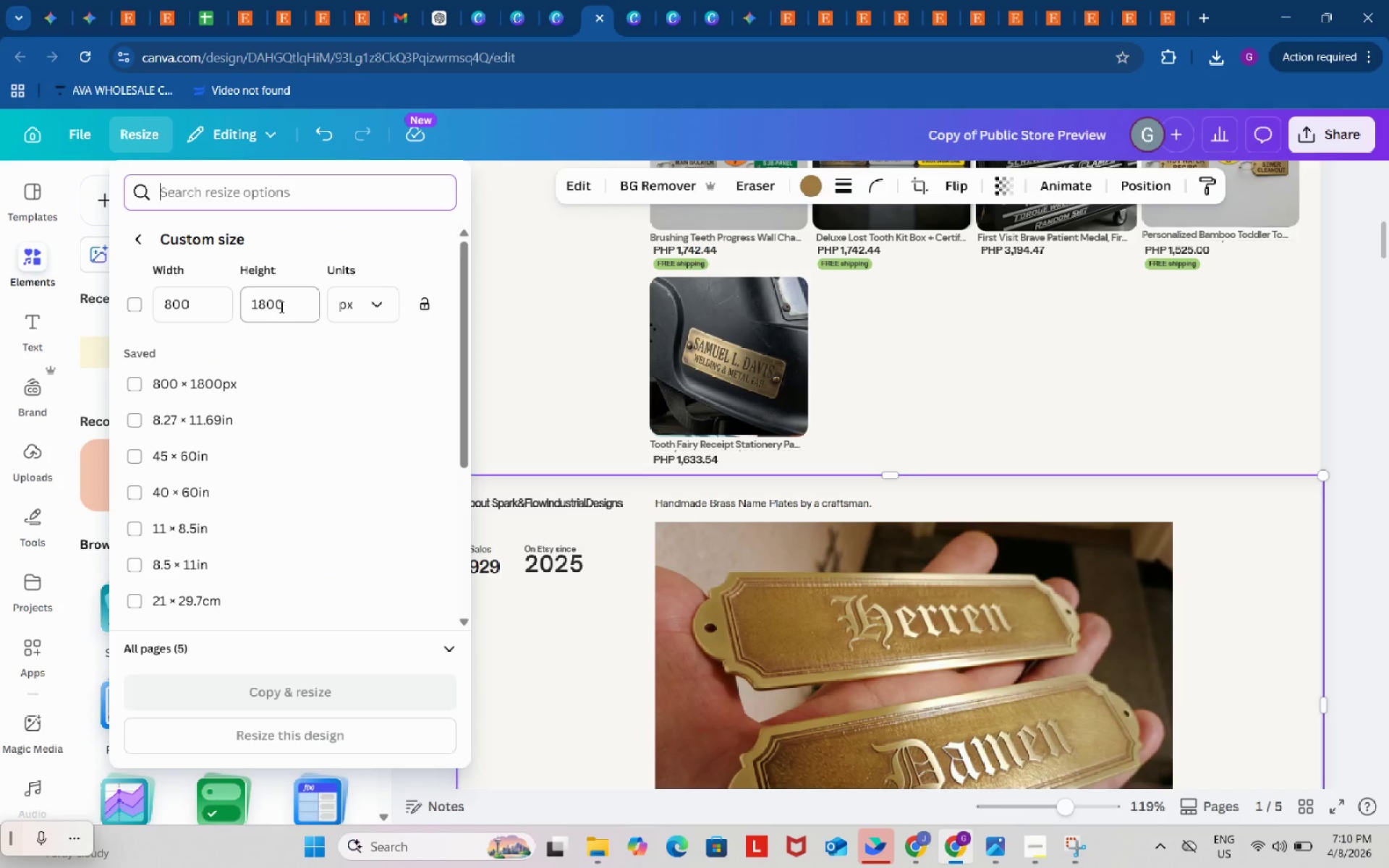 
left_click_drag(start_coordinate=[291, 303], to_coordinate=[246, 302])
 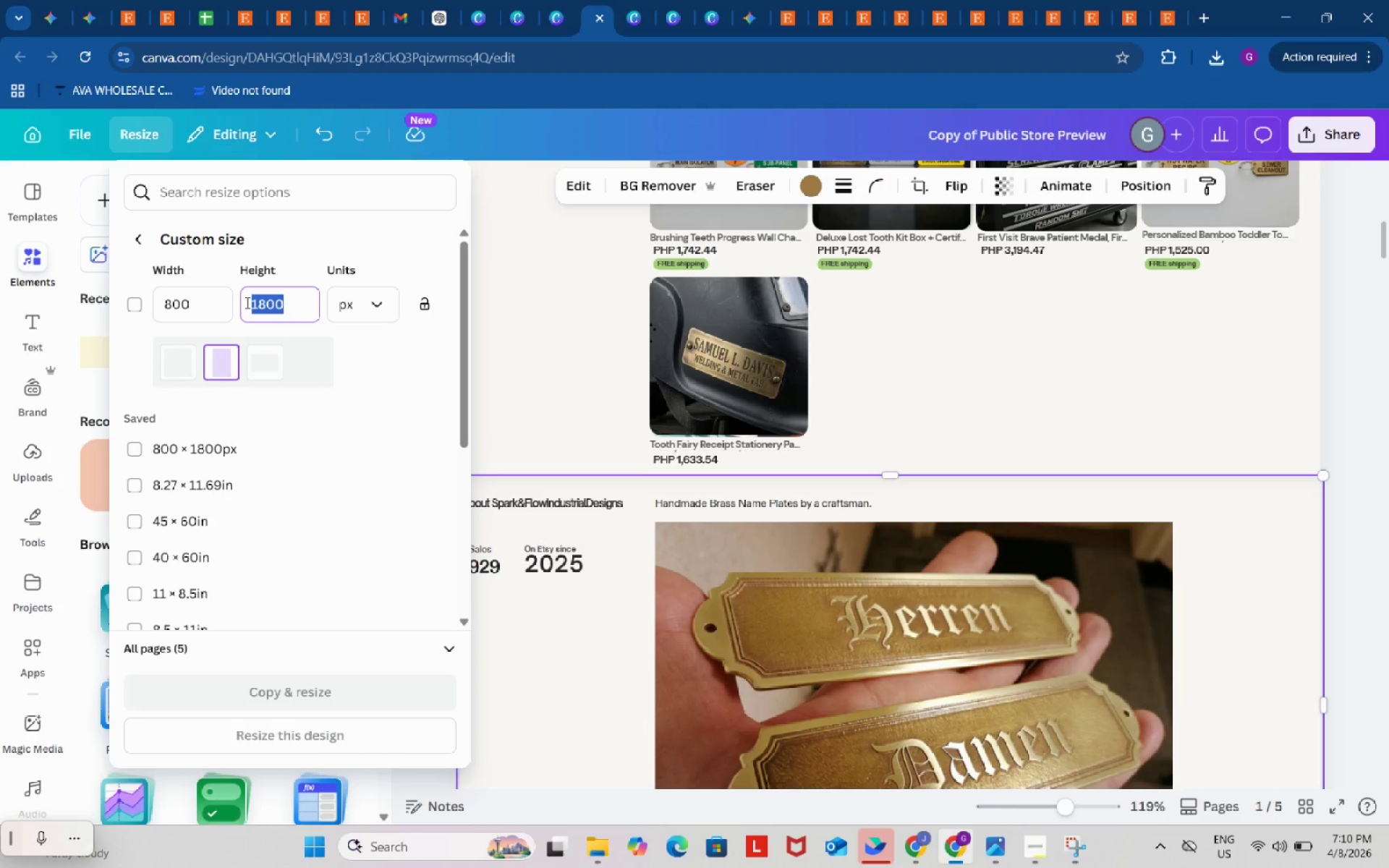 
key(Numpad2)
 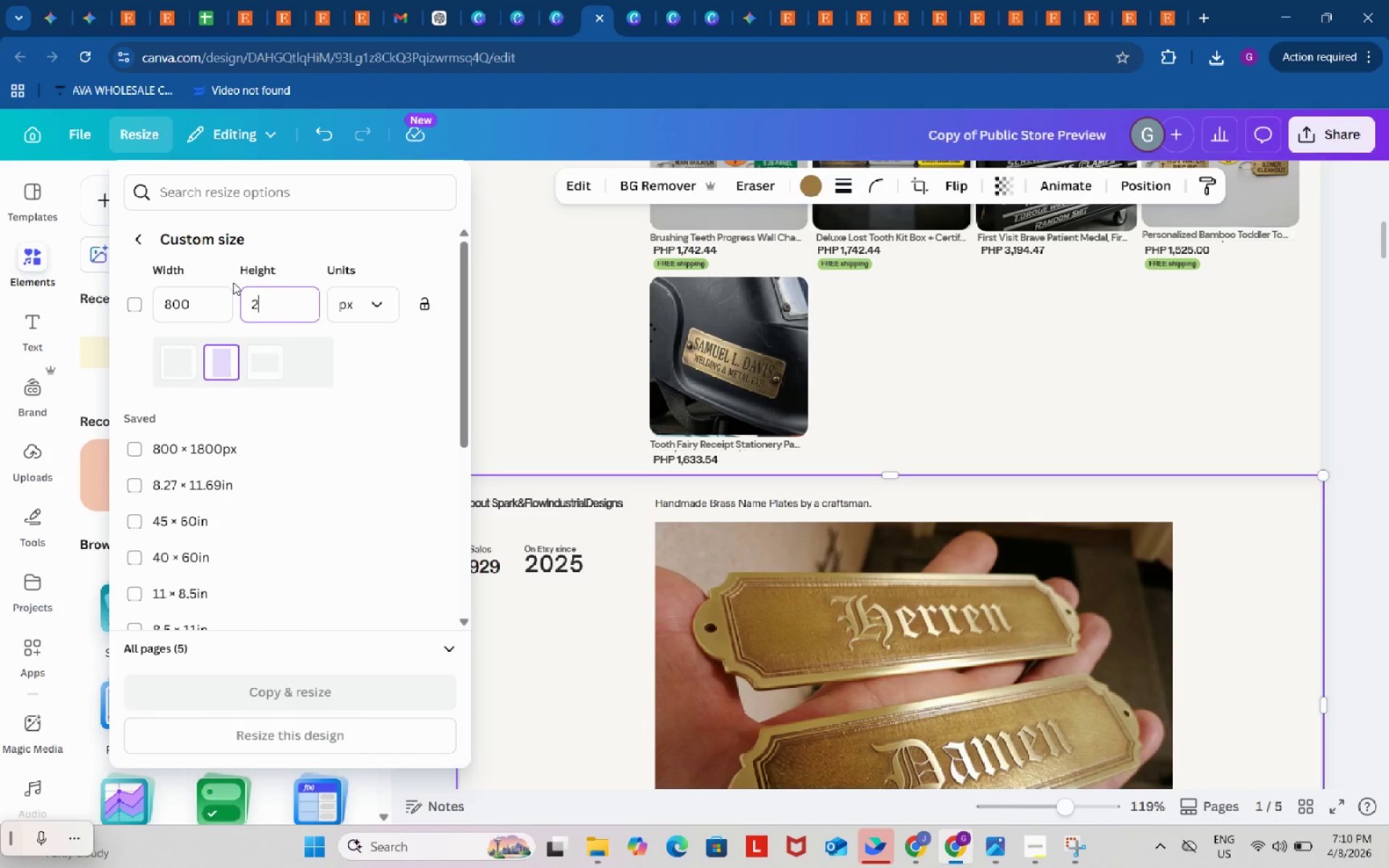 
key(Numpad4)
 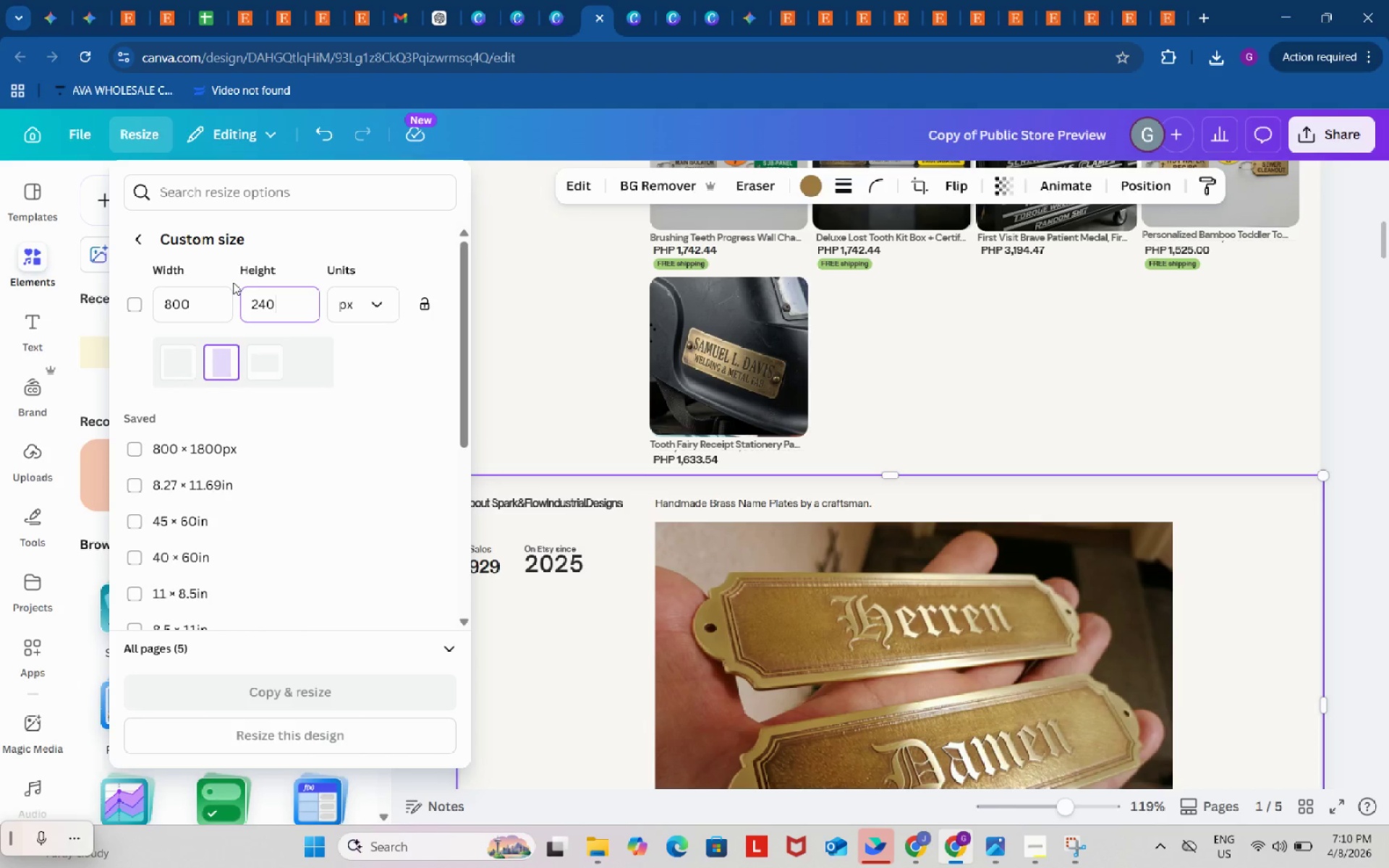 
key(Numpad0)
 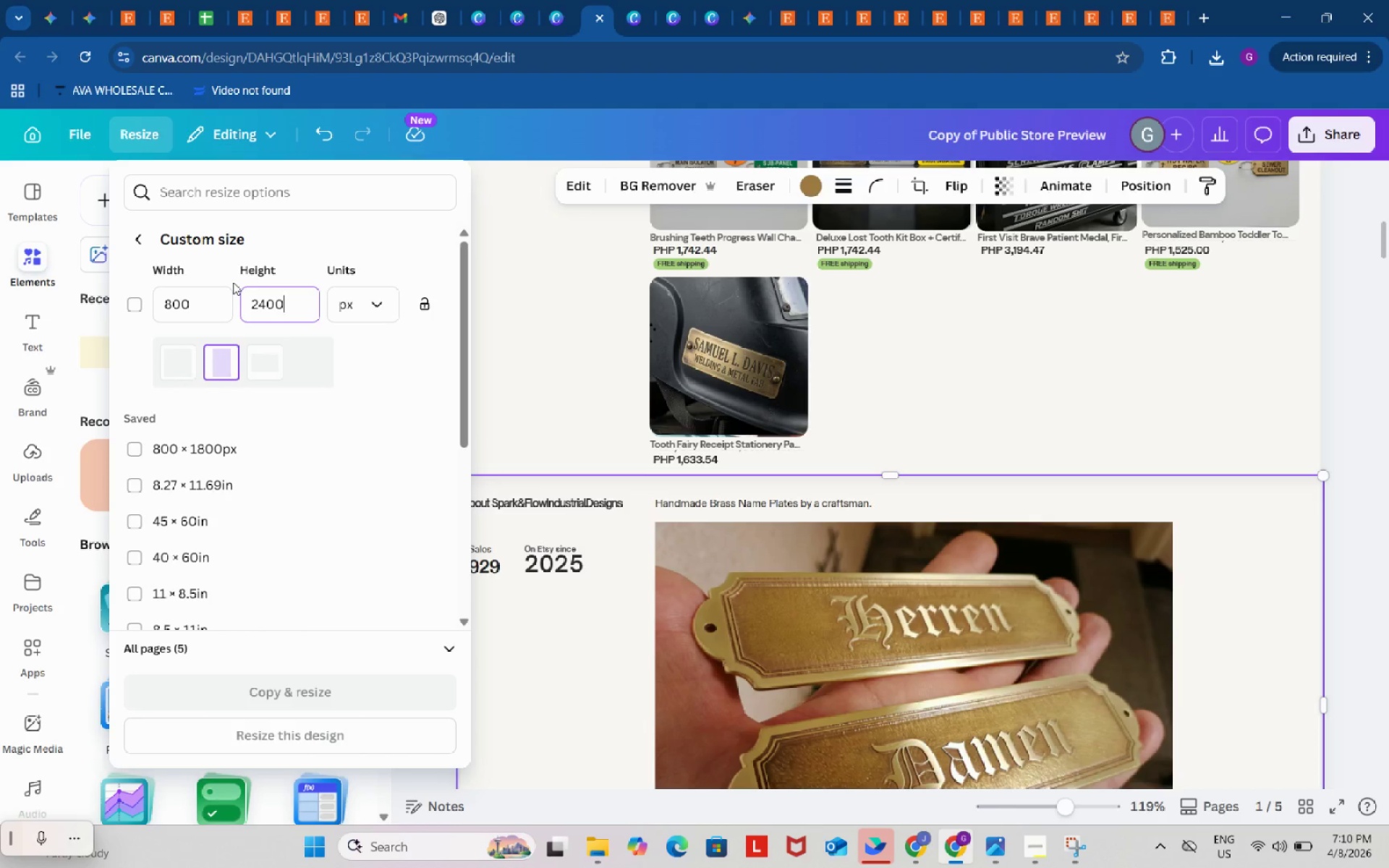 
key(Numpad0)
 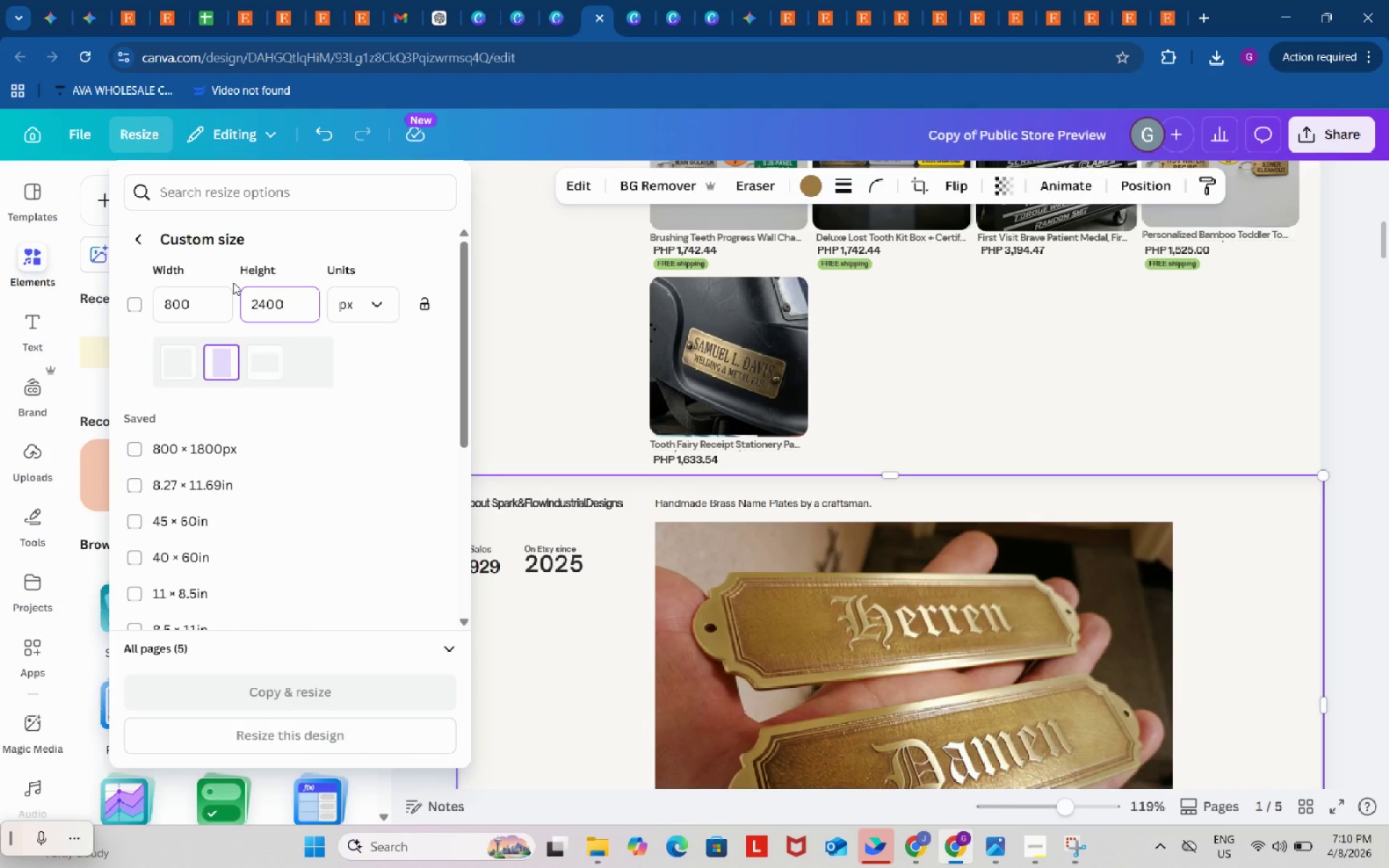 
key(Enter)
 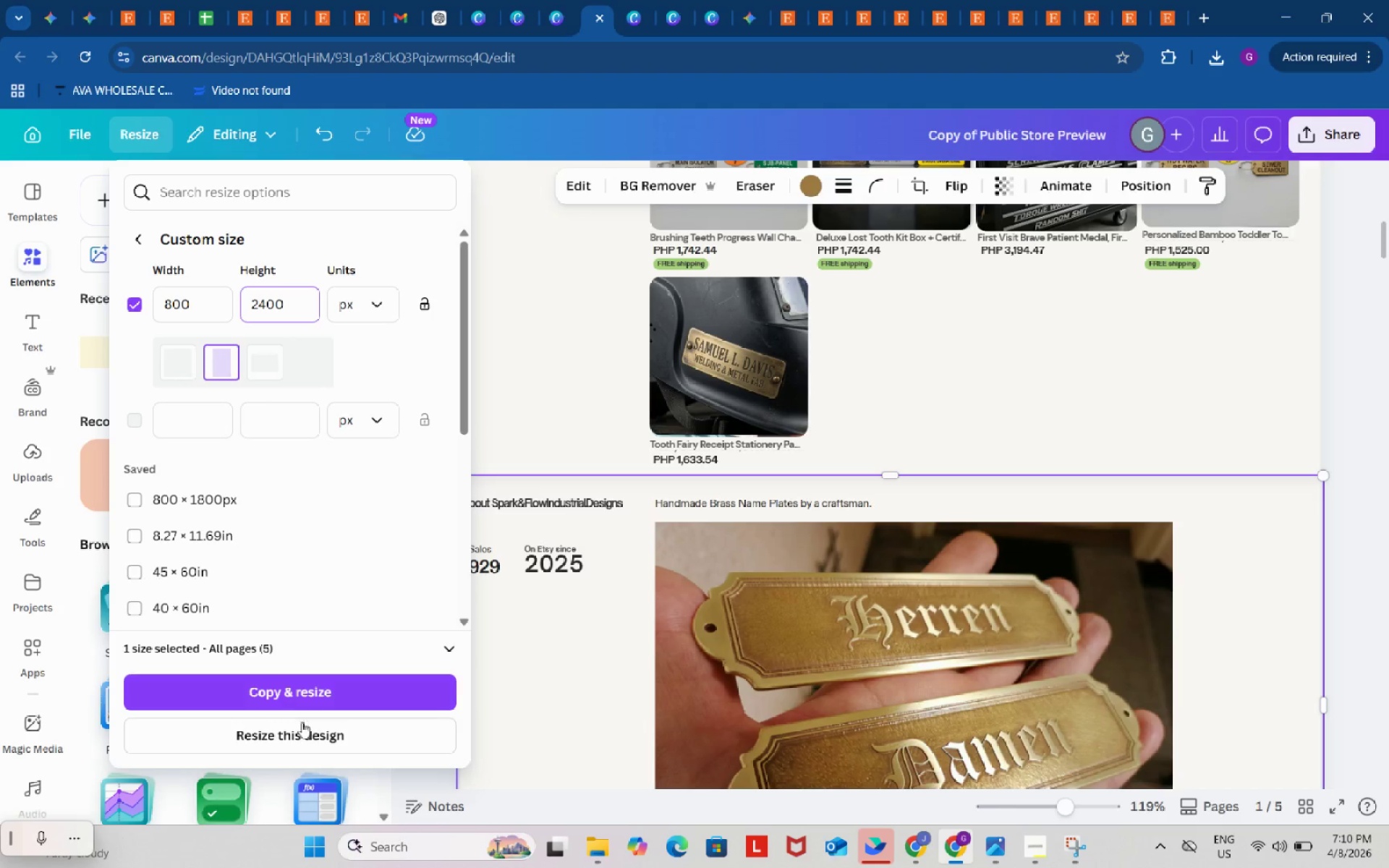 
left_click([313, 697])
 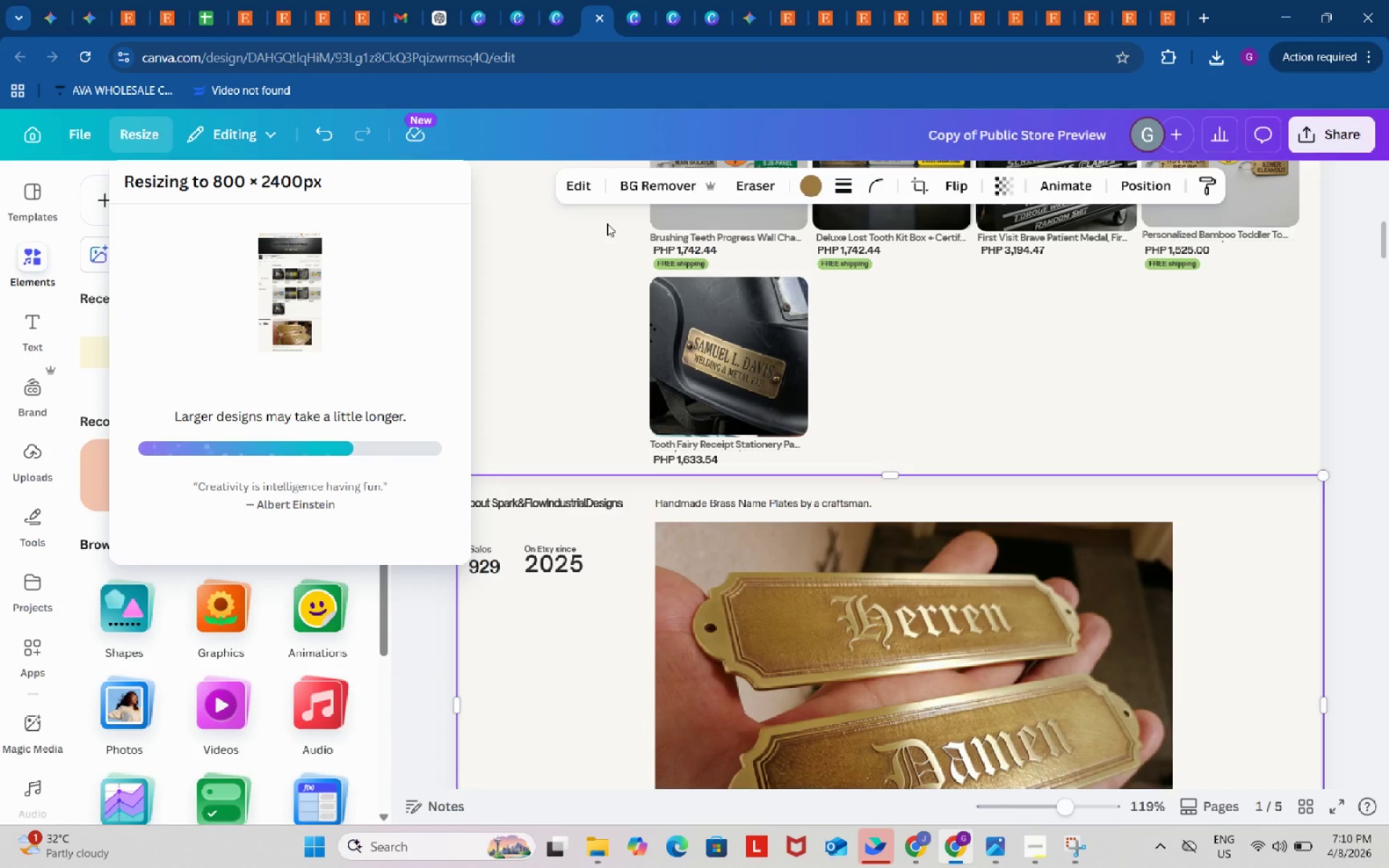 
wait(6.02)
 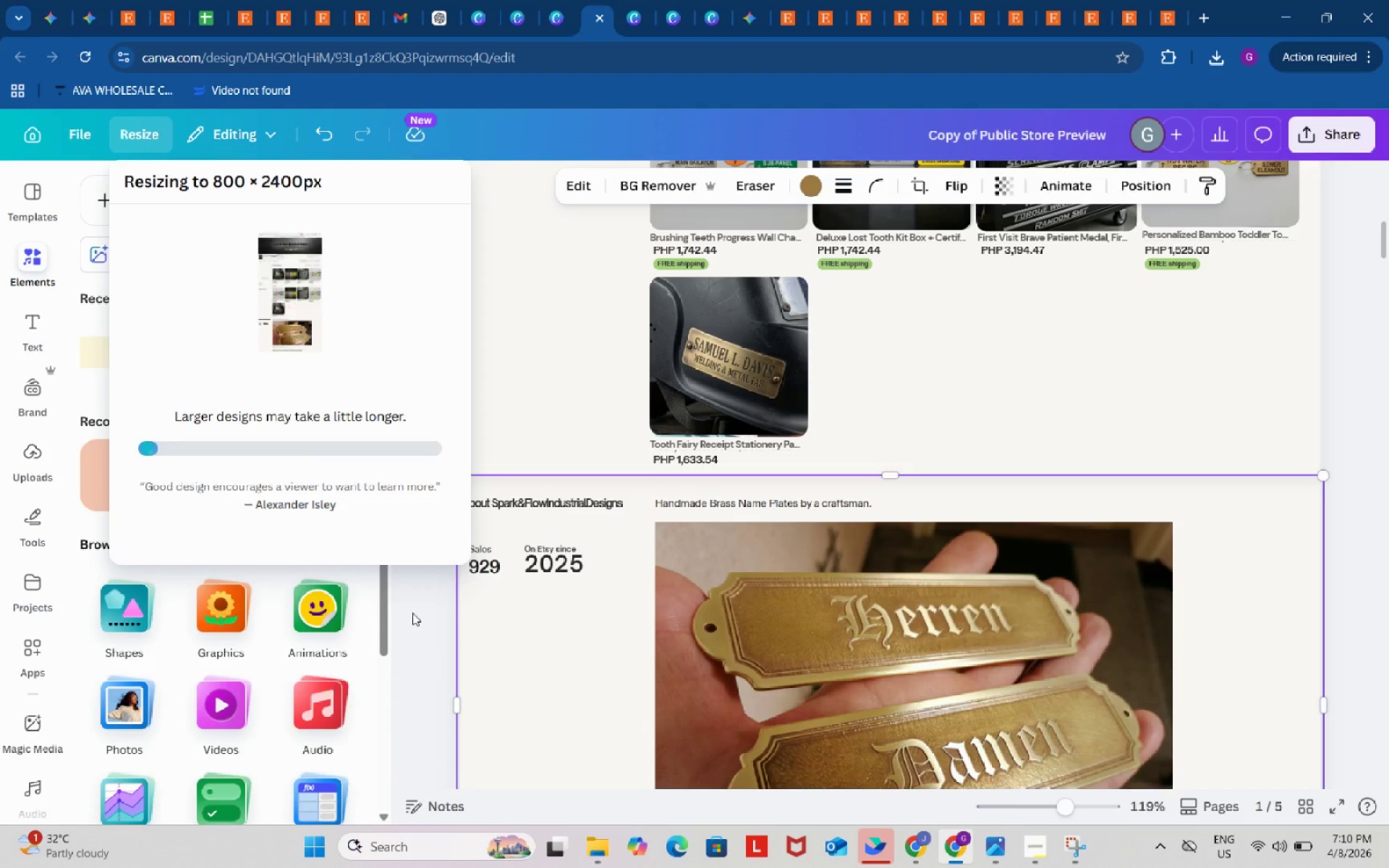 
left_click([375, 318])
 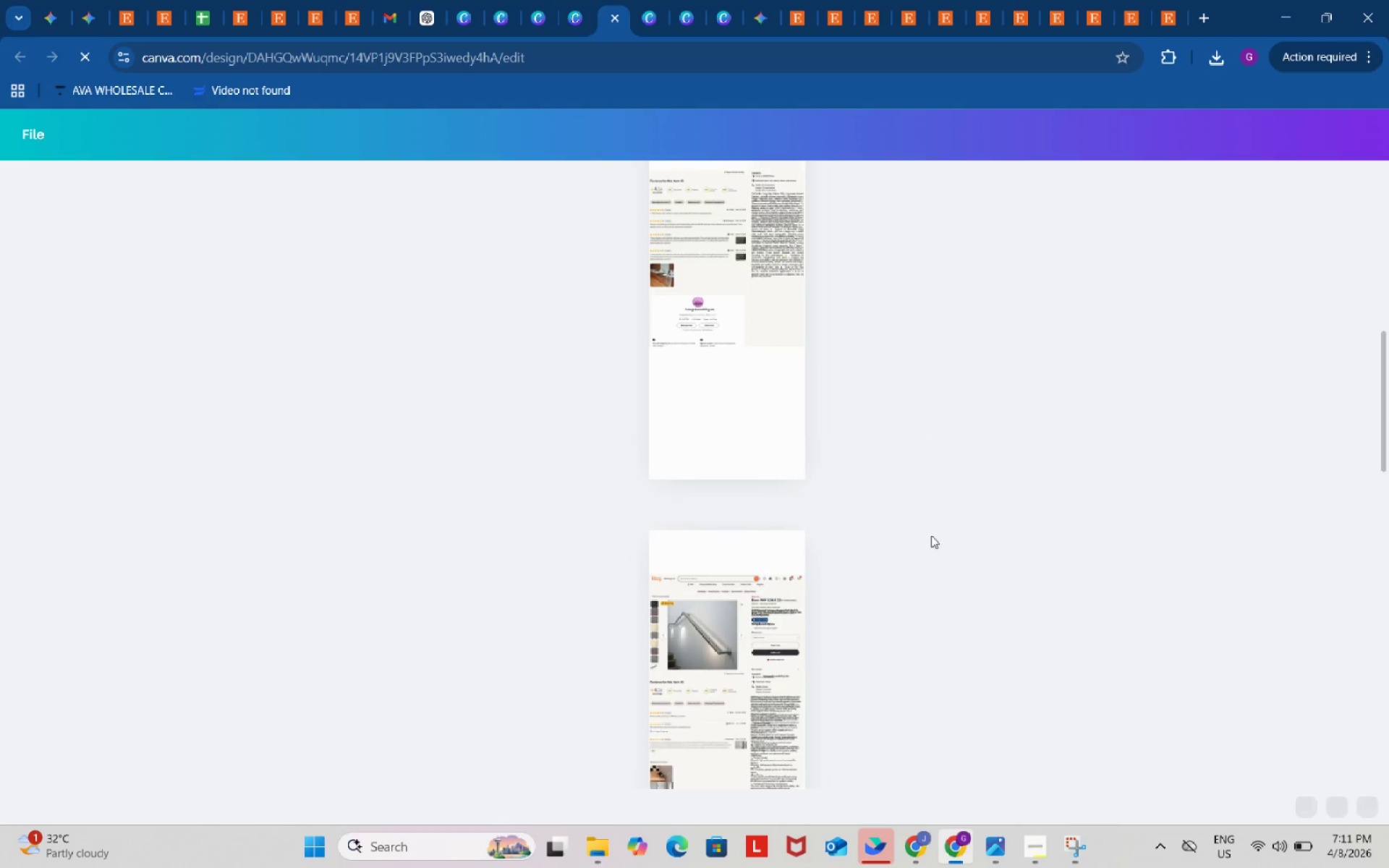 
scroll: coordinate [899, 630], scroll_direction: up, amount: 18.0
 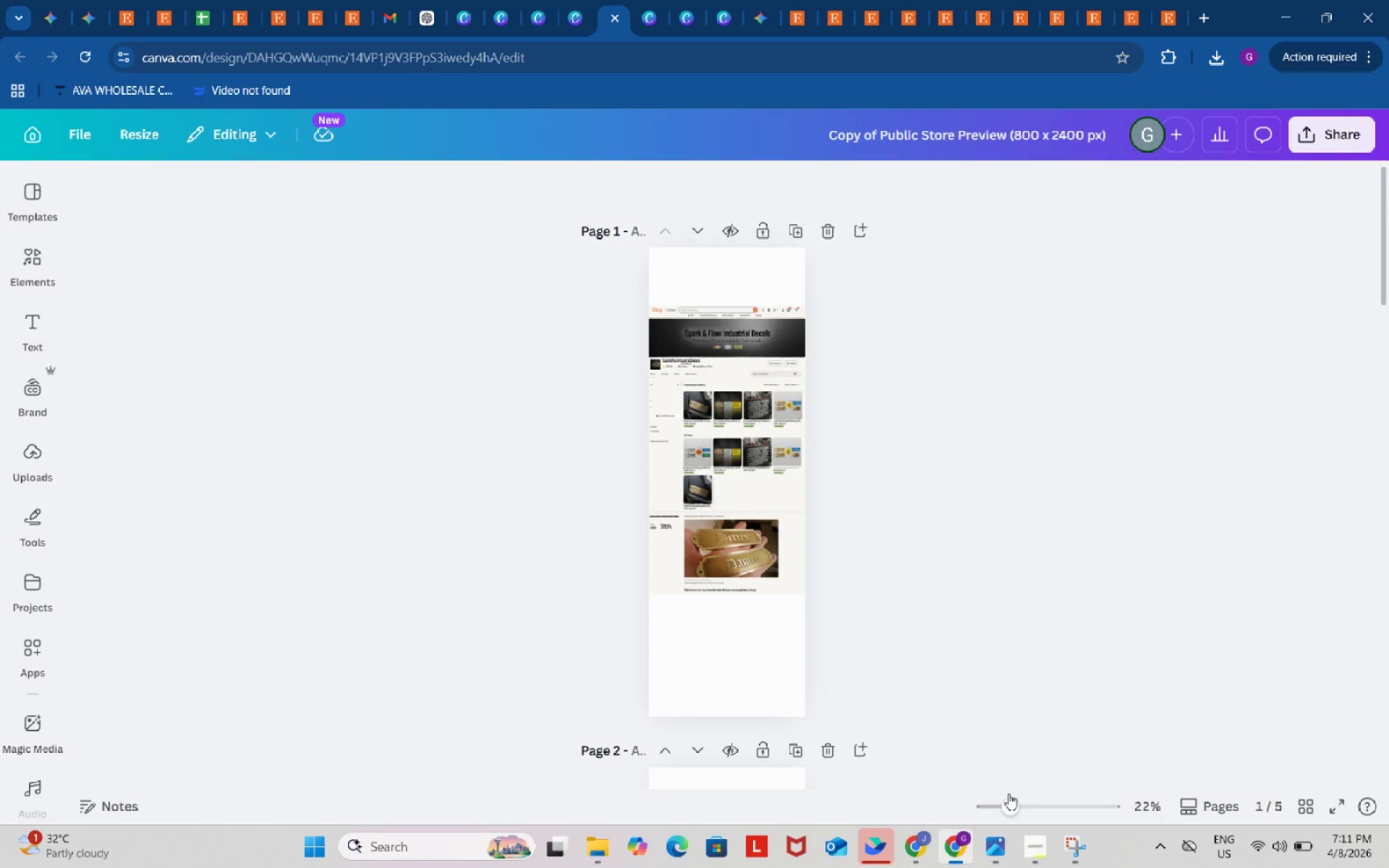 
left_click_drag(start_coordinate=[1012, 799], to_coordinate=[1038, 799])
 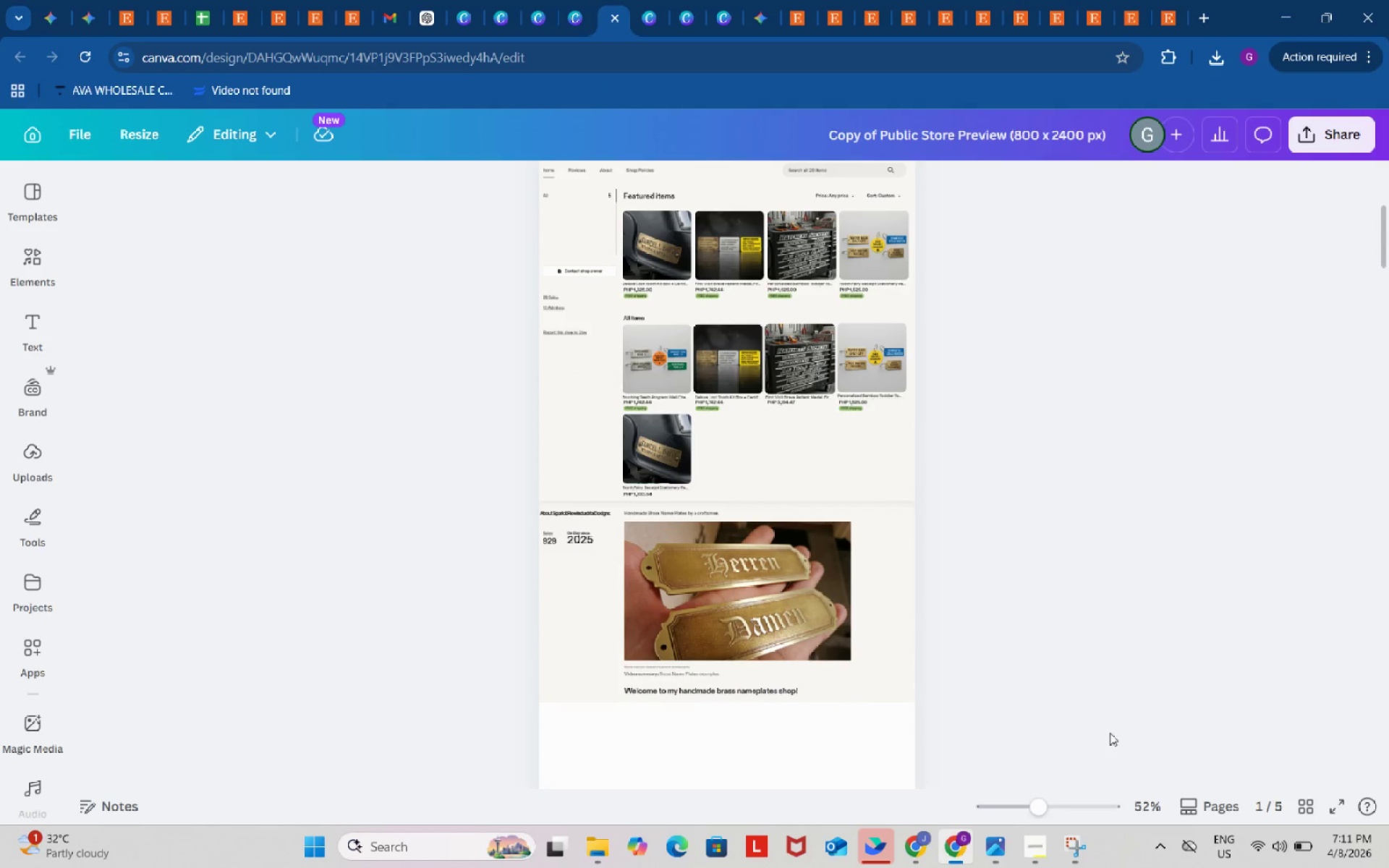 
left_click_drag(start_coordinate=[1110, 733], to_coordinate=[451, 334])
 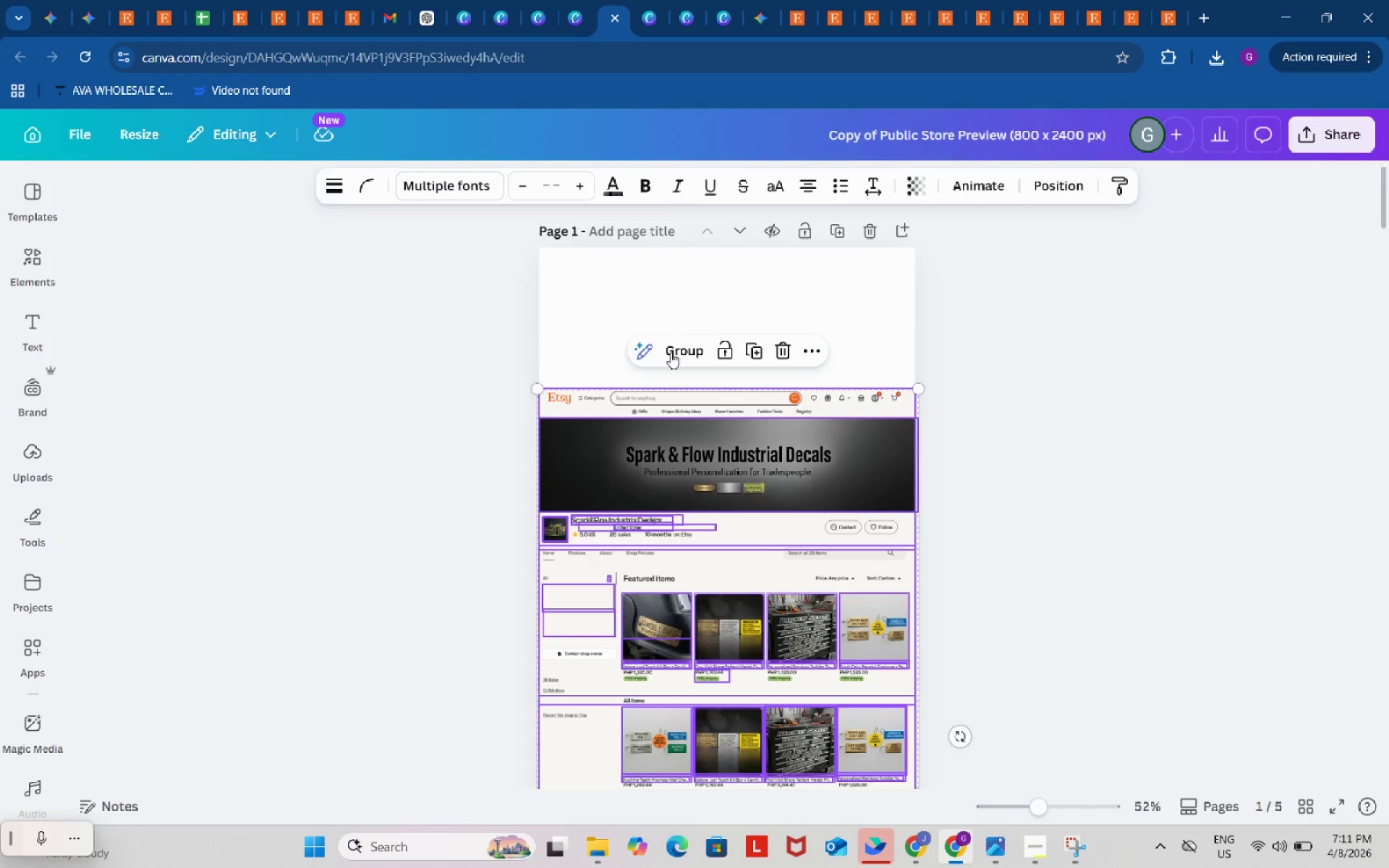 
scroll: coordinate [469, 469], scroll_direction: up, amount: 5.0
 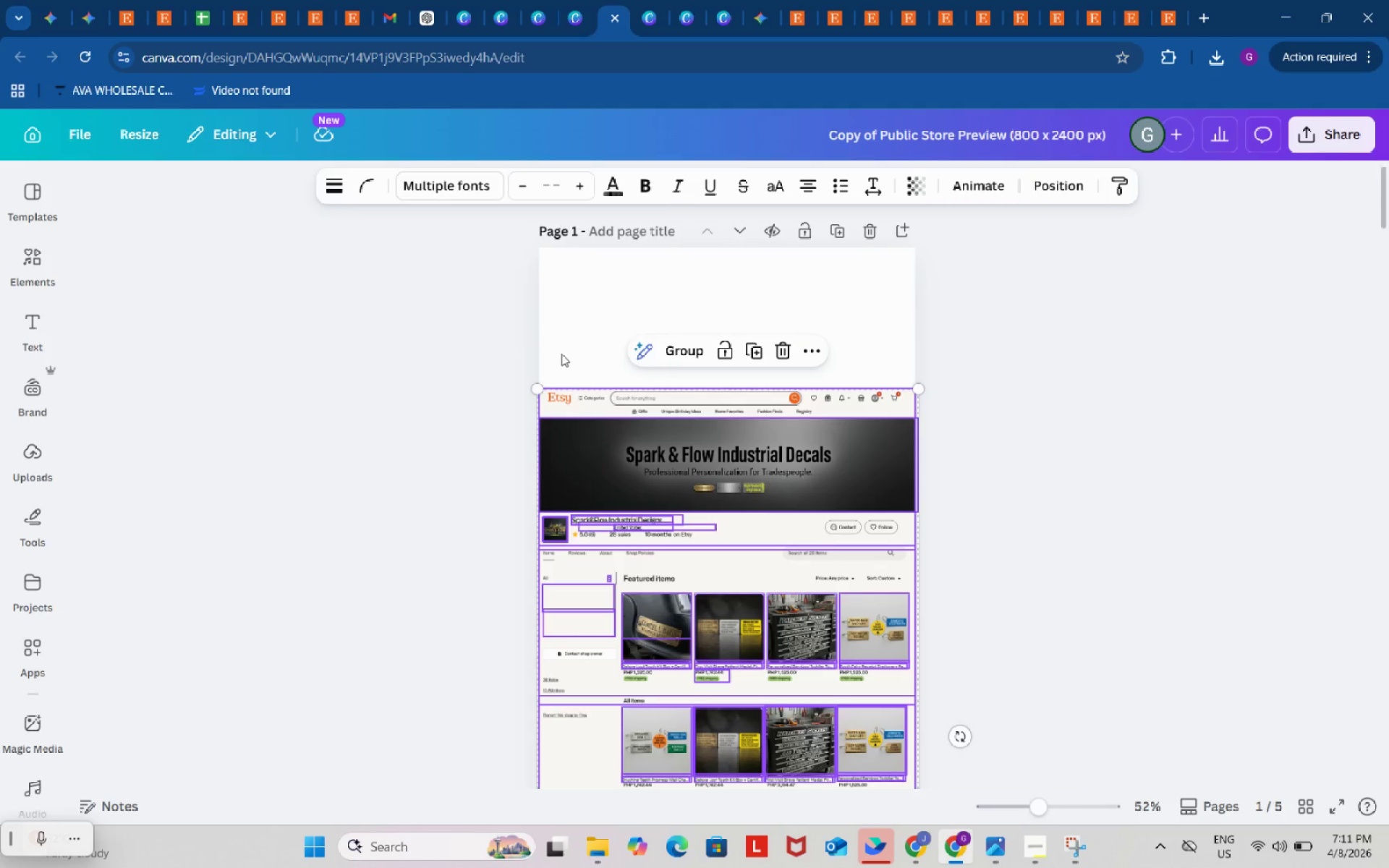 
left_click([674, 352])
 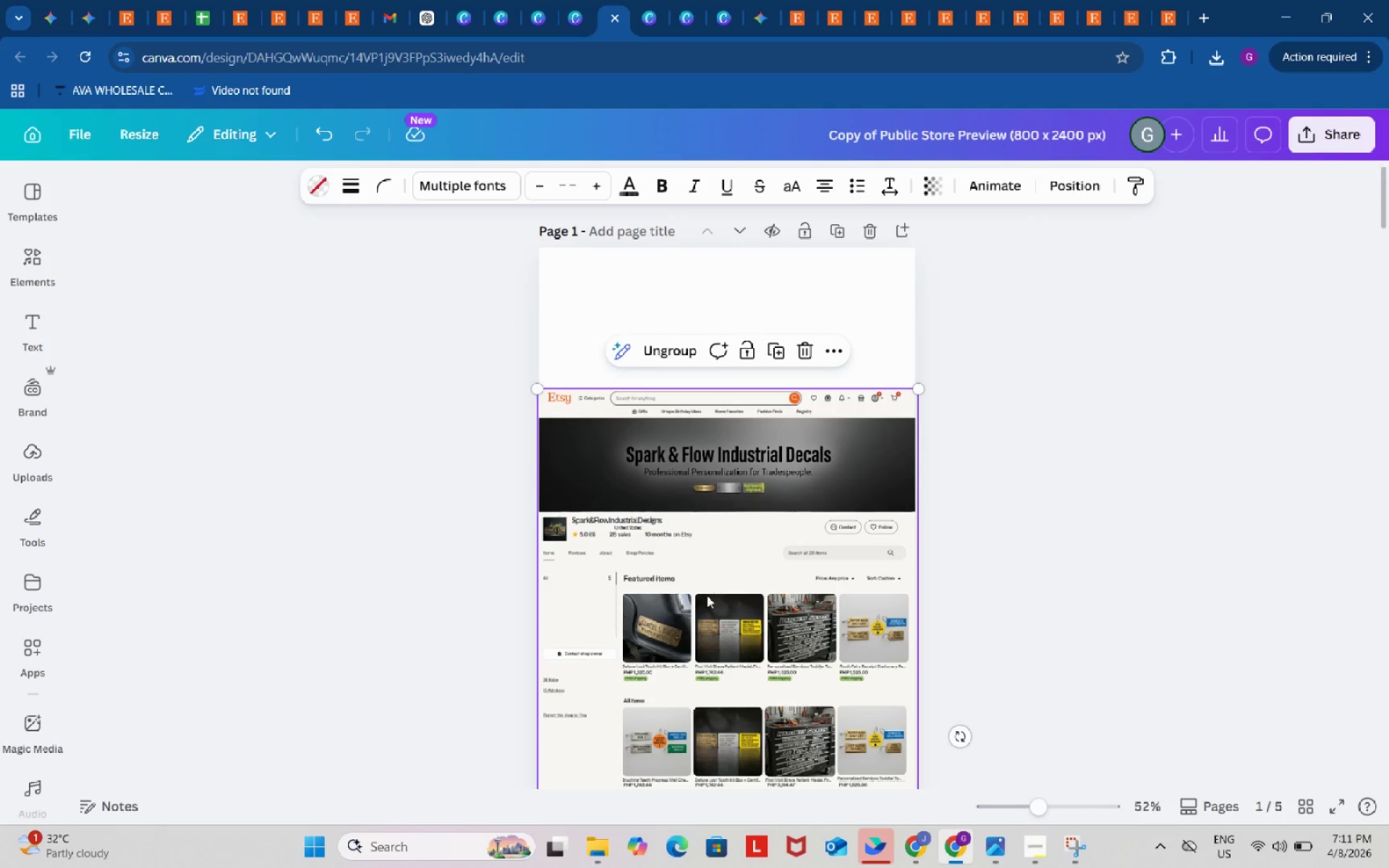 
left_click_drag(start_coordinate=[707, 603], to_coordinate=[706, 461])
 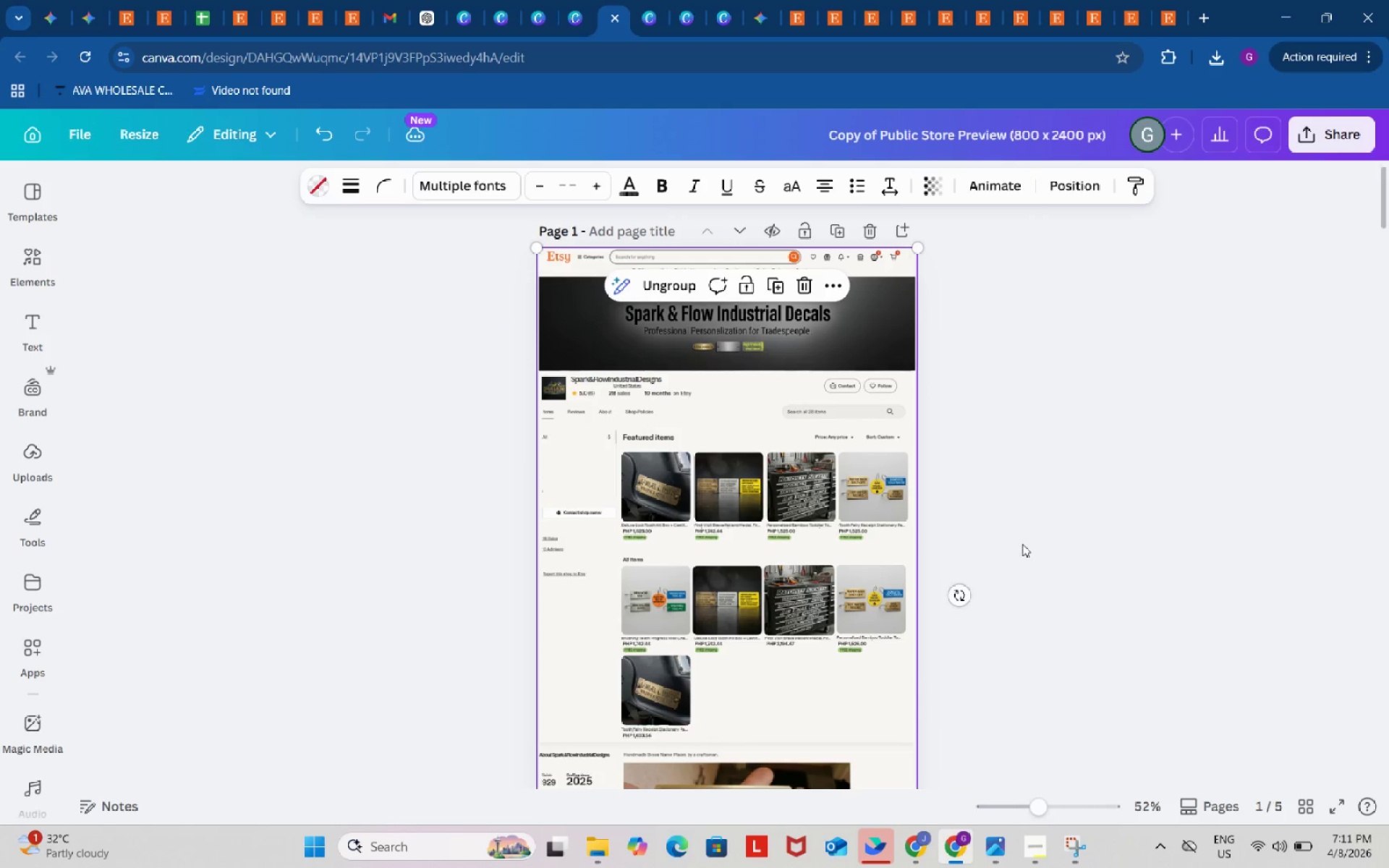 
left_click([1023, 544])
 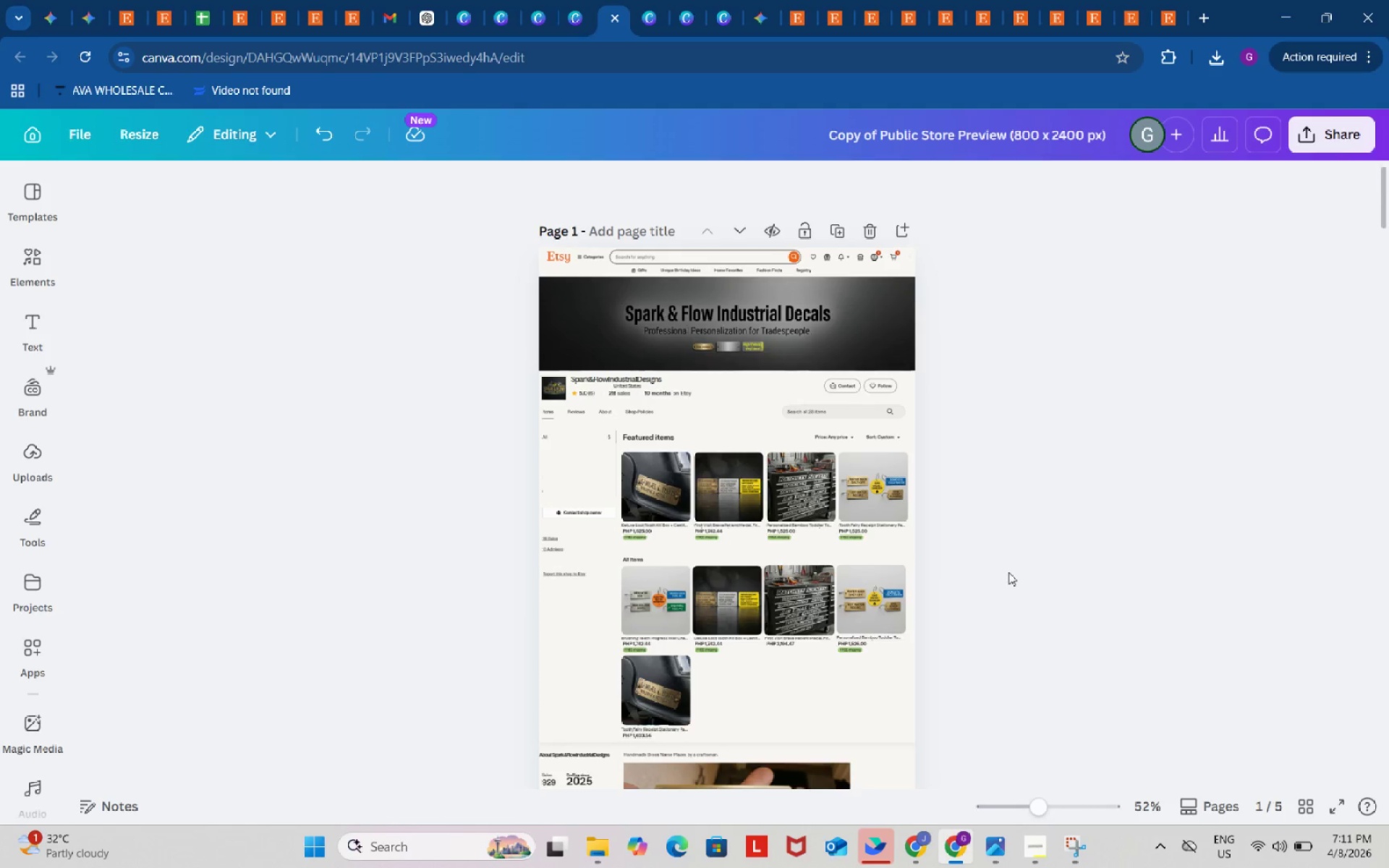 
scroll: coordinate [1008, 572], scroll_direction: down, amount: 2.0
 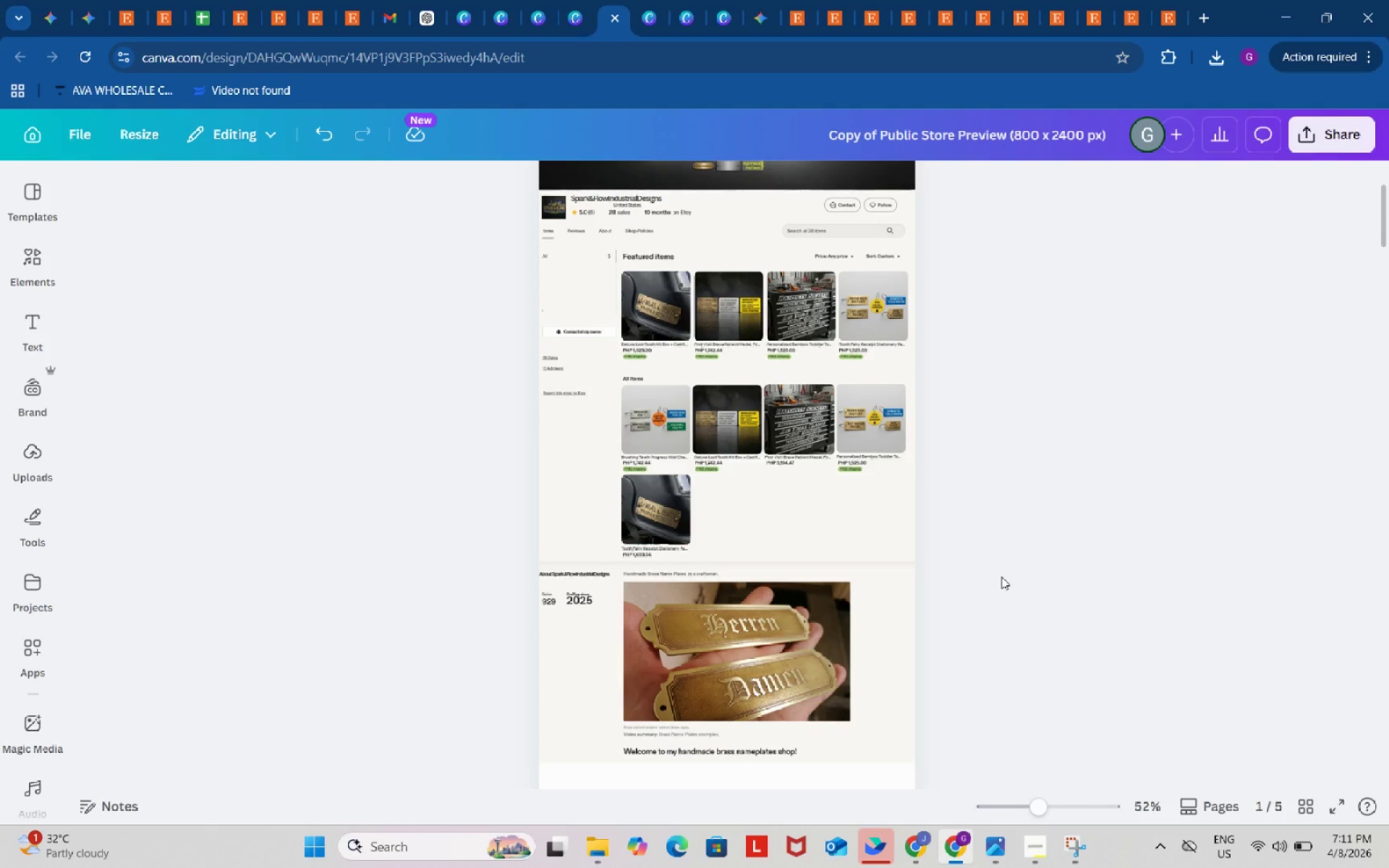 
left_click_drag(start_coordinate=[1042, 807], to_coordinate=[1035, 801])
 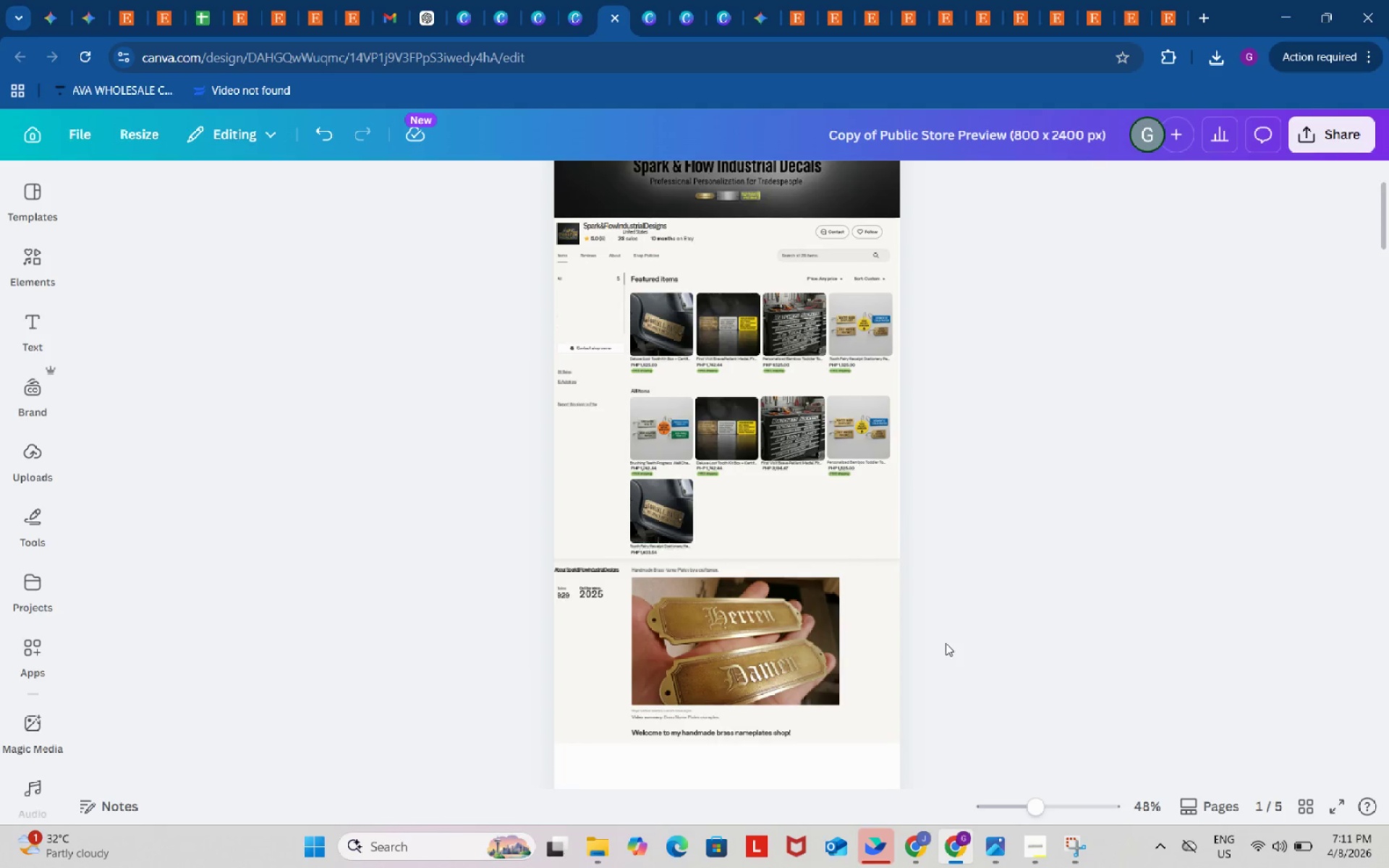 
scroll: coordinate [946, 643], scroll_direction: up, amount: 2.0
 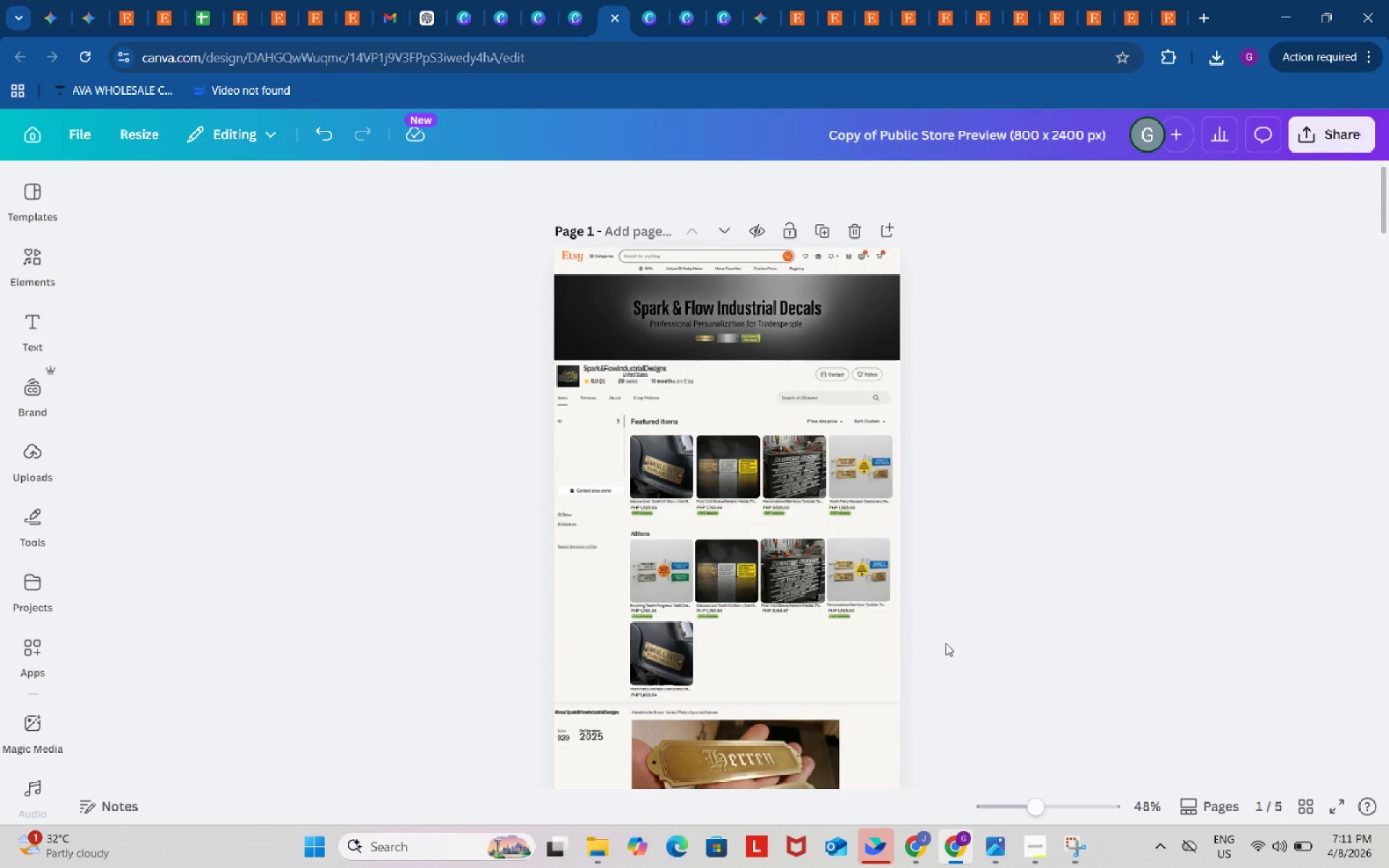 
scroll: coordinate [944, 642], scroll_direction: down, amount: 4.0
 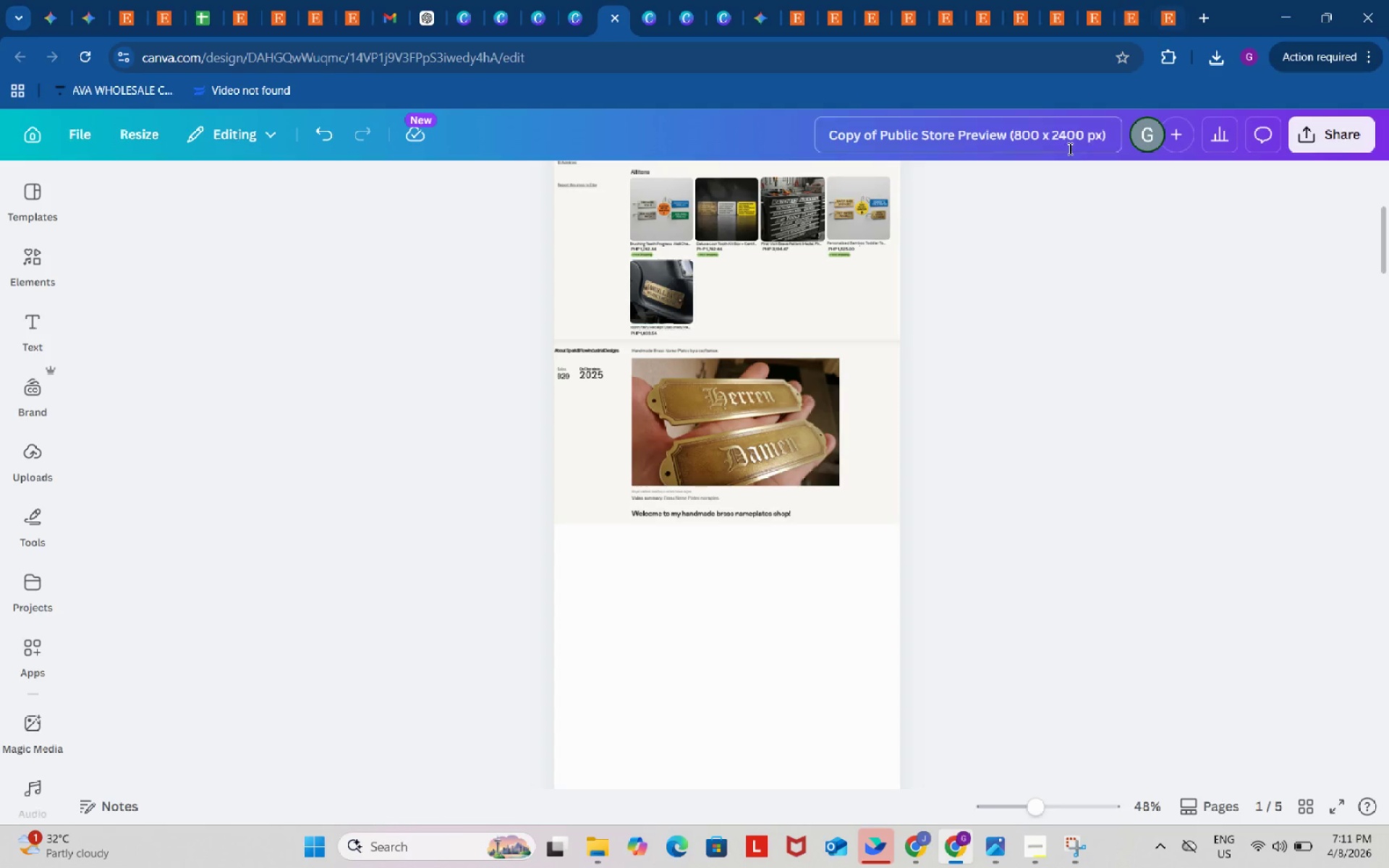 
left_click([542, 0])
 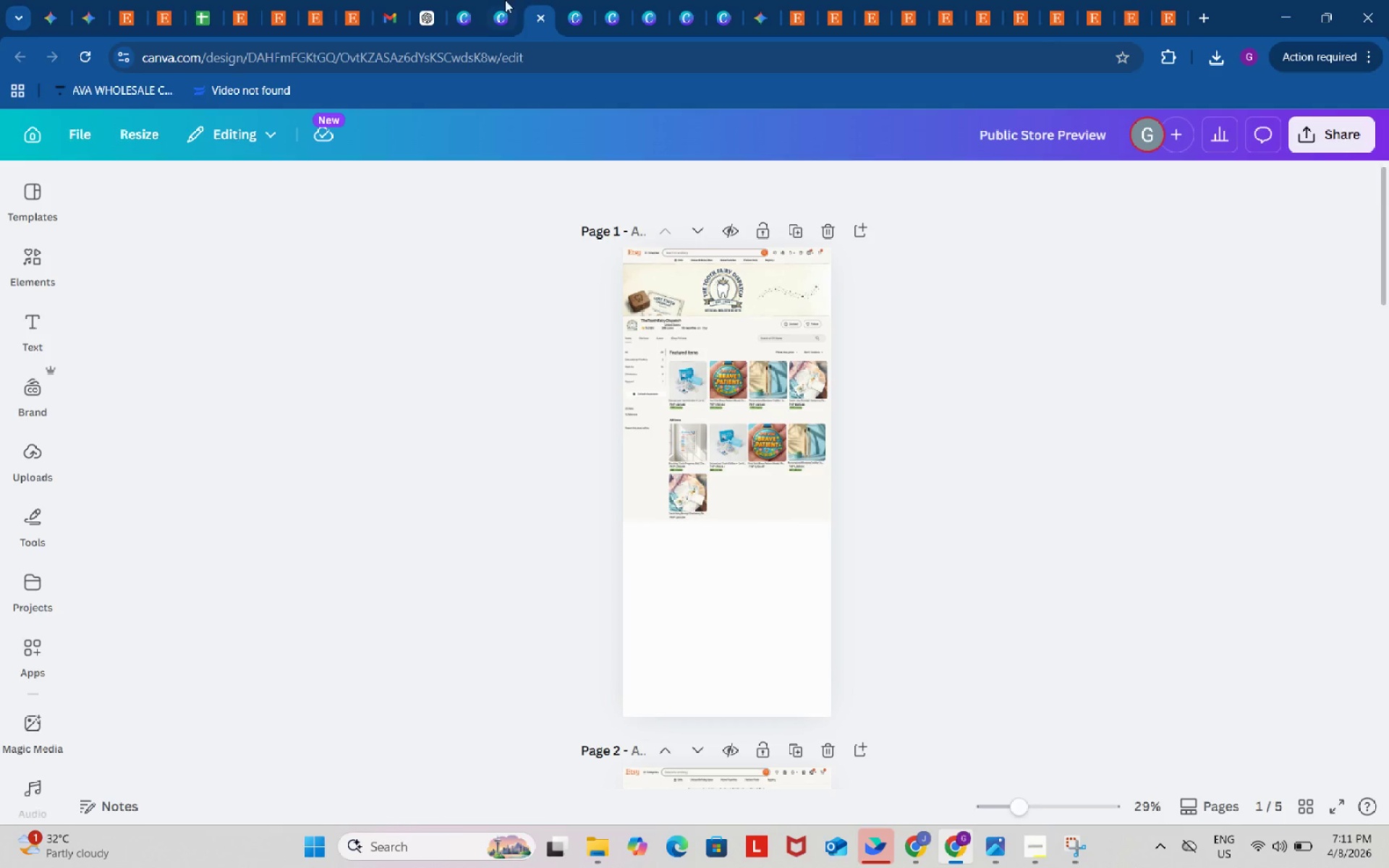 
left_click([504, 0])
 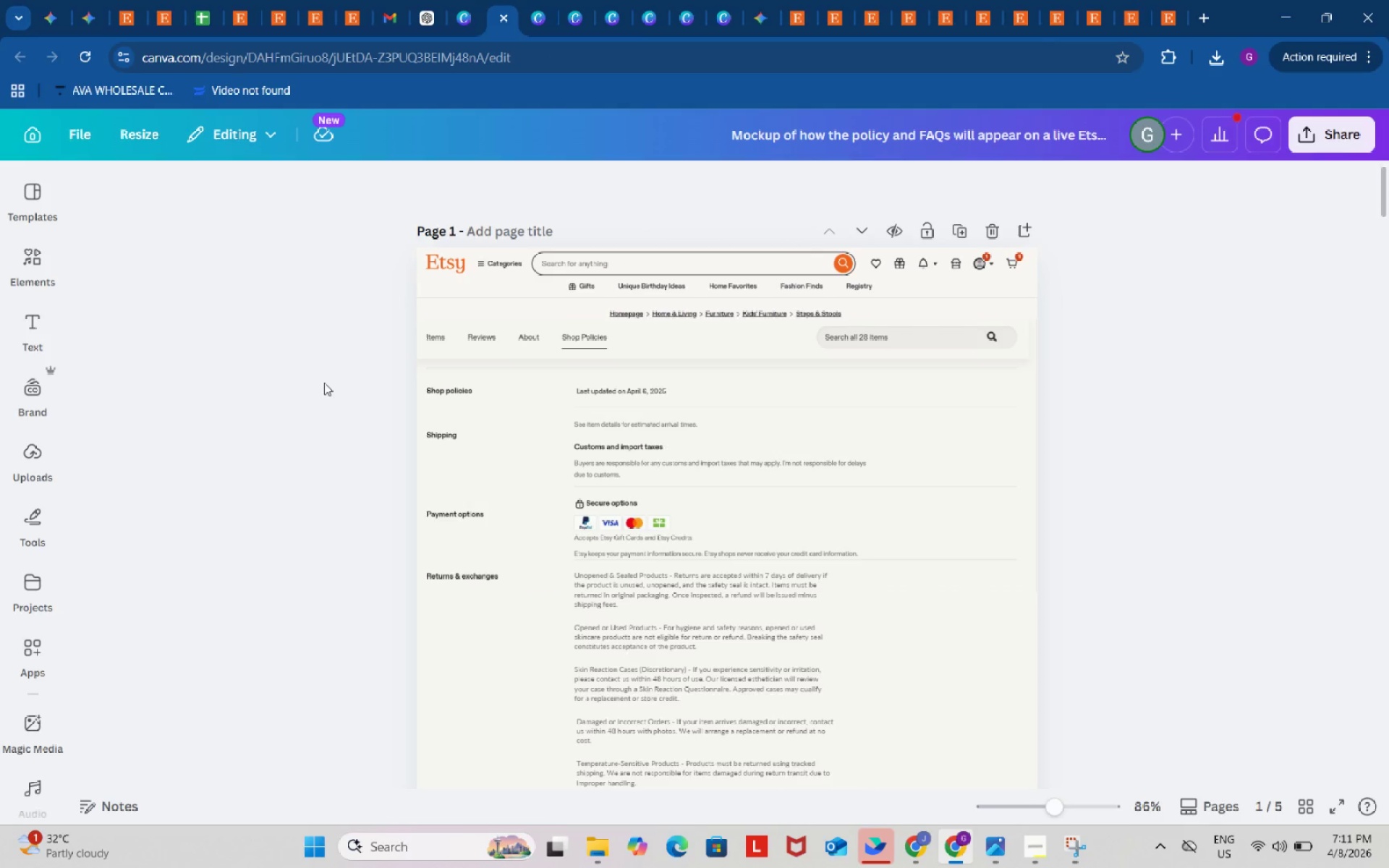 
scroll: coordinate [301, 415], scroll_direction: down, amount: 1.0
 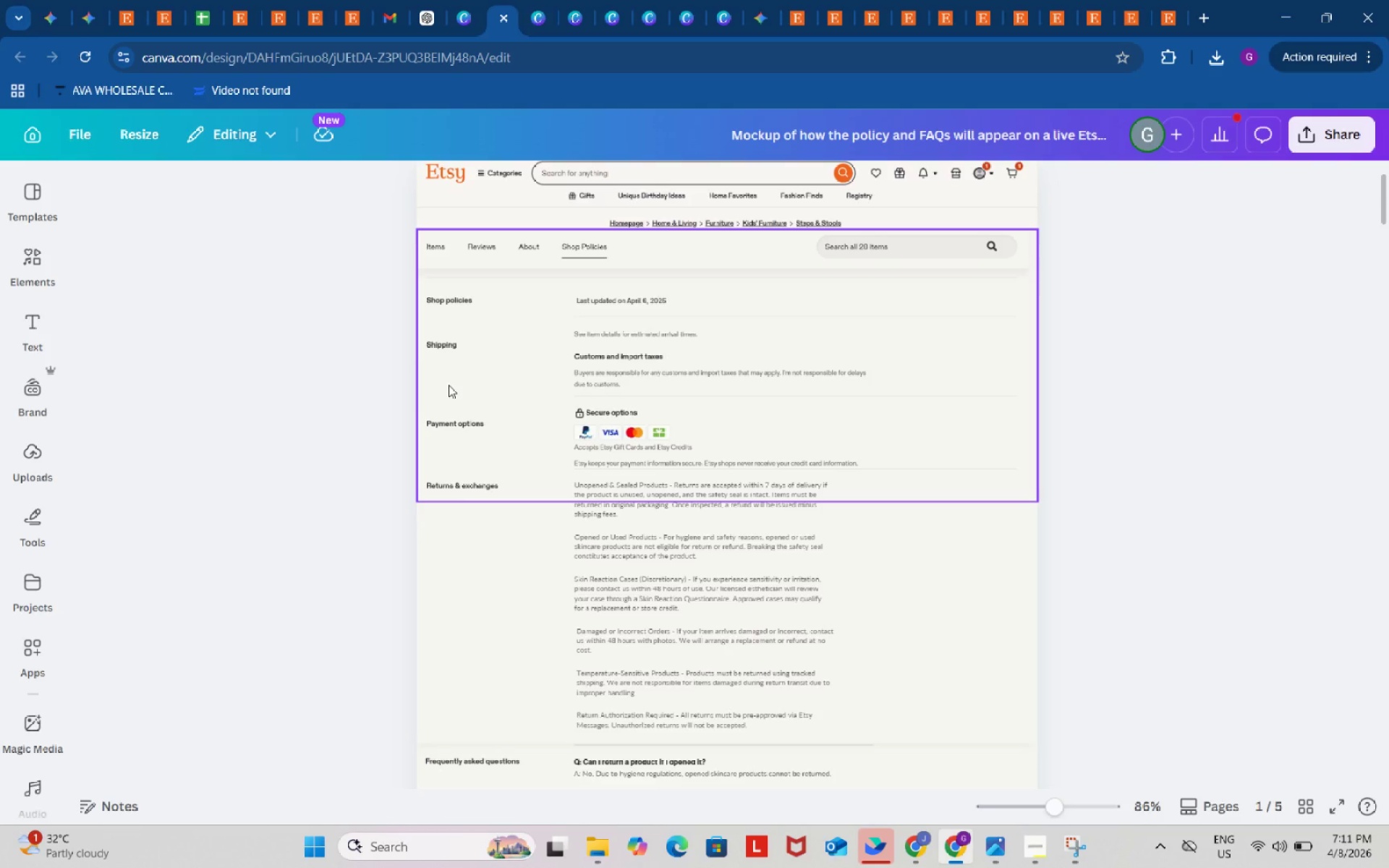 
wait(6.84)
 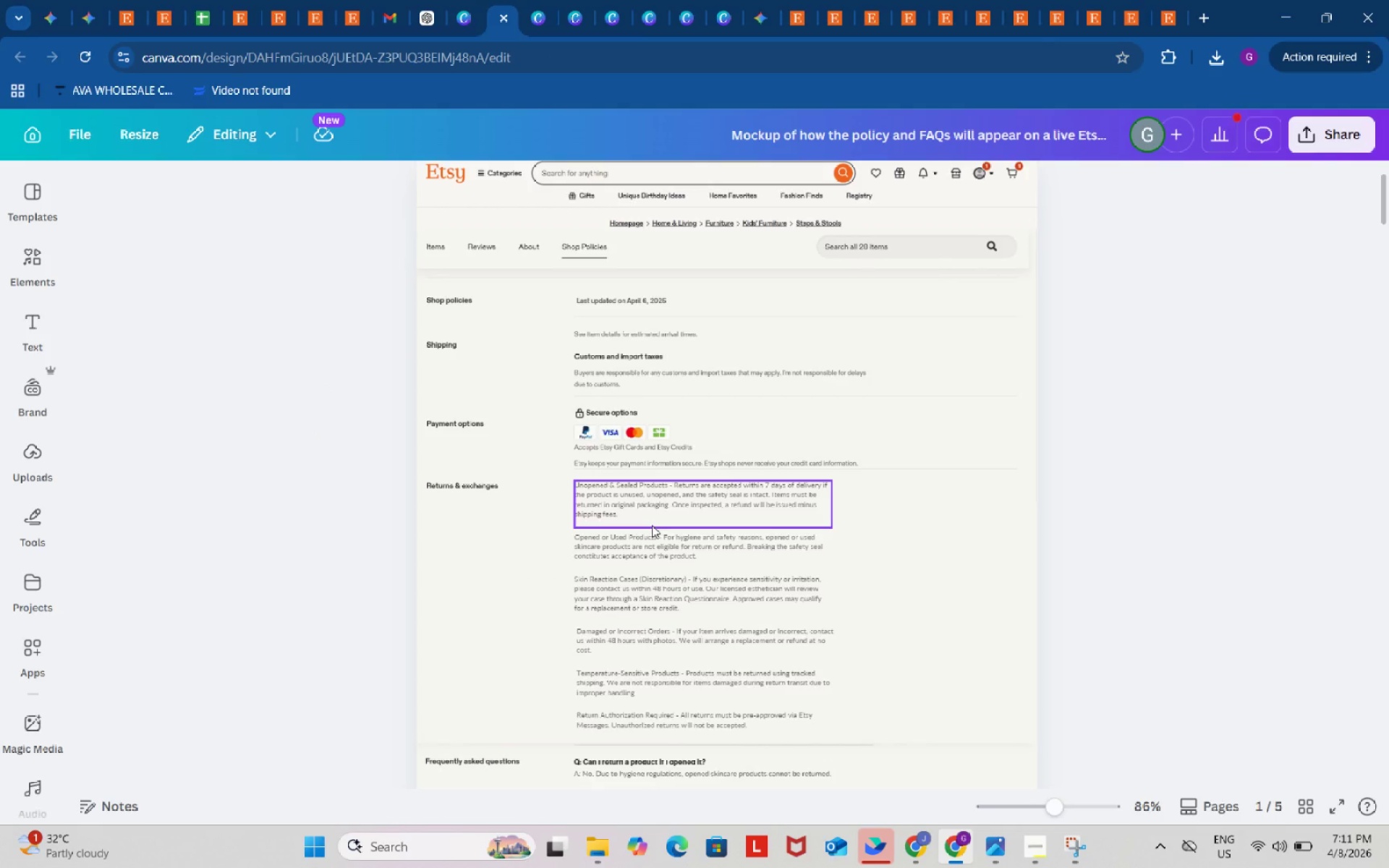 
left_click([449, 385])
 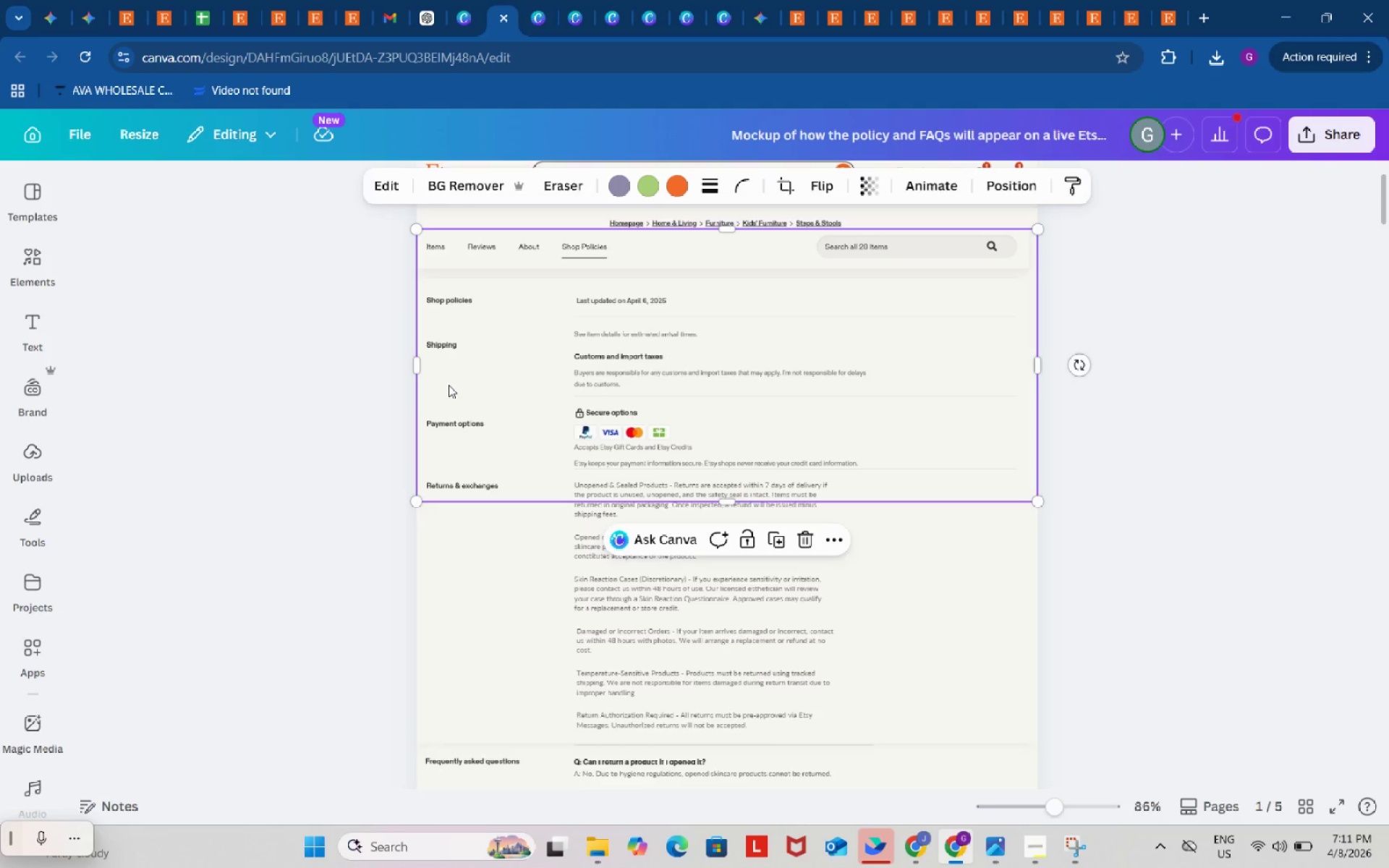 
key(Control+C)
 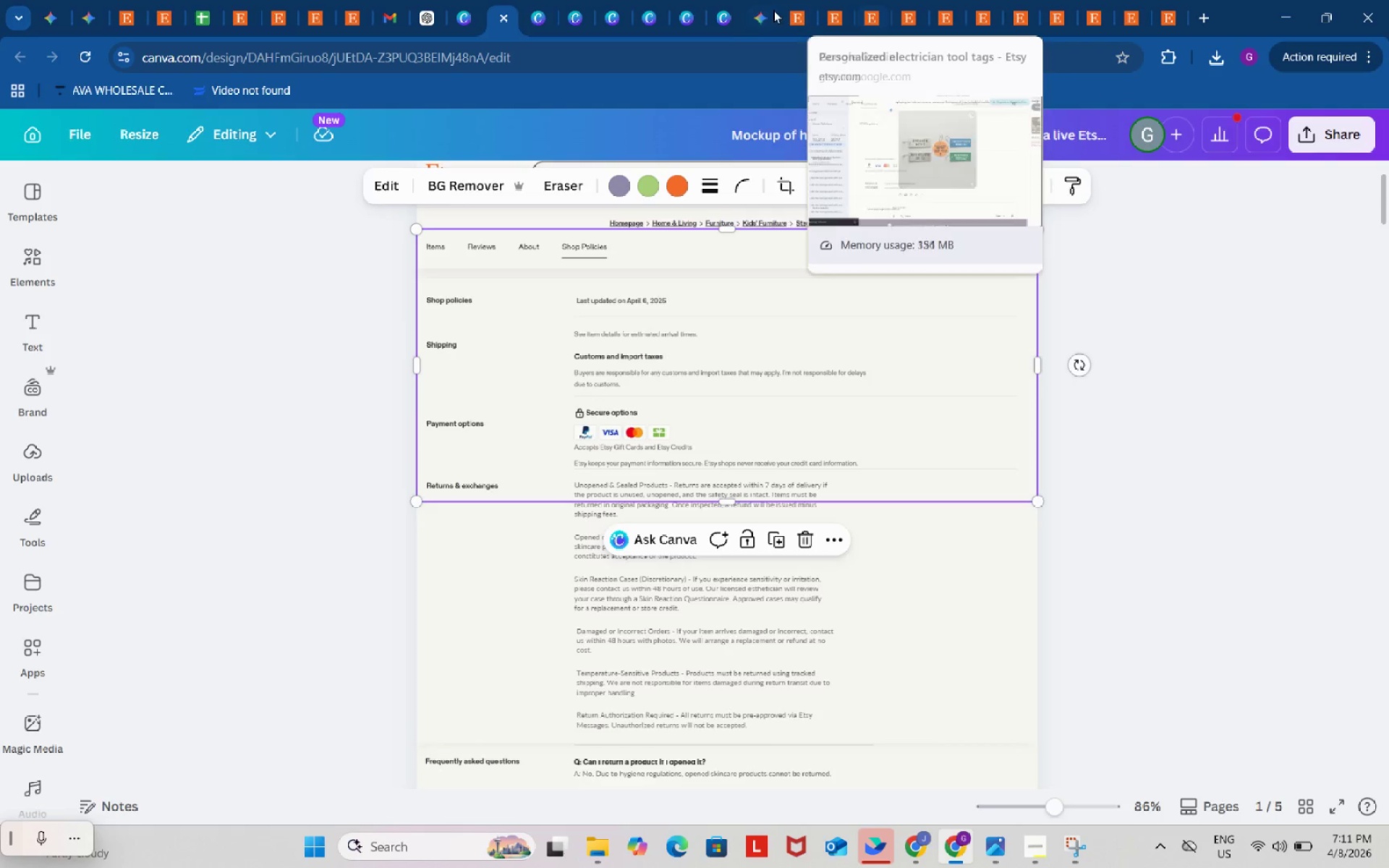 
left_click([607, 4])
 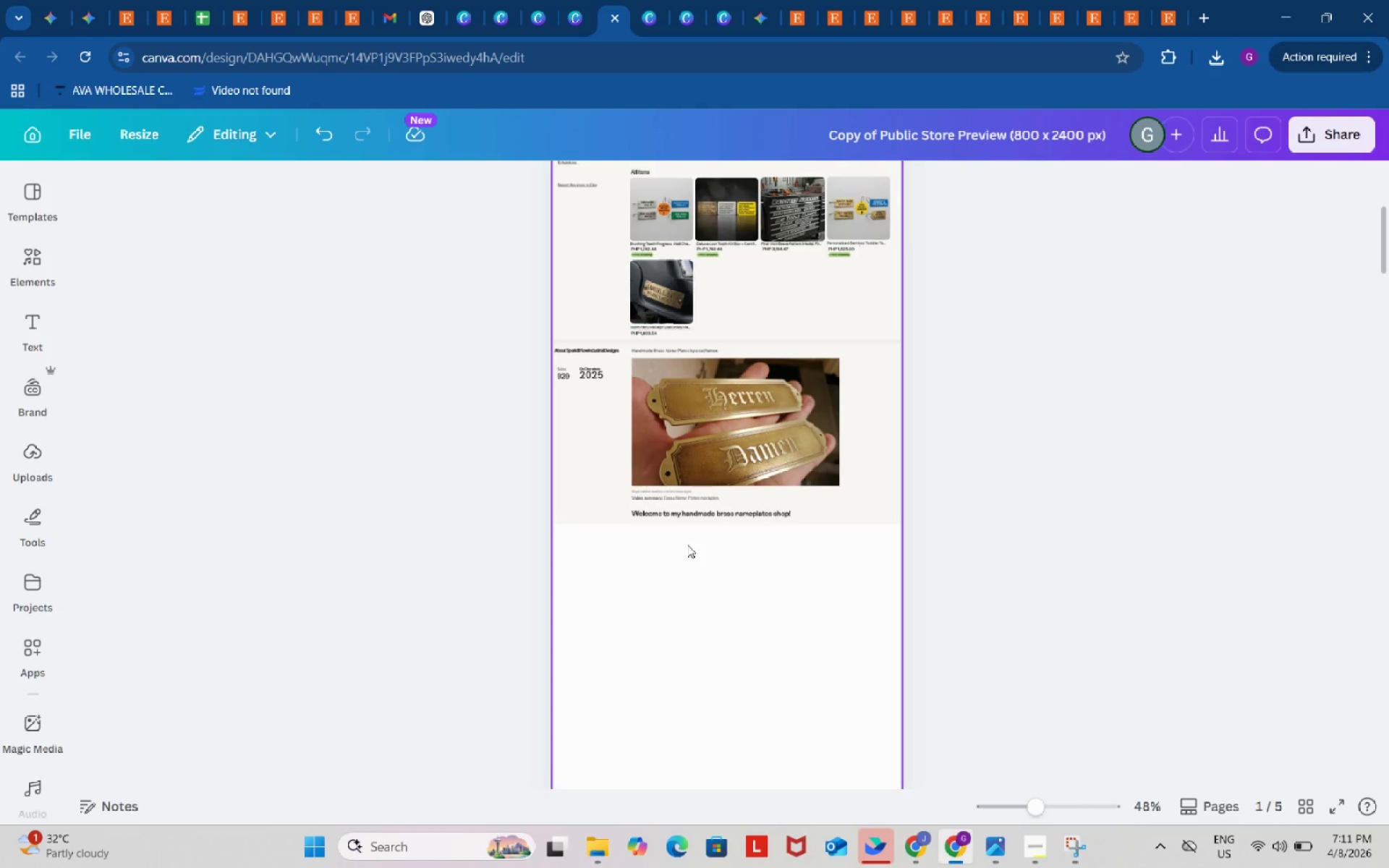 
left_click_drag(start_coordinate=[687, 595], to_coordinate=[693, 595])
 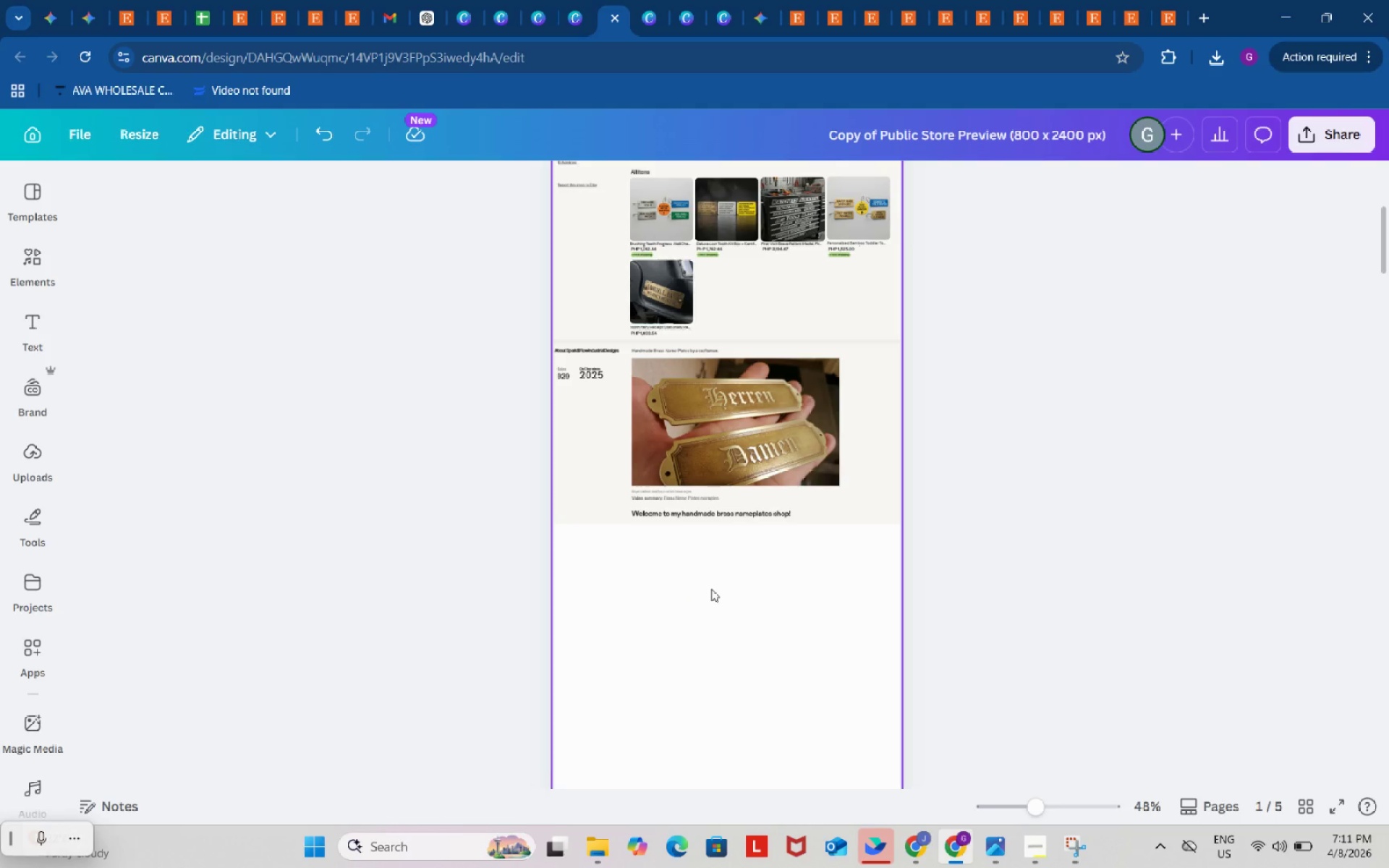 
key(Control+ControlLeft)
 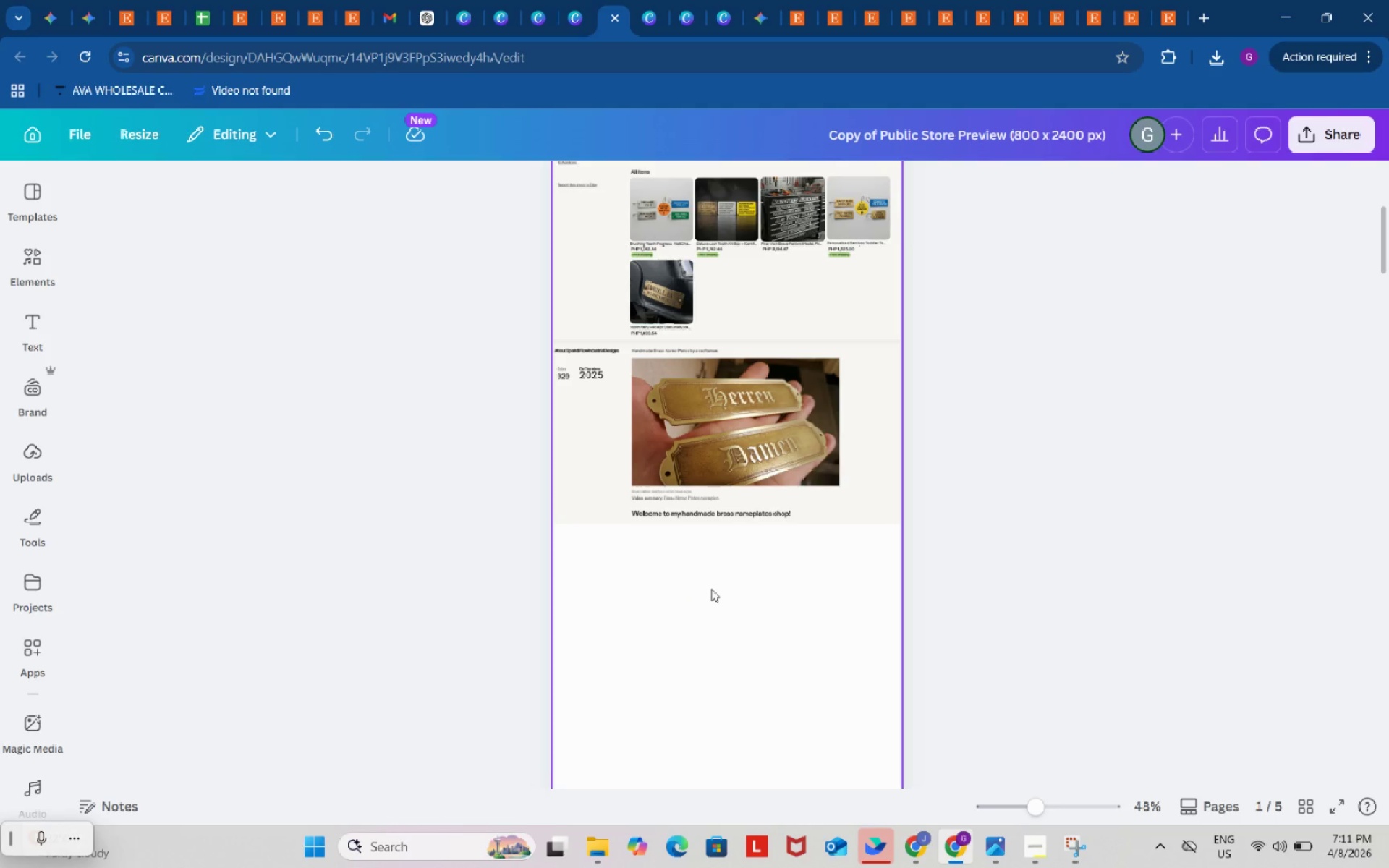 
key(Control+V)
 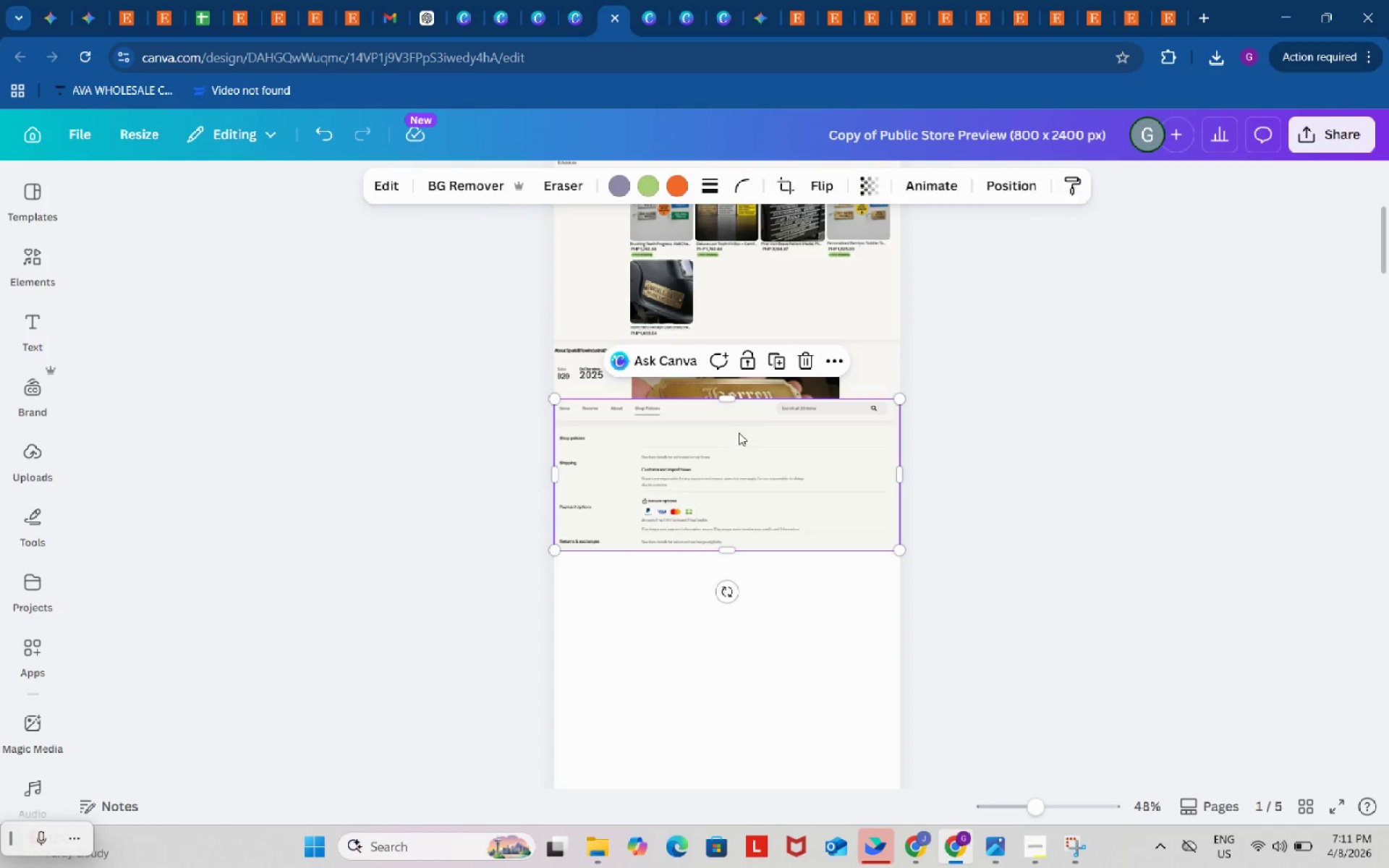 
left_click_drag(start_coordinate=[737, 459], to_coordinate=[738, 585])
 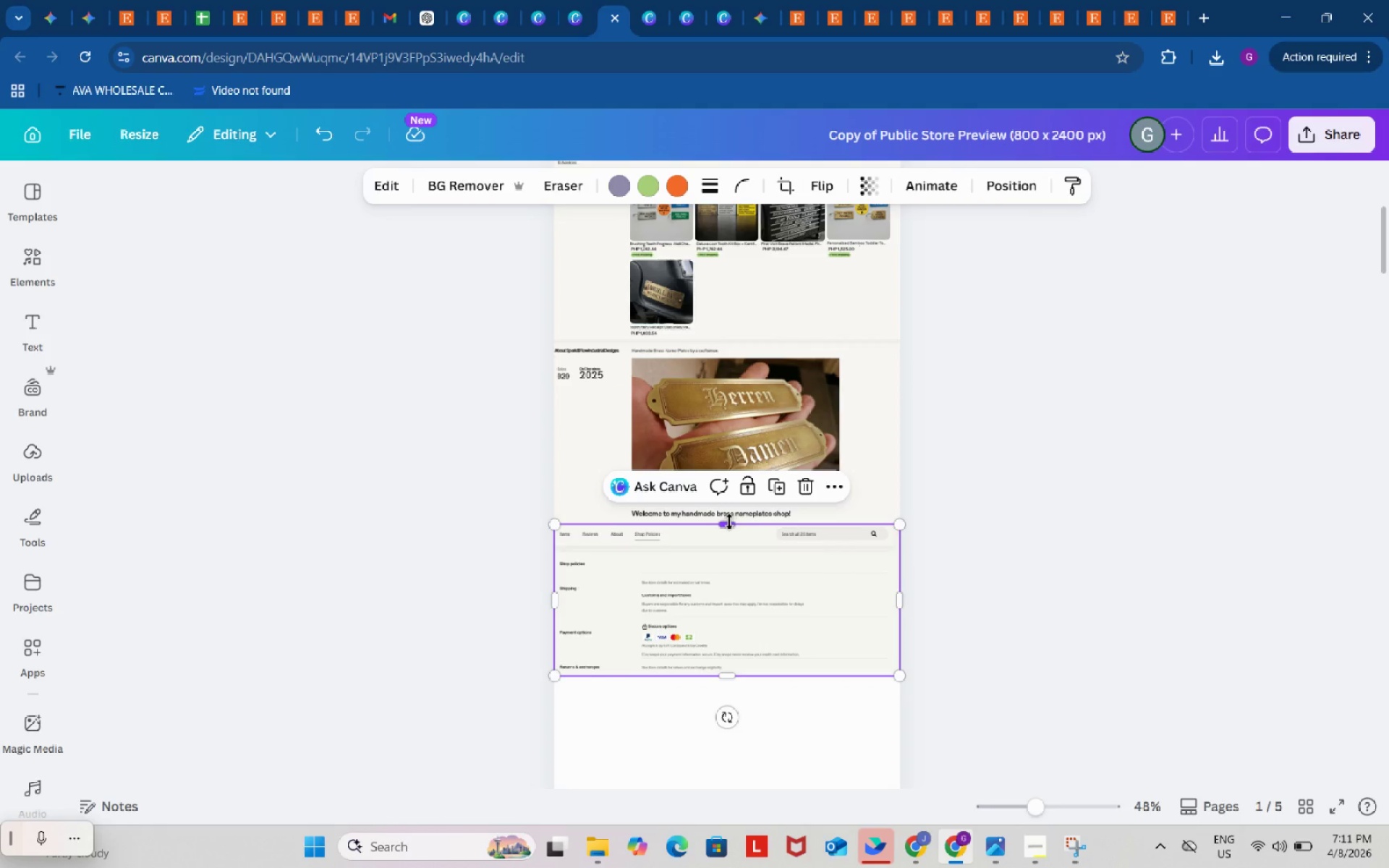 
left_click_drag(start_coordinate=[727, 522], to_coordinate=[731, 545])
 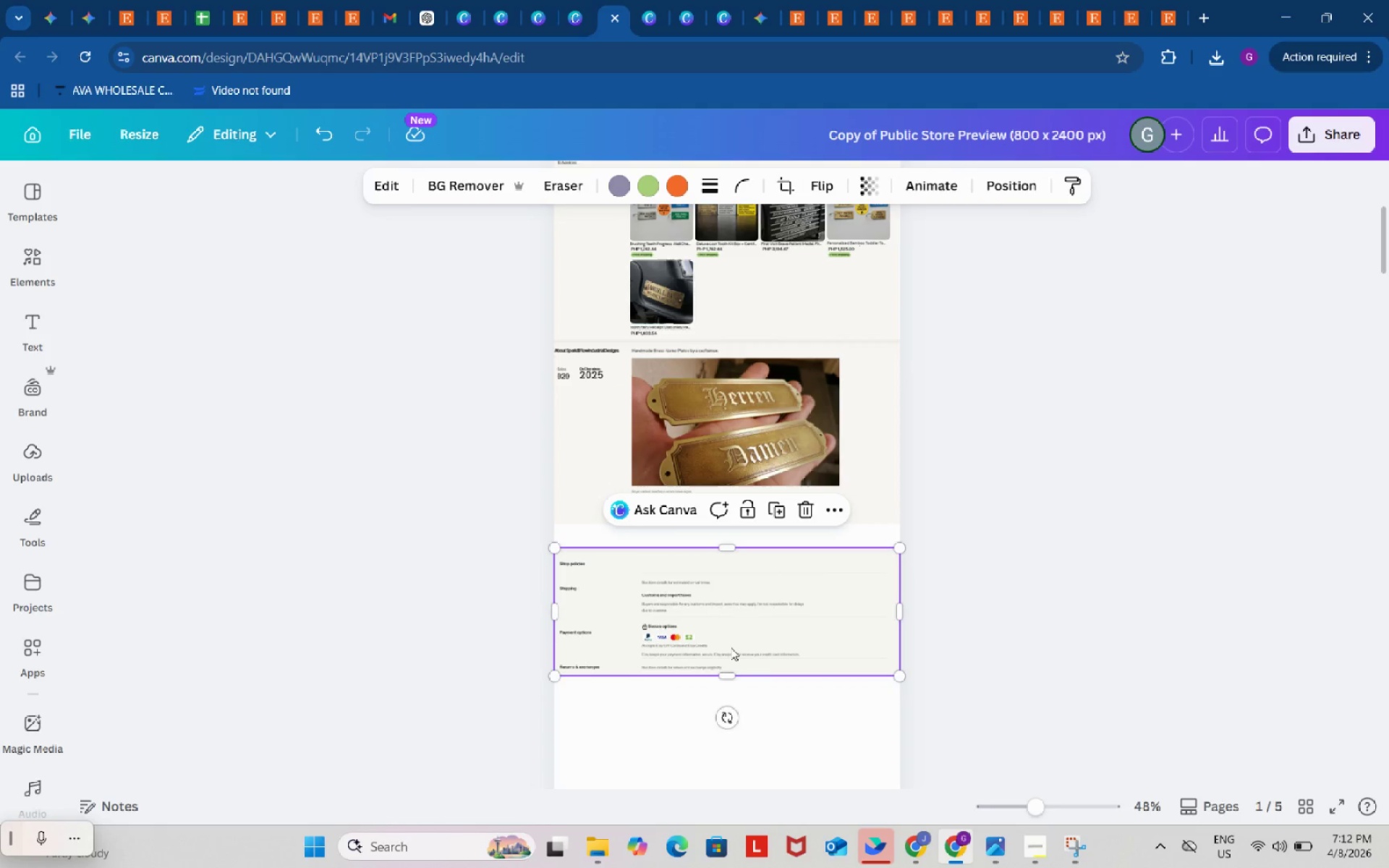 
left_click_drag(start_coordinate=[731, 647], to_coordinate=[726, 696])
 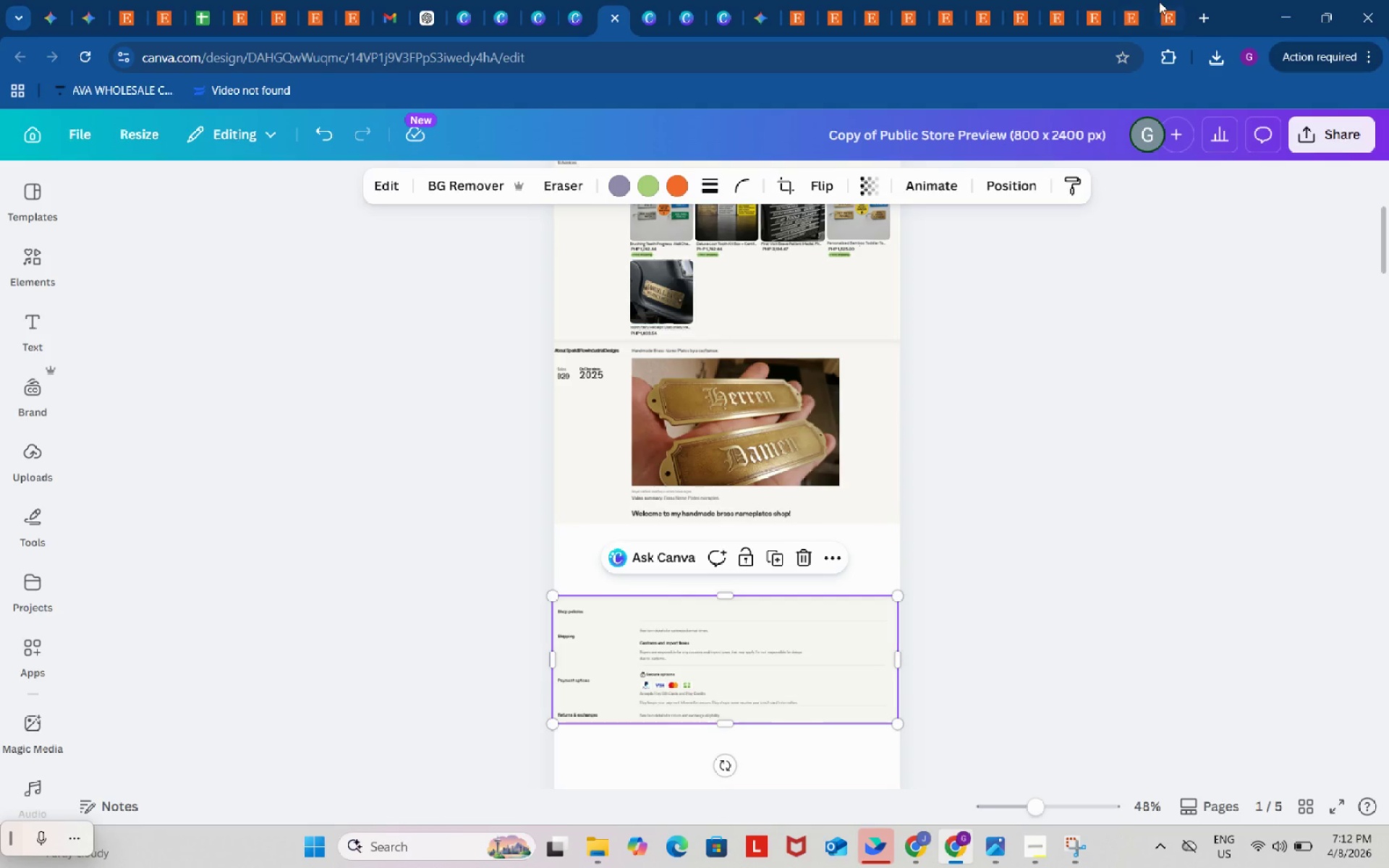 
left_click([1160, 1])
 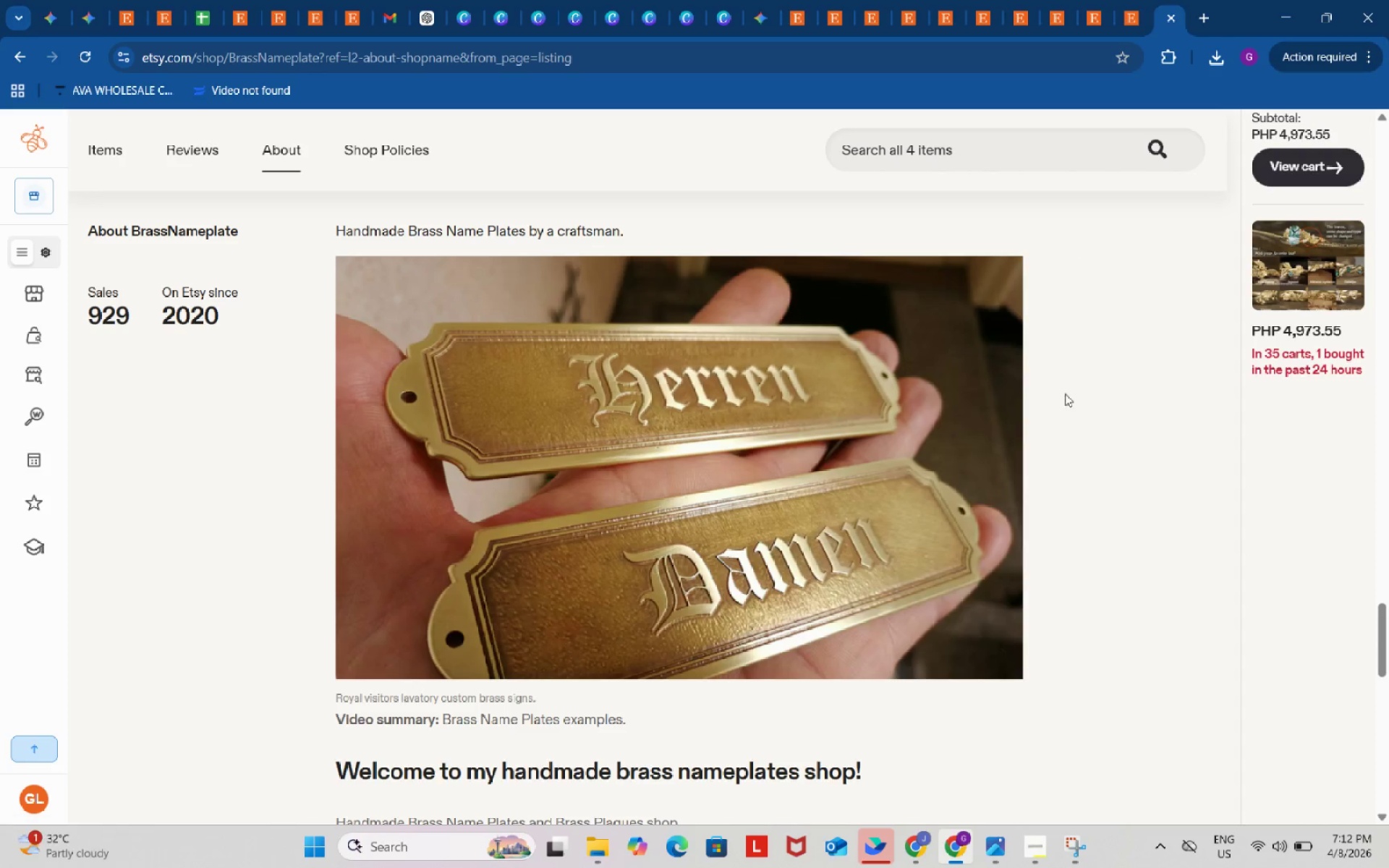 
scroll: coordinate [1056, 506], scroll_direction: down, amount: 4.0
 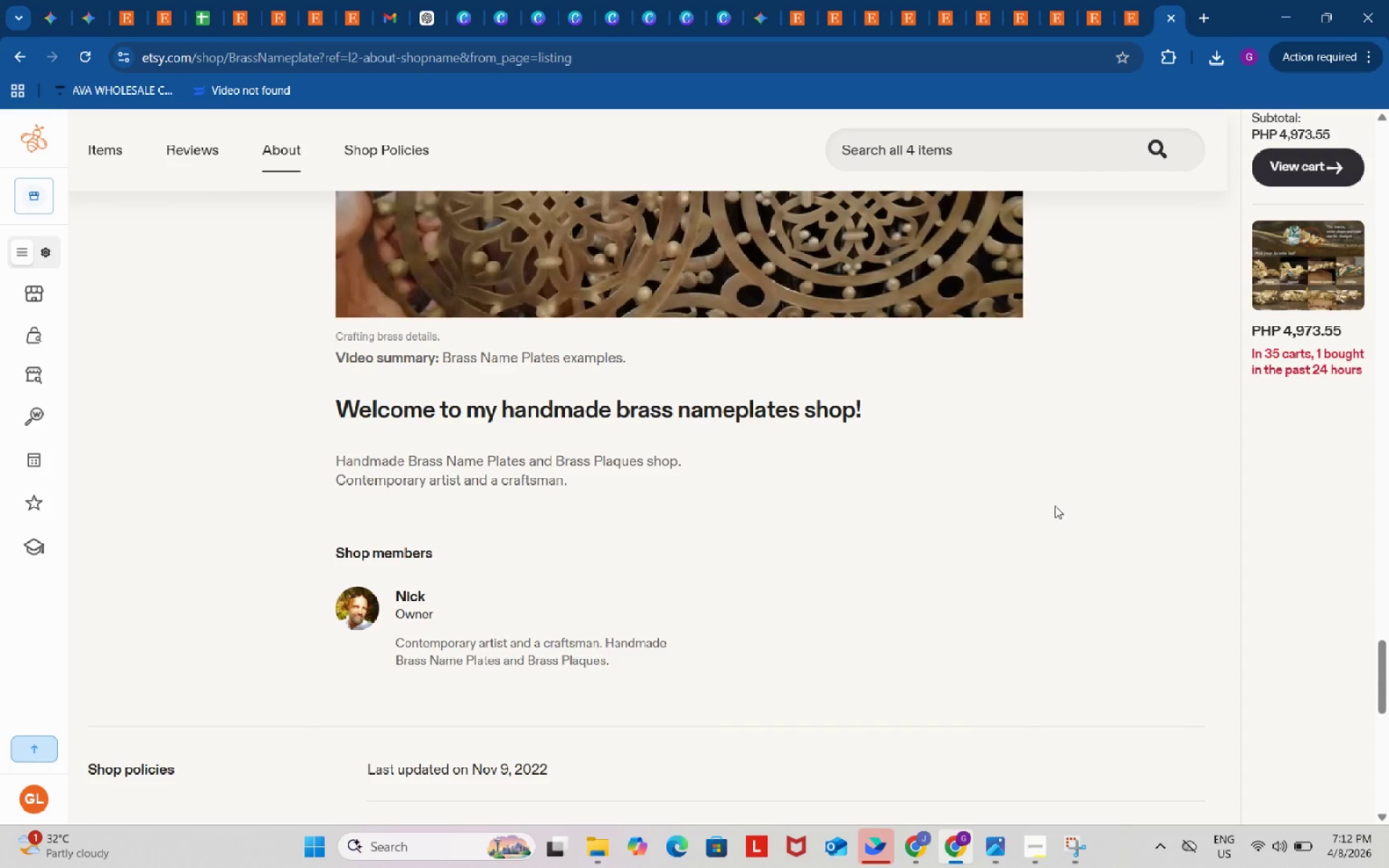 
wait(10.98)
 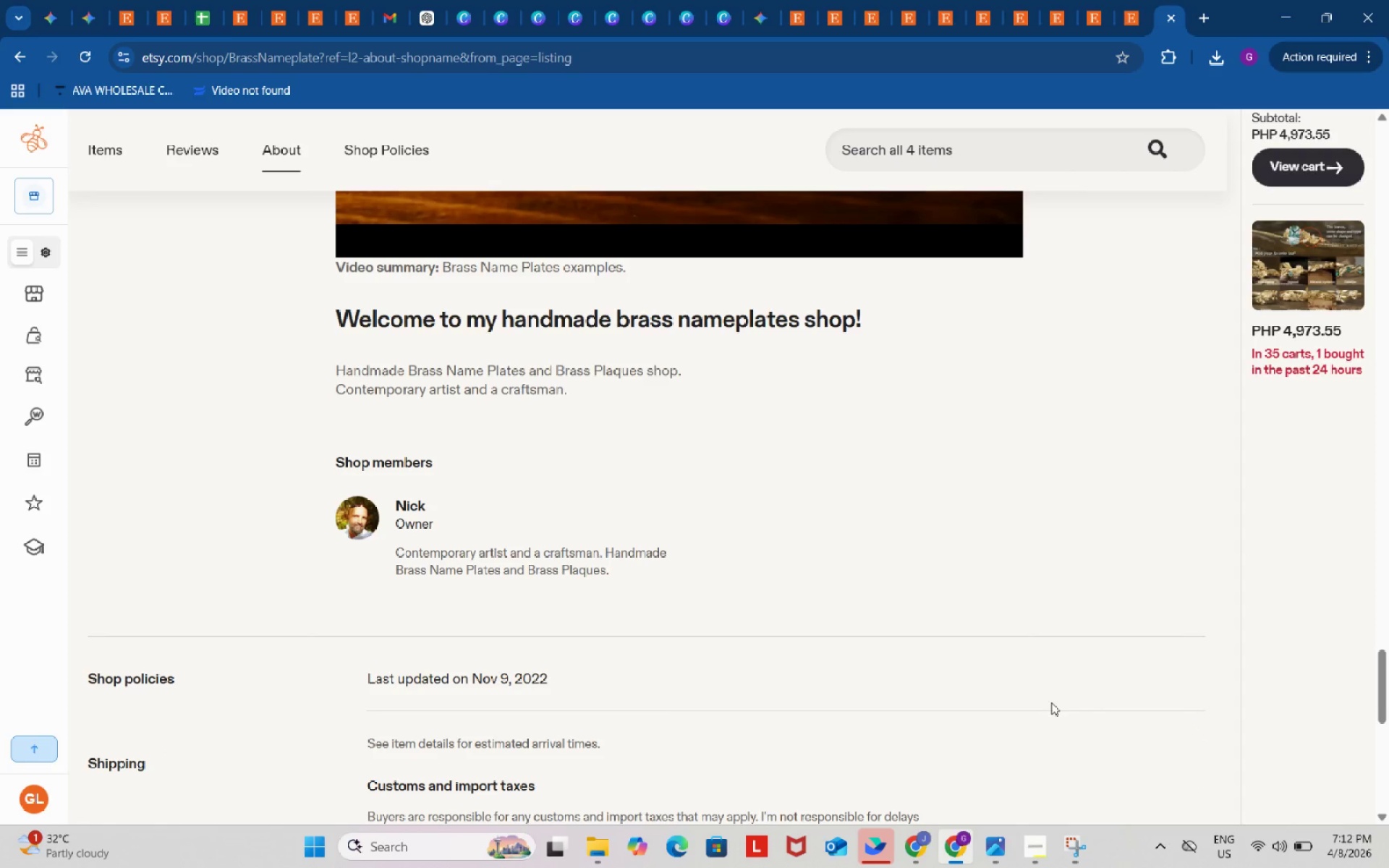 
key(Meta+Shift+S)
 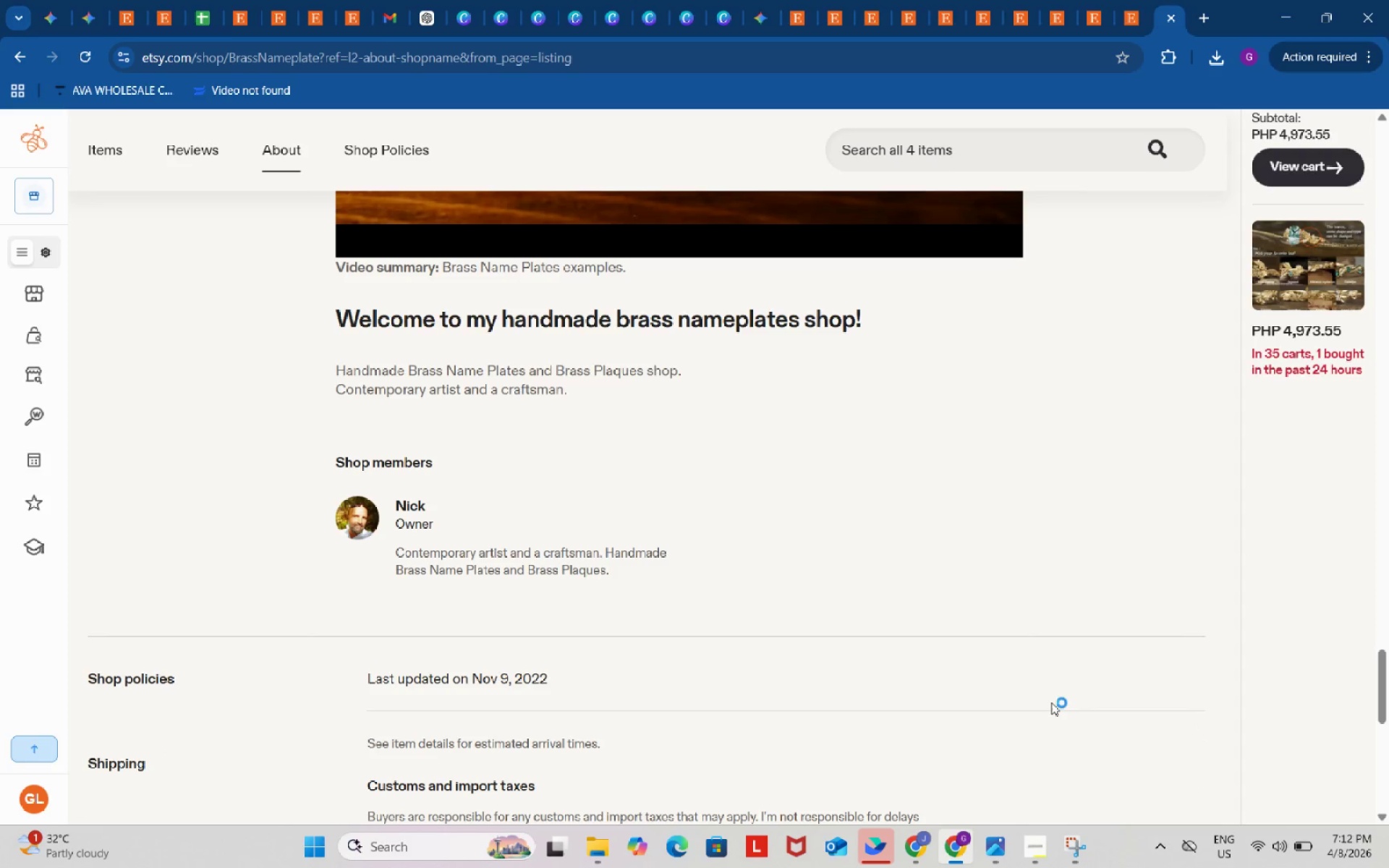 
scroll: coordinate [1051, 702], scroll_direction: down, amount: 1.0
 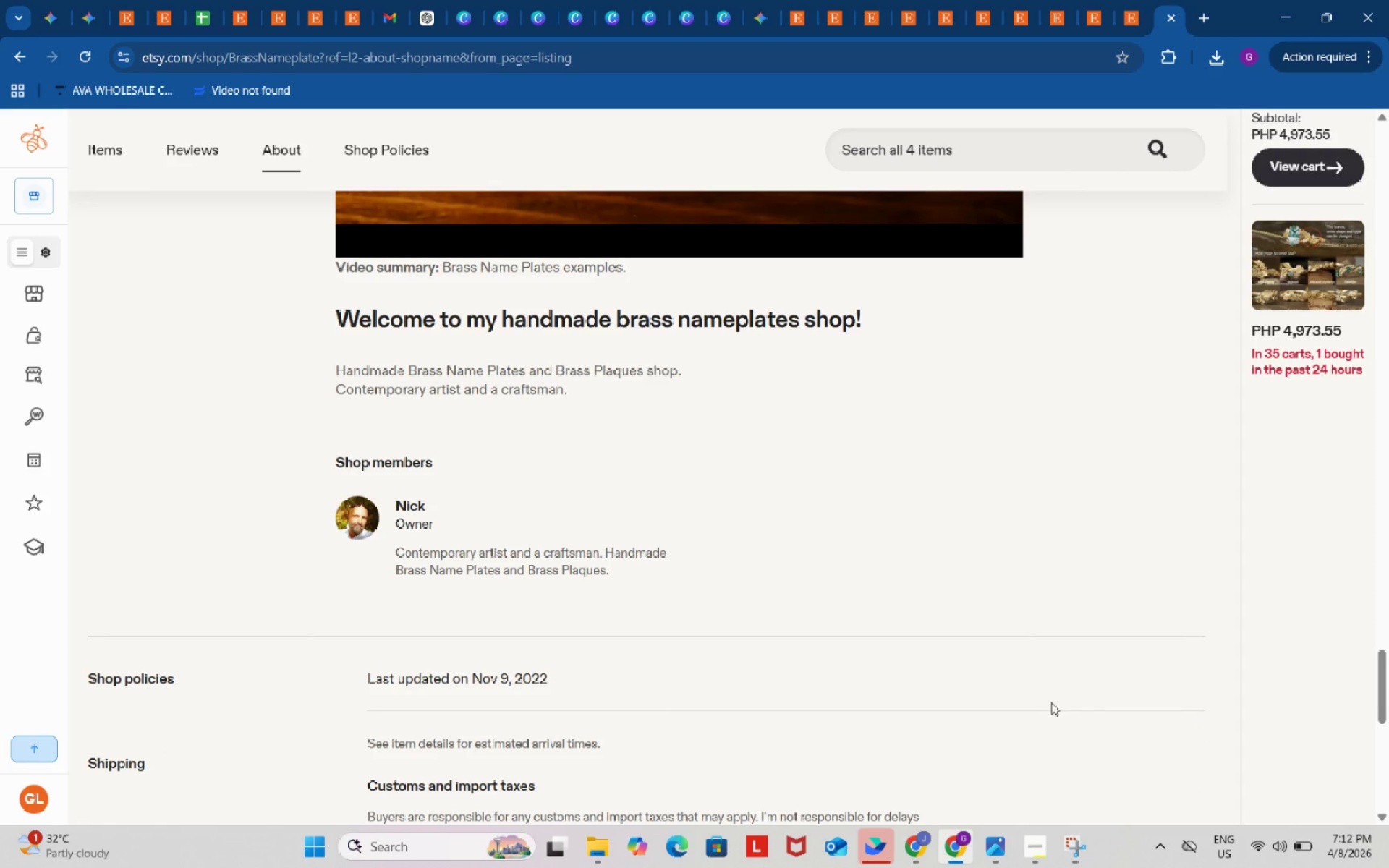 
left_click_drag(start_coordinate=[72, 334], to_coordinate=[1236, 644])
 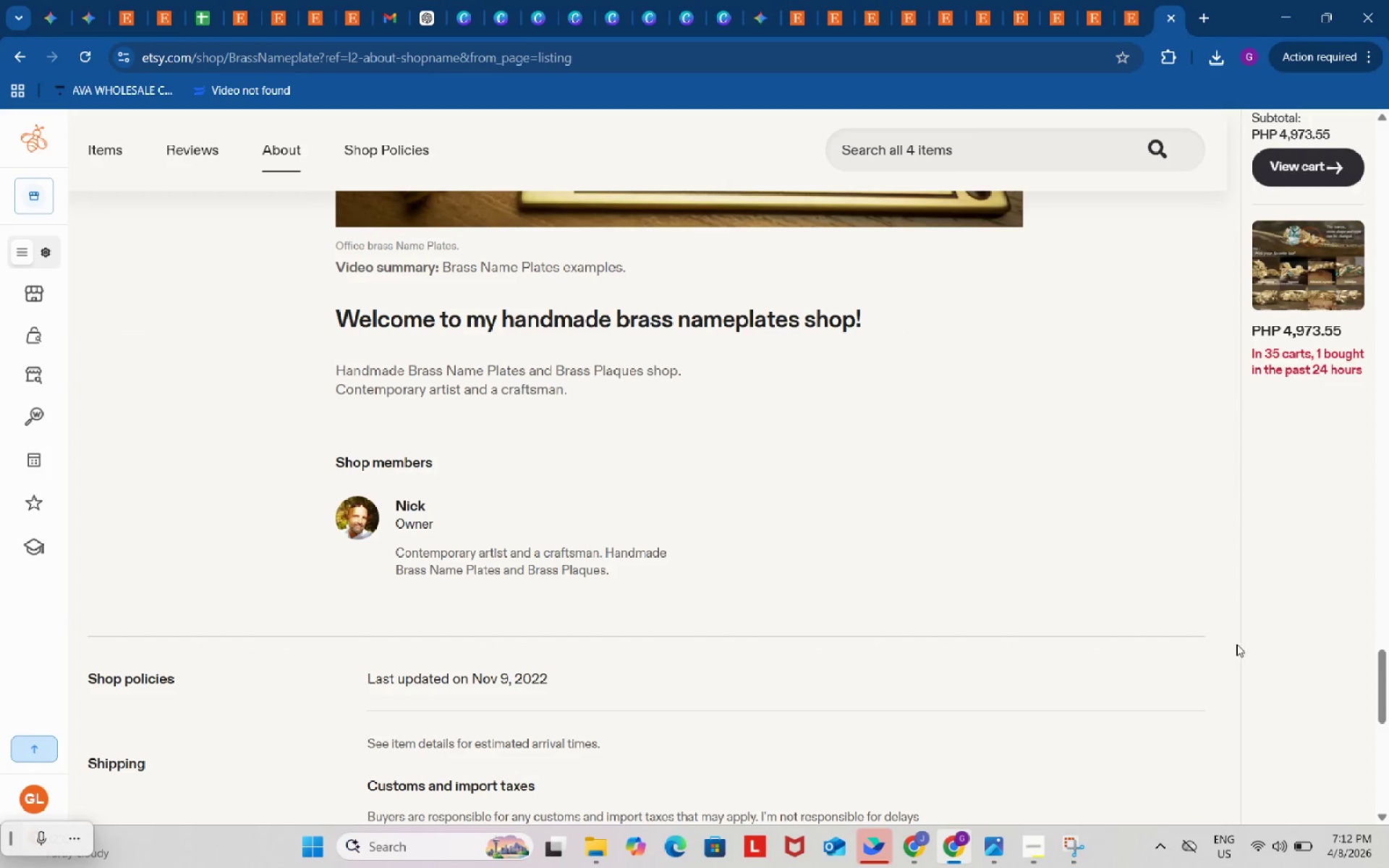 
scroll: coordinate [1212, 645], scroll_direction: down, amount: 2.0
 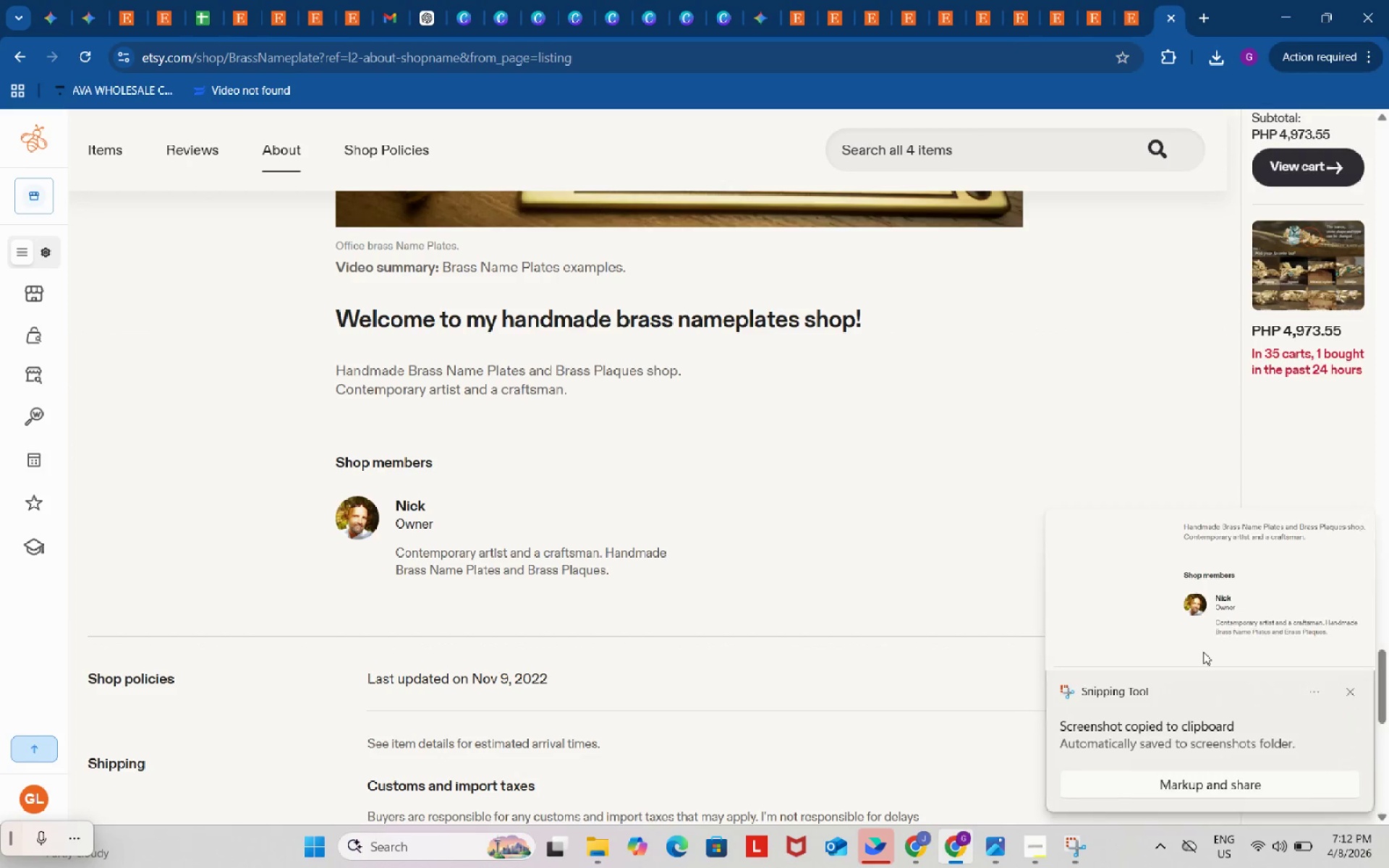 
left_click([1027, 45])
 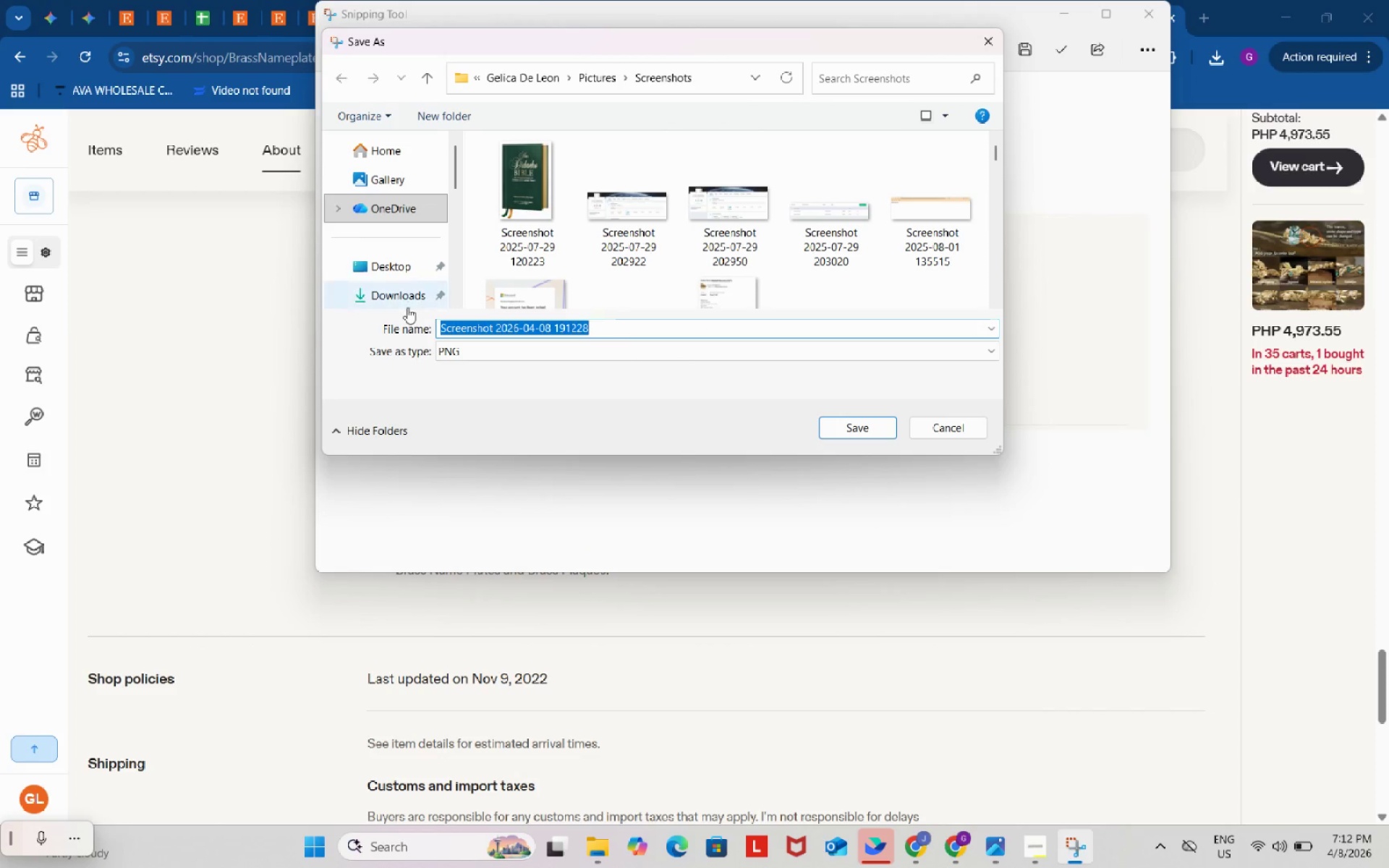 
left_click([403, 292])
 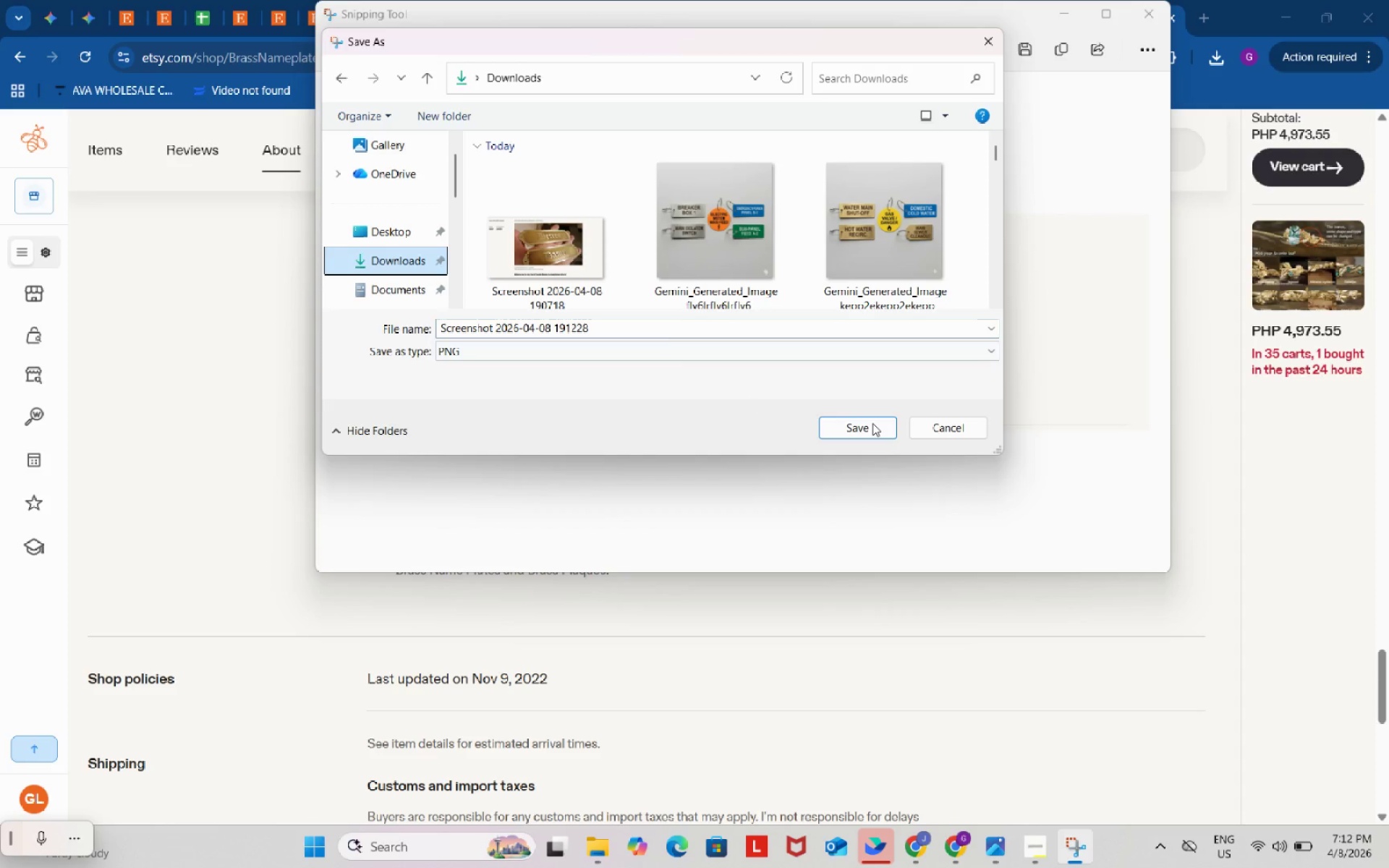 
left_click([873, 424])
 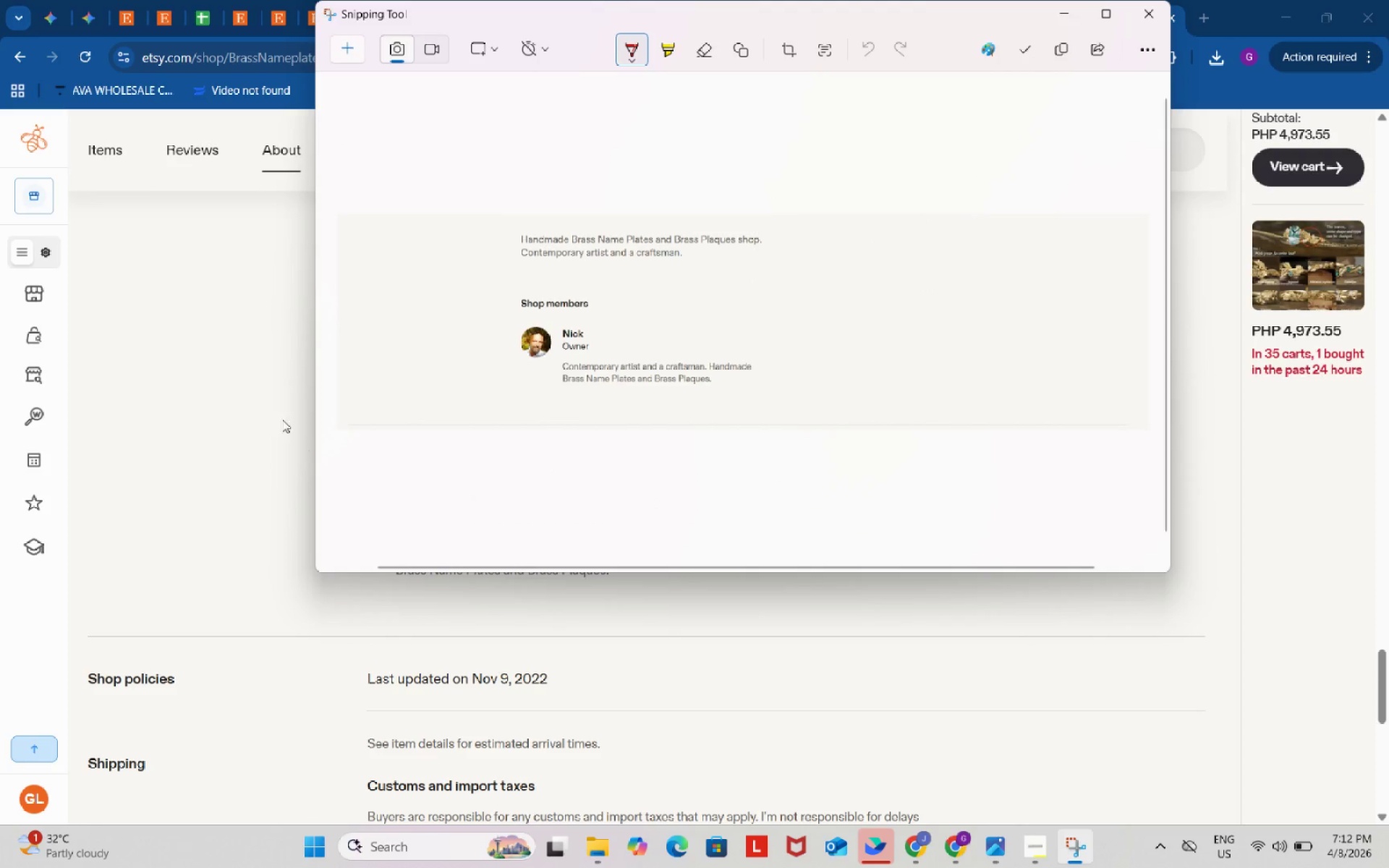 
left_click([252, 393])
 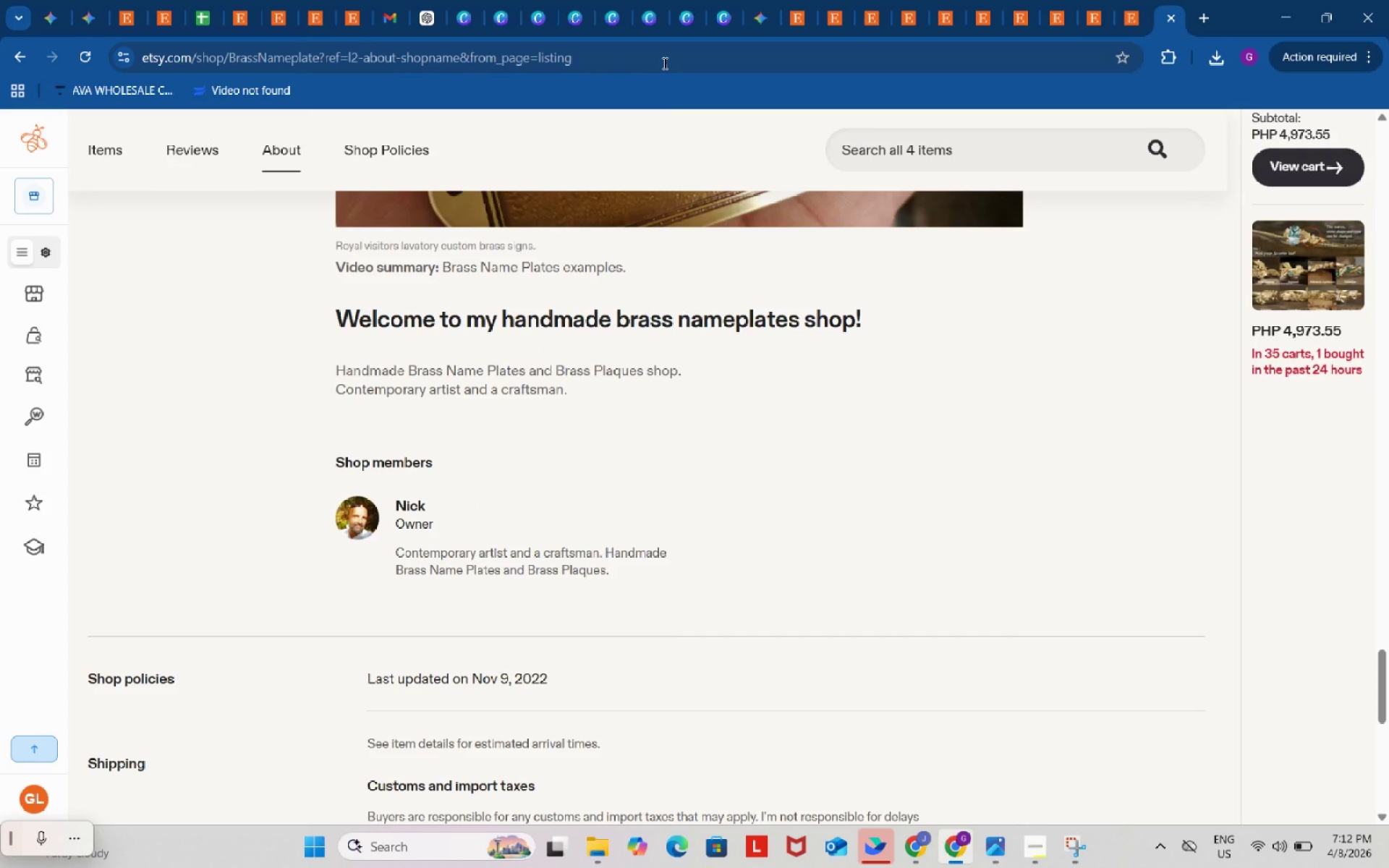 
left_click([528, 0])
 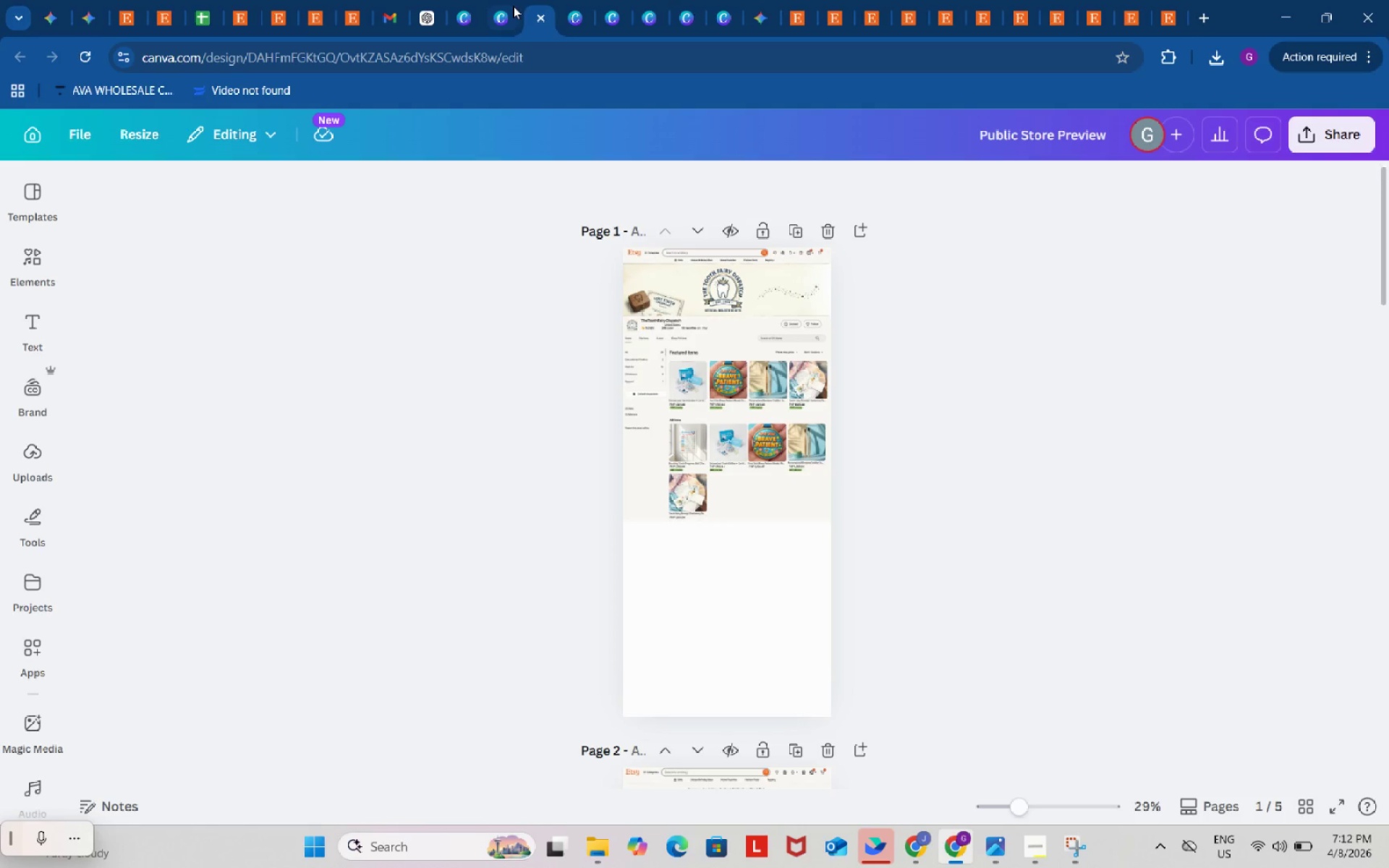 
left_click([510, 6])
 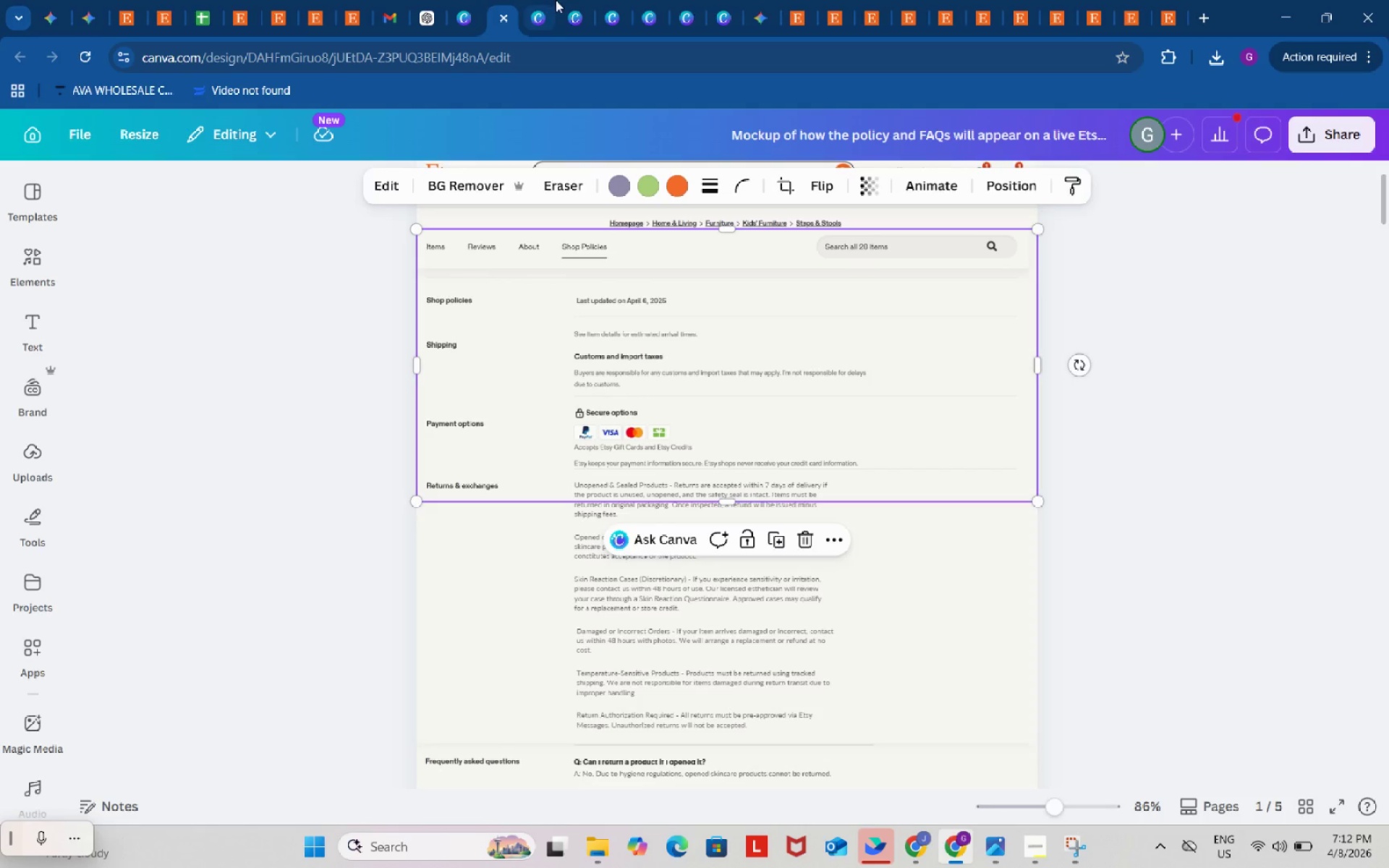 
left_click([608, 1])
 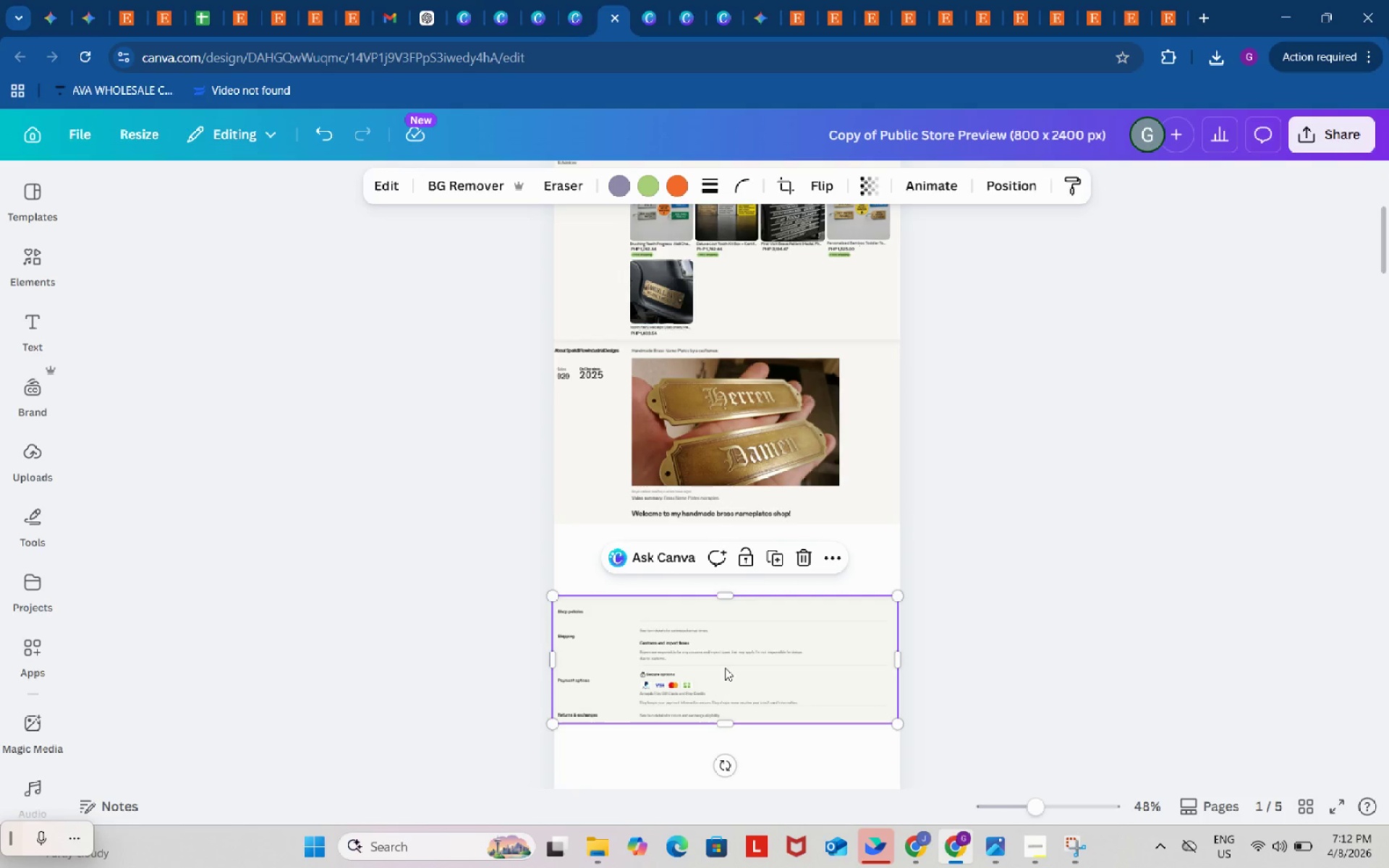 
left_click([725, 670])
 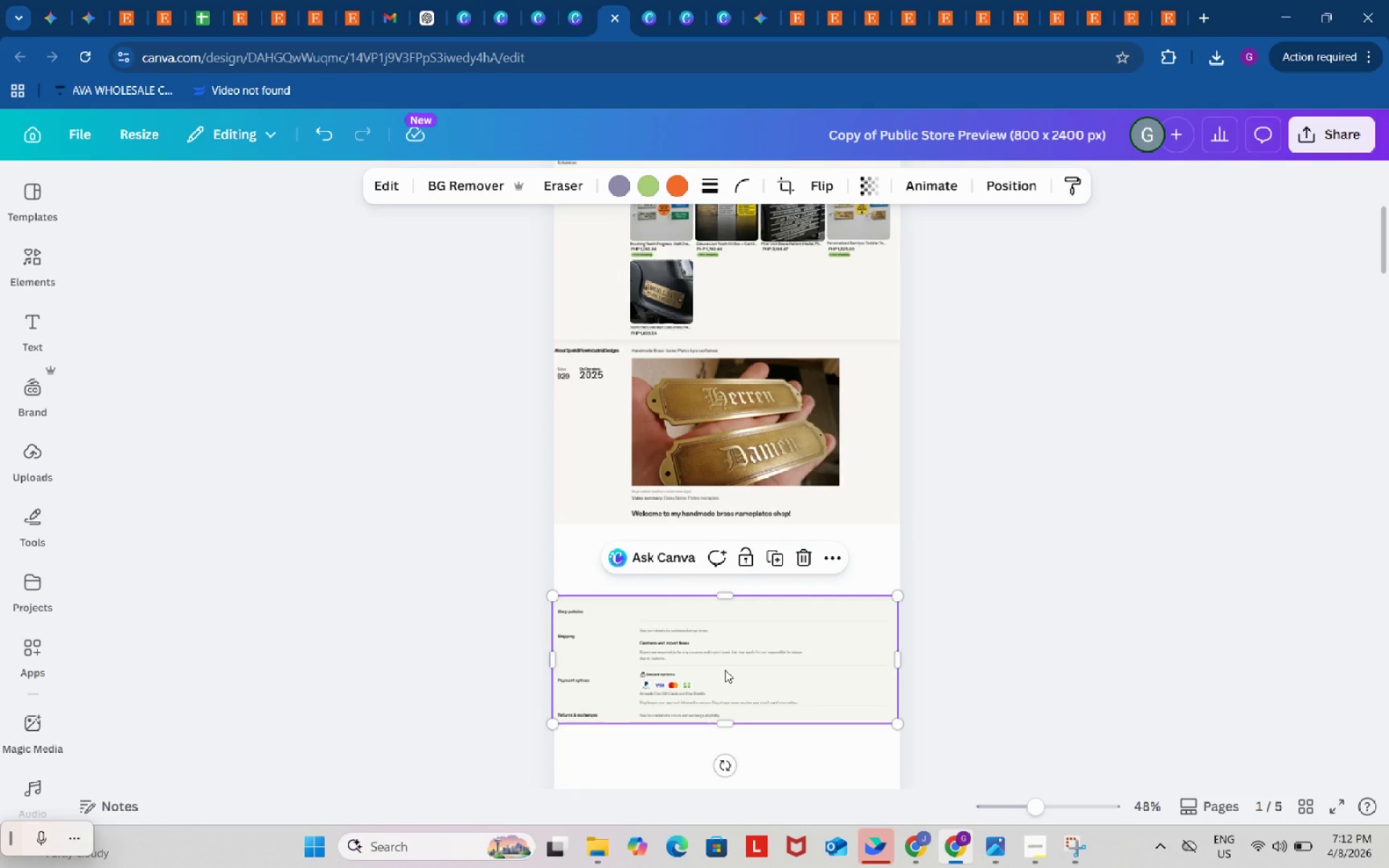 
left_click_drag(start_coordinate=[725, 670], to_coordinate=[718, 746])
 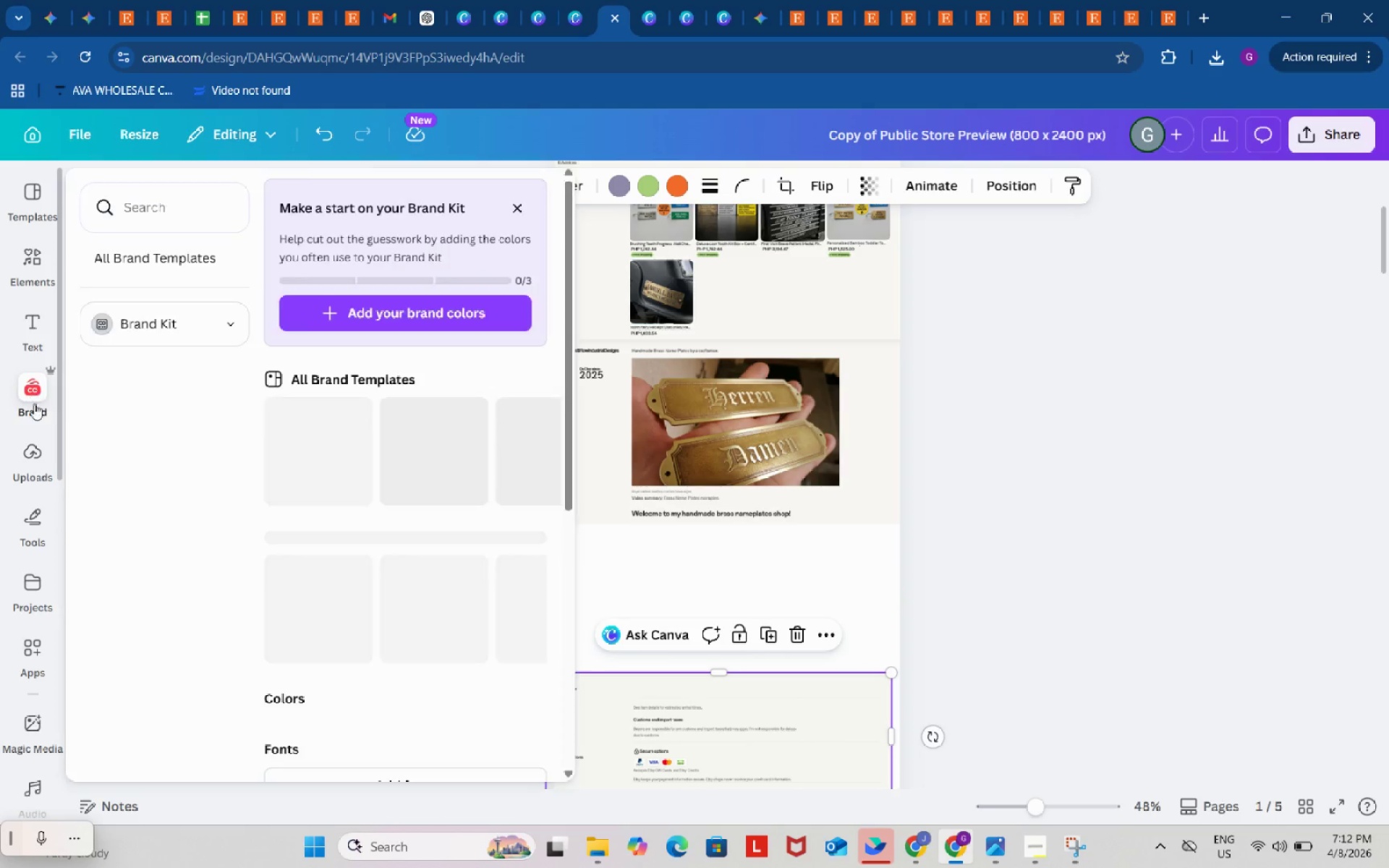 
left_click([41, 456])
 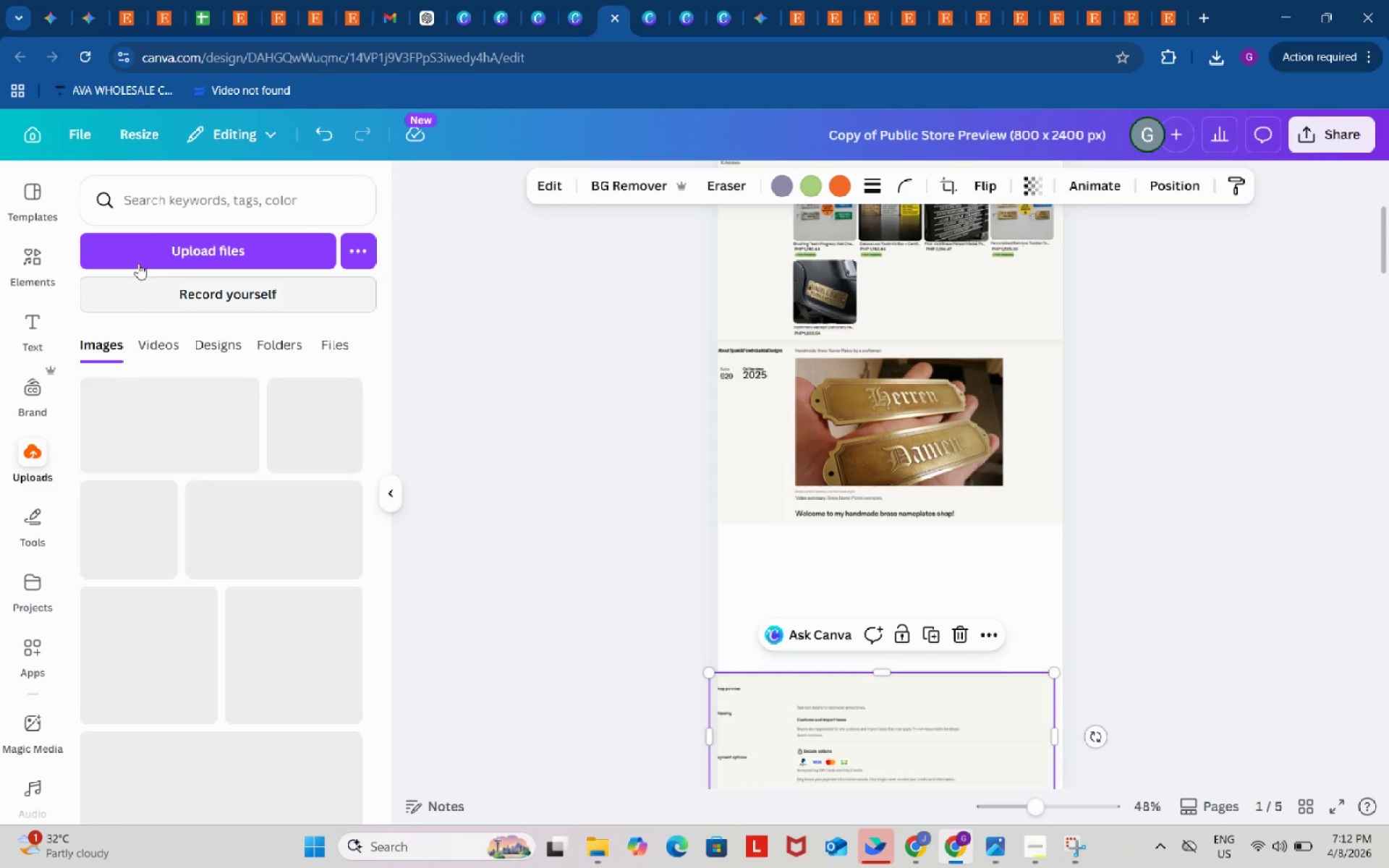 
left_click([151, 233])
 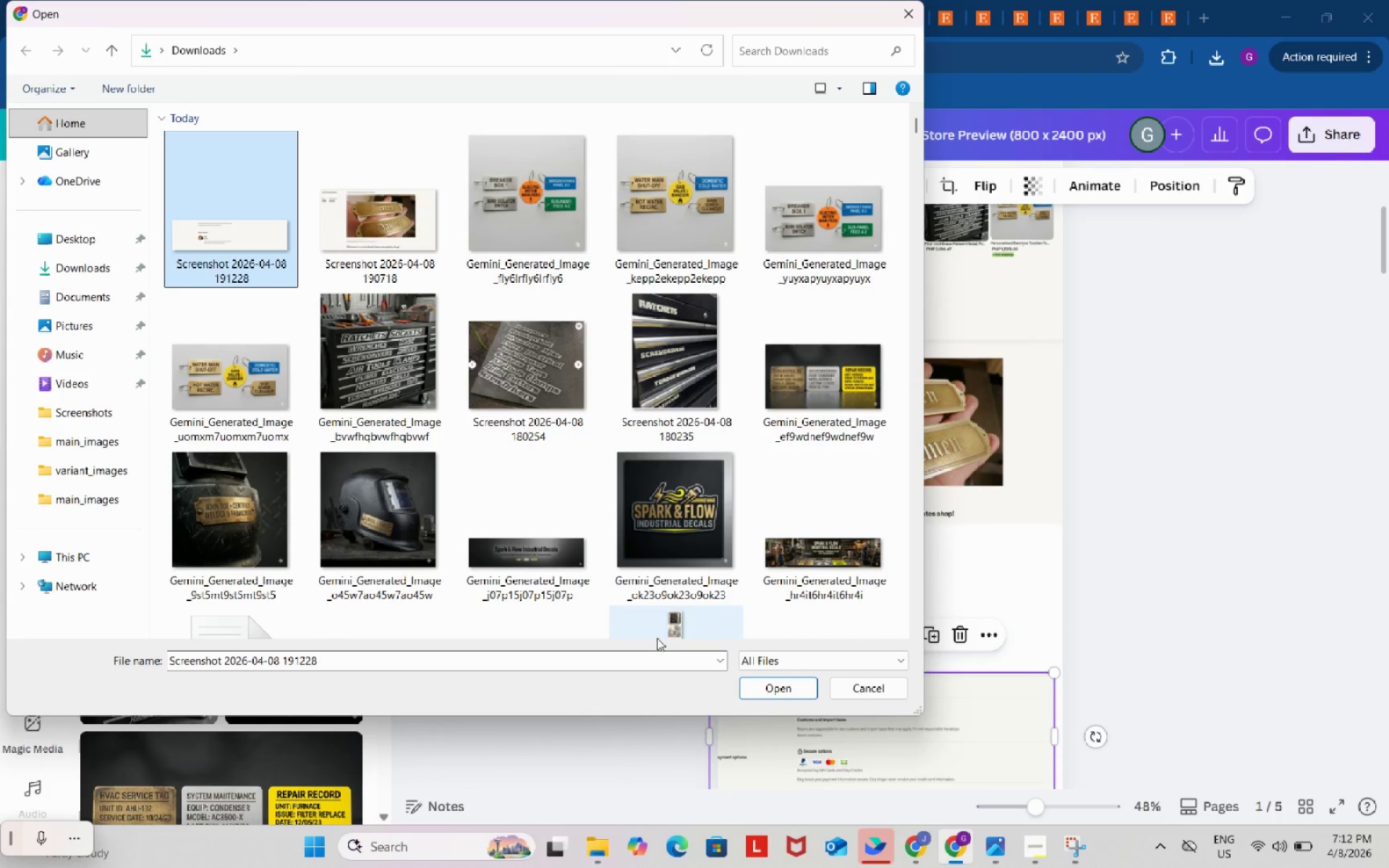 
left_click([783, 690])
 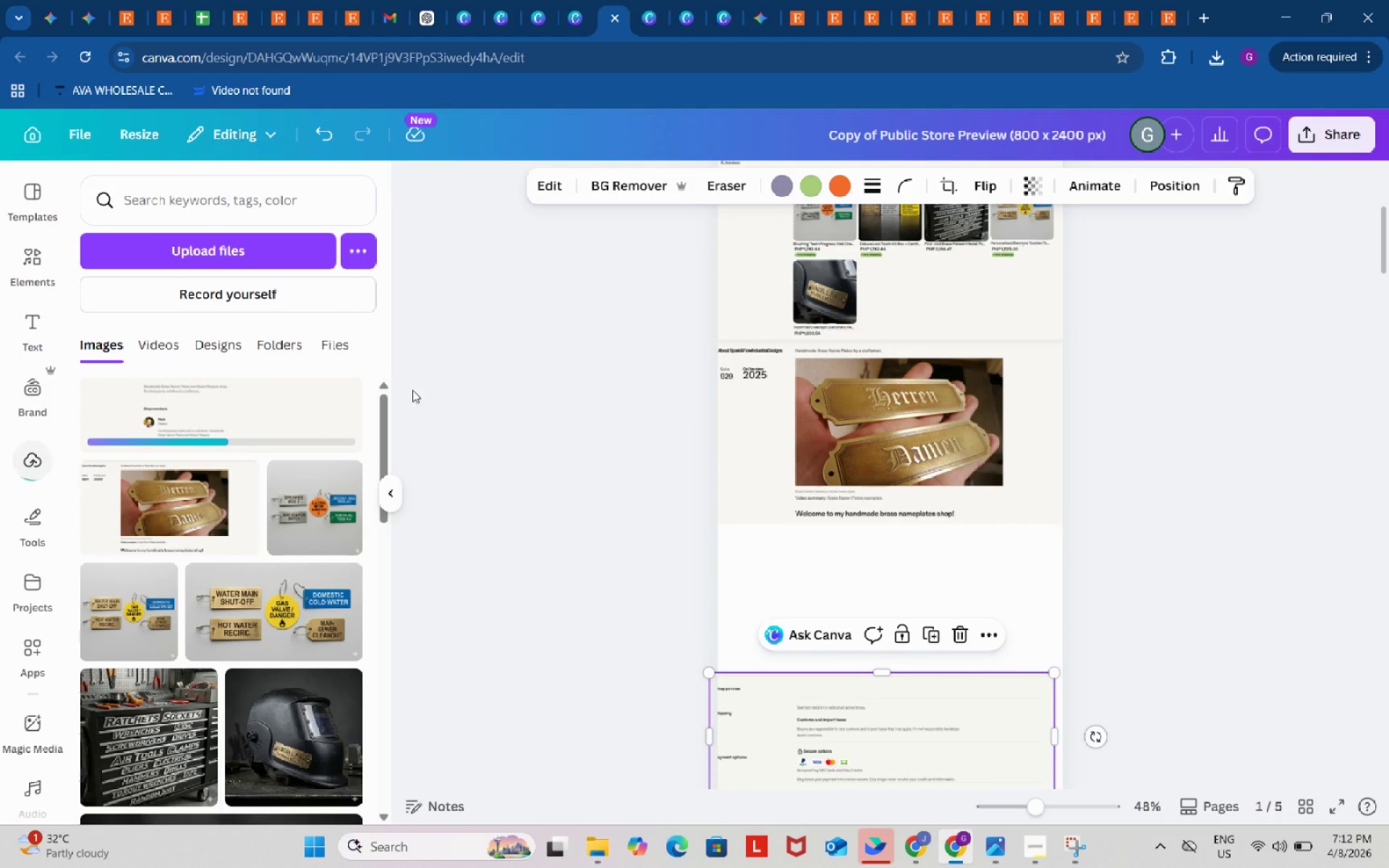 
scroll: coordinate [463, 453], scroll_direction: down, amount: 1.0
 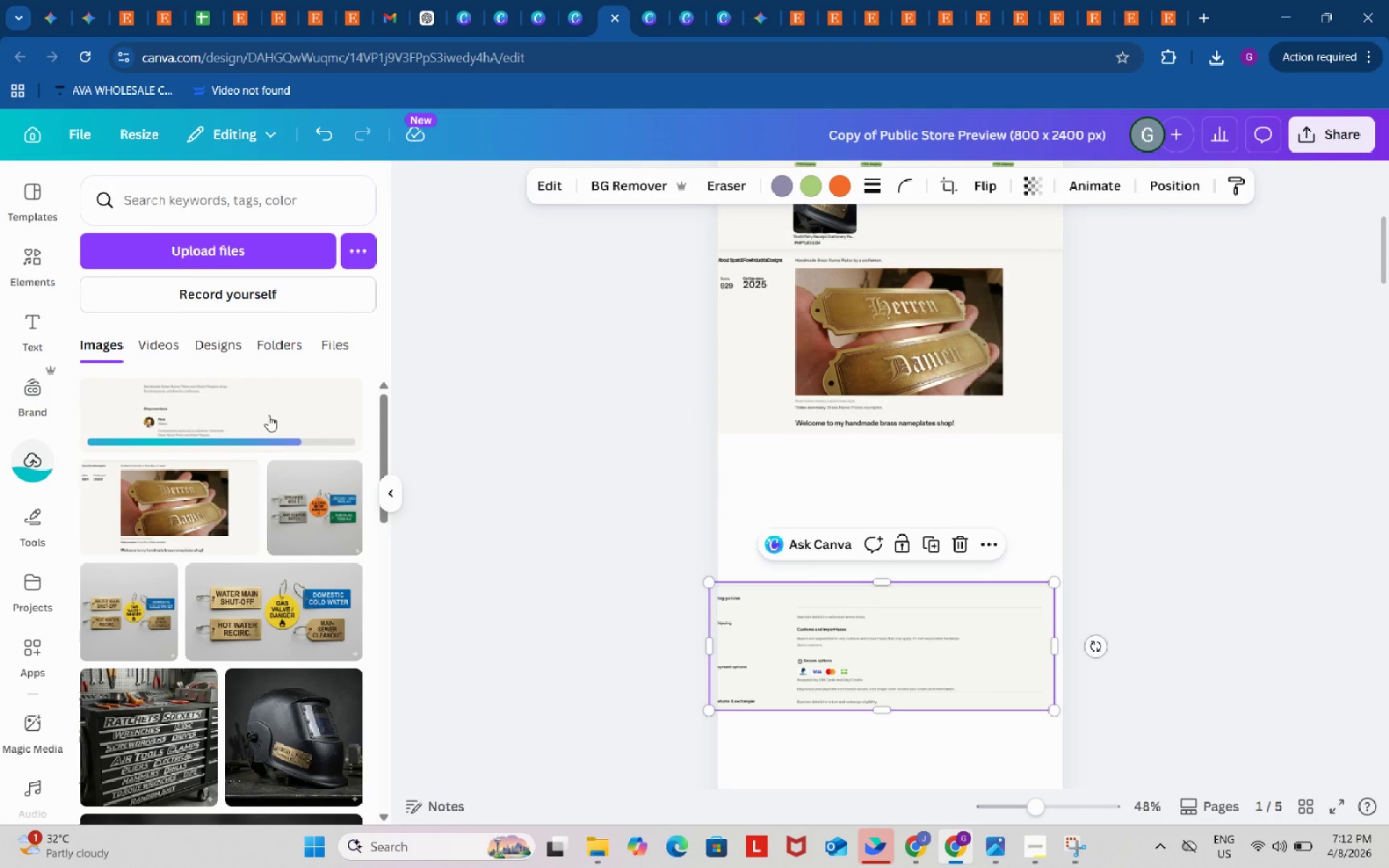 
left_click([262, 411])
 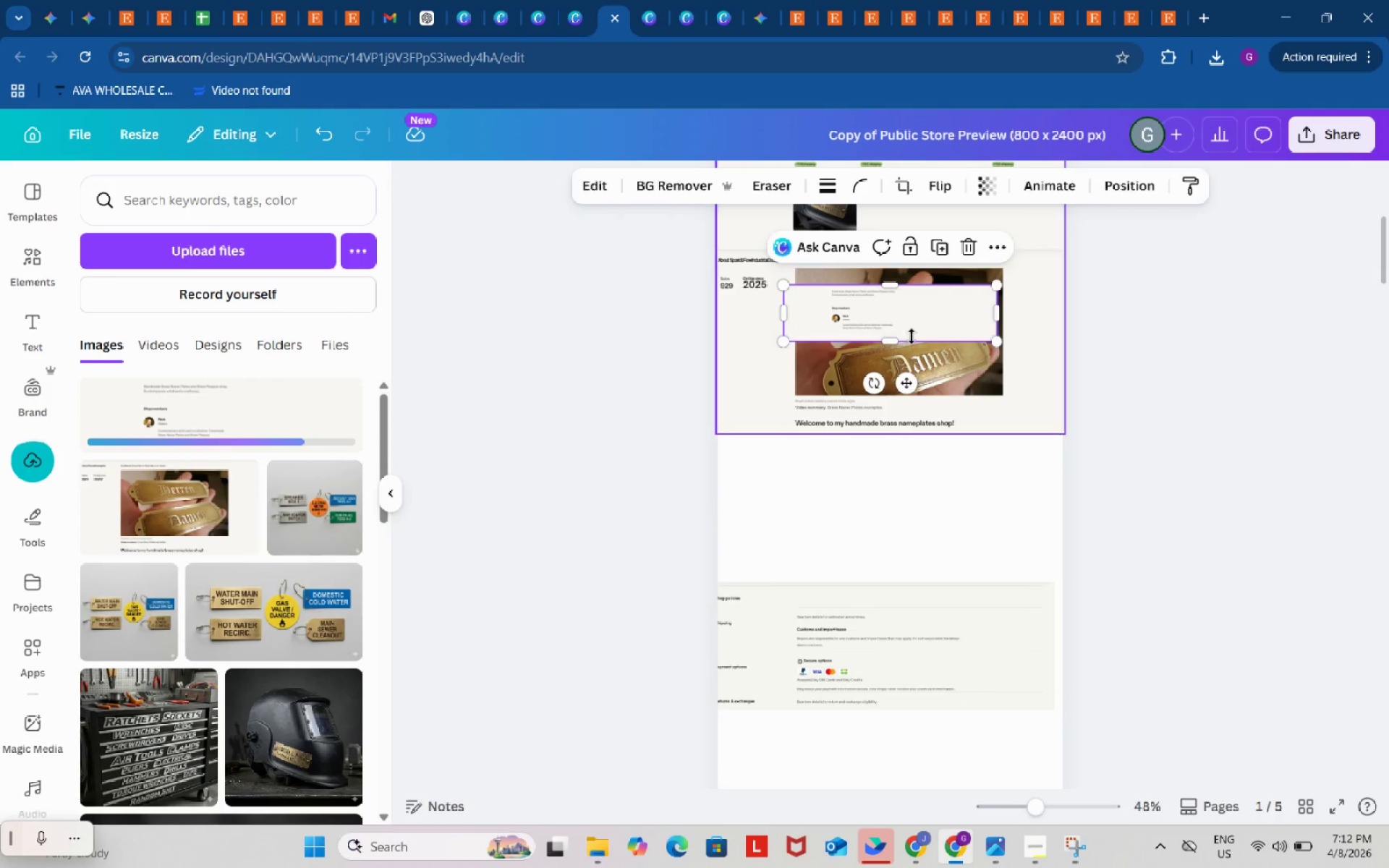 
left_click_drag(start_coordinate=[909, 306], to_coordinate=[846, 457])
 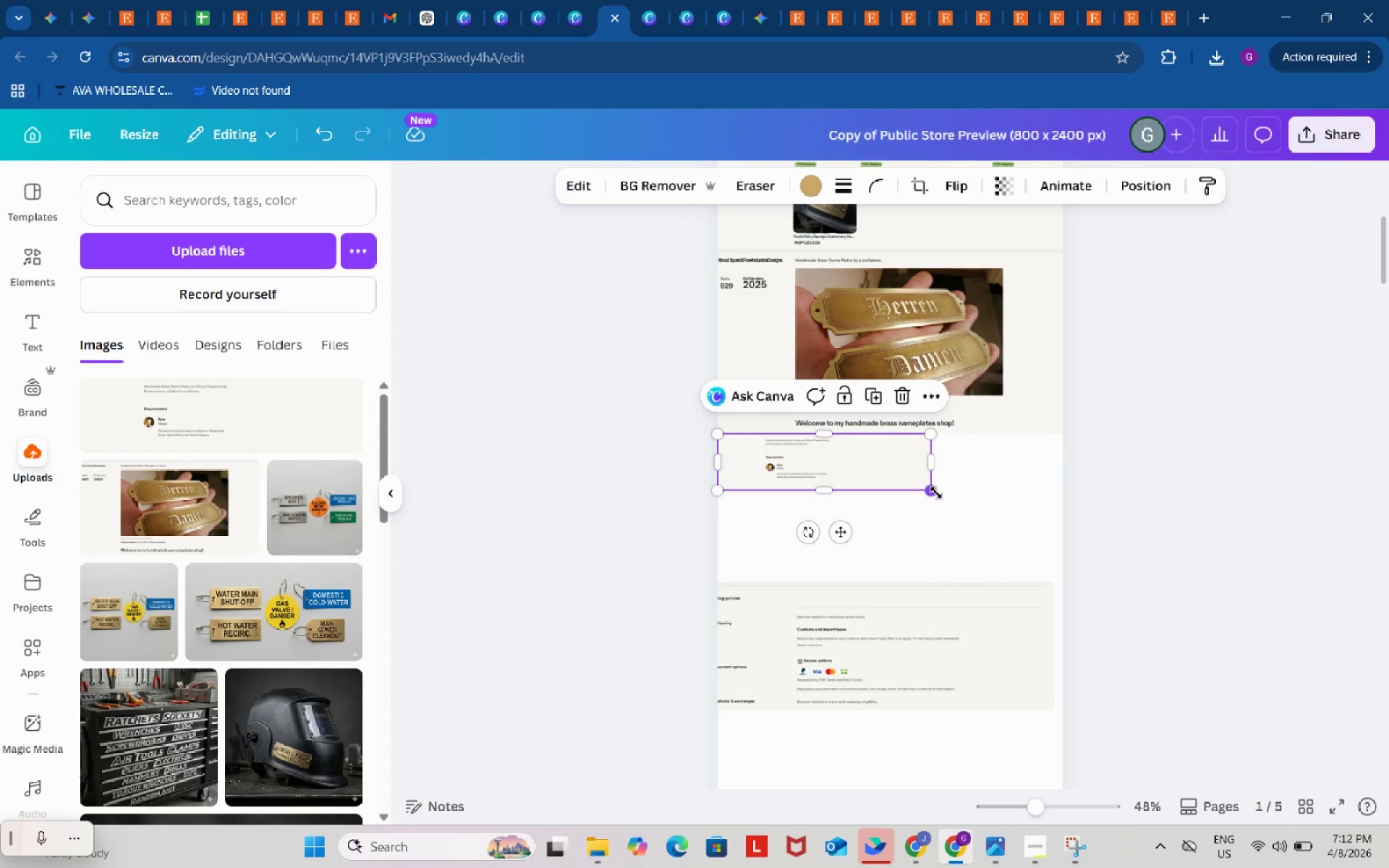 
left_click_drag(start_coordinate=[935, 493], to_coordinate=[1053, 567])
 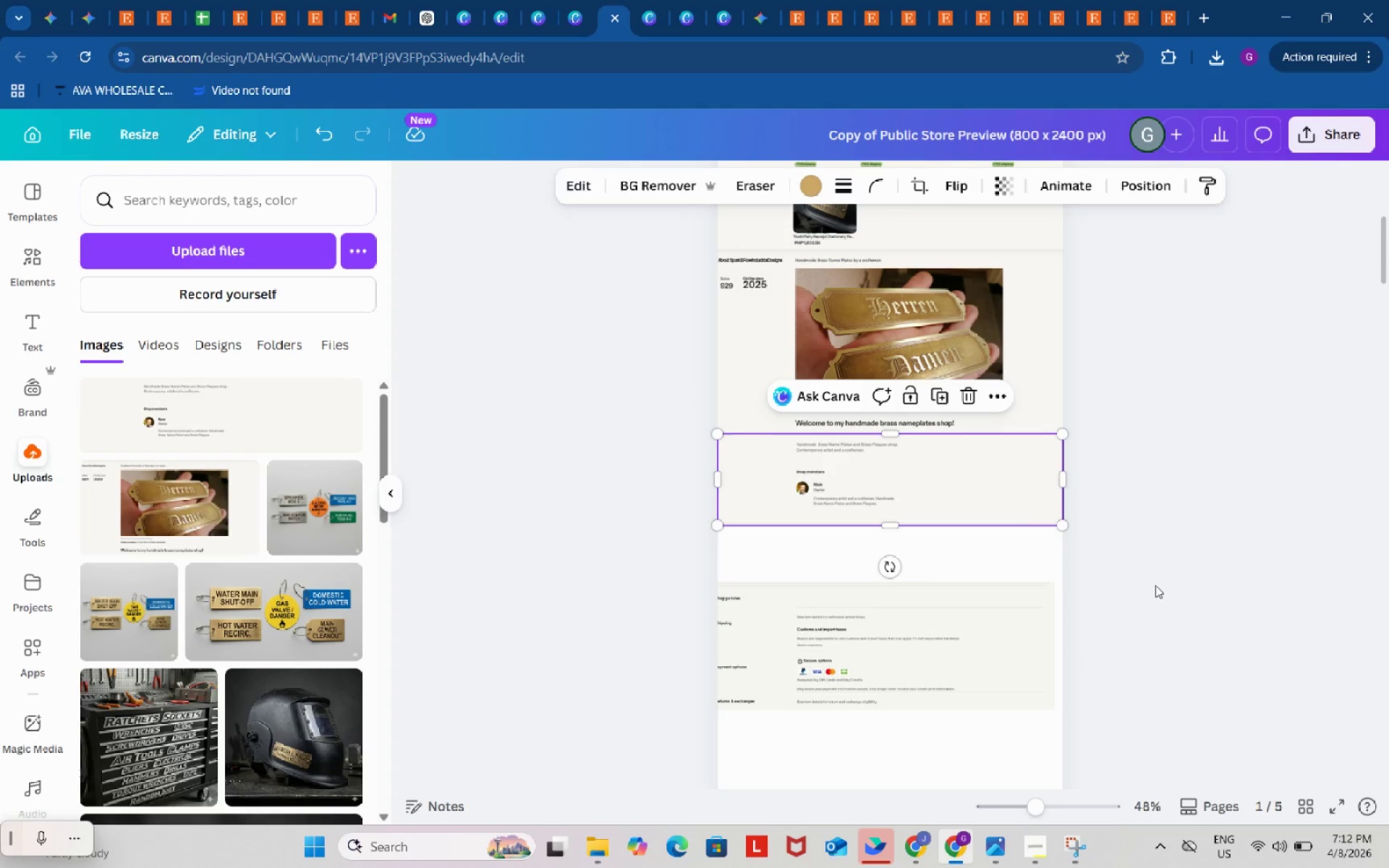 
left_click([1155, 585])
 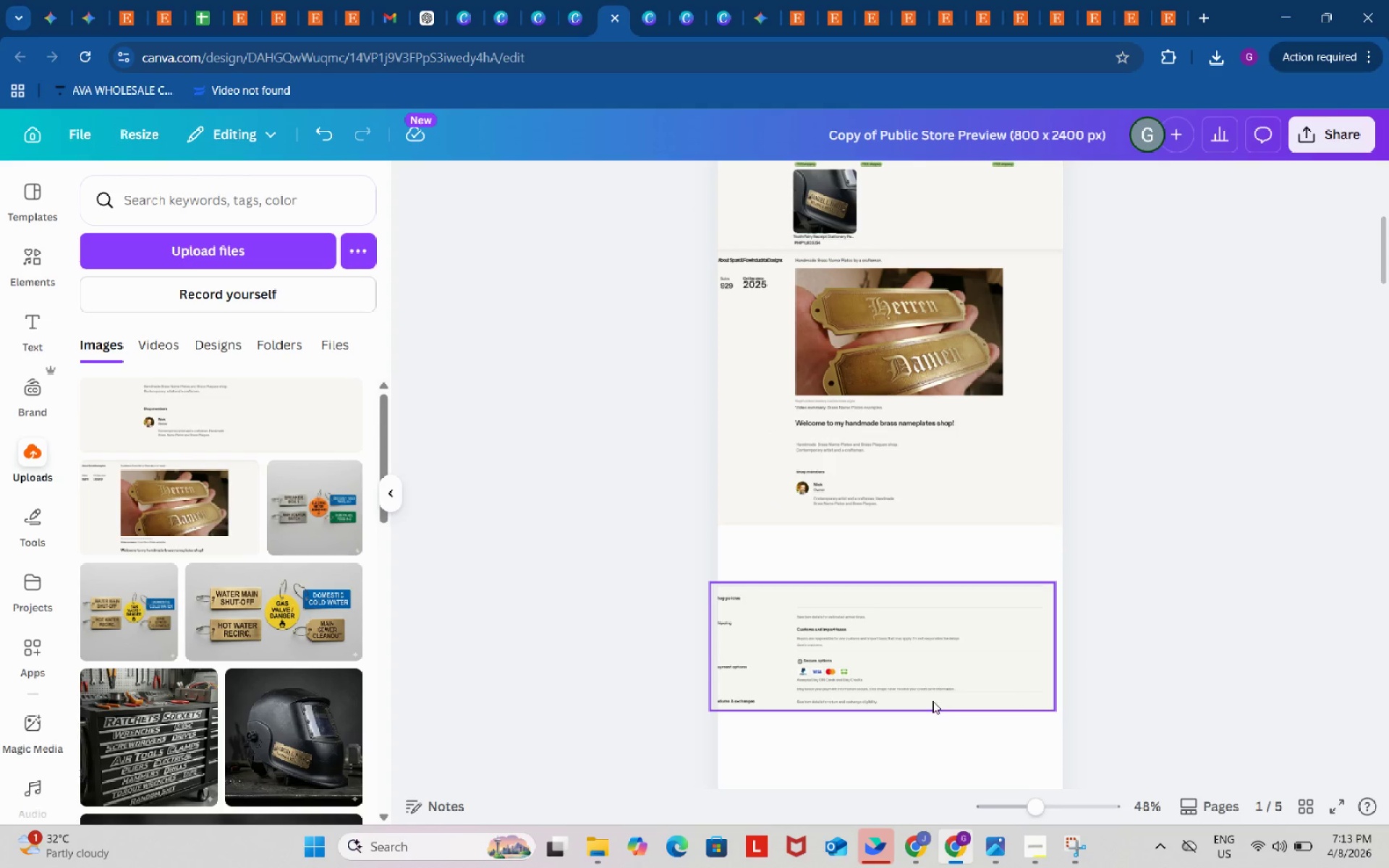 
left_click_drag(start_coordinate=[928, 694], to_coordinate=[937, 634])
 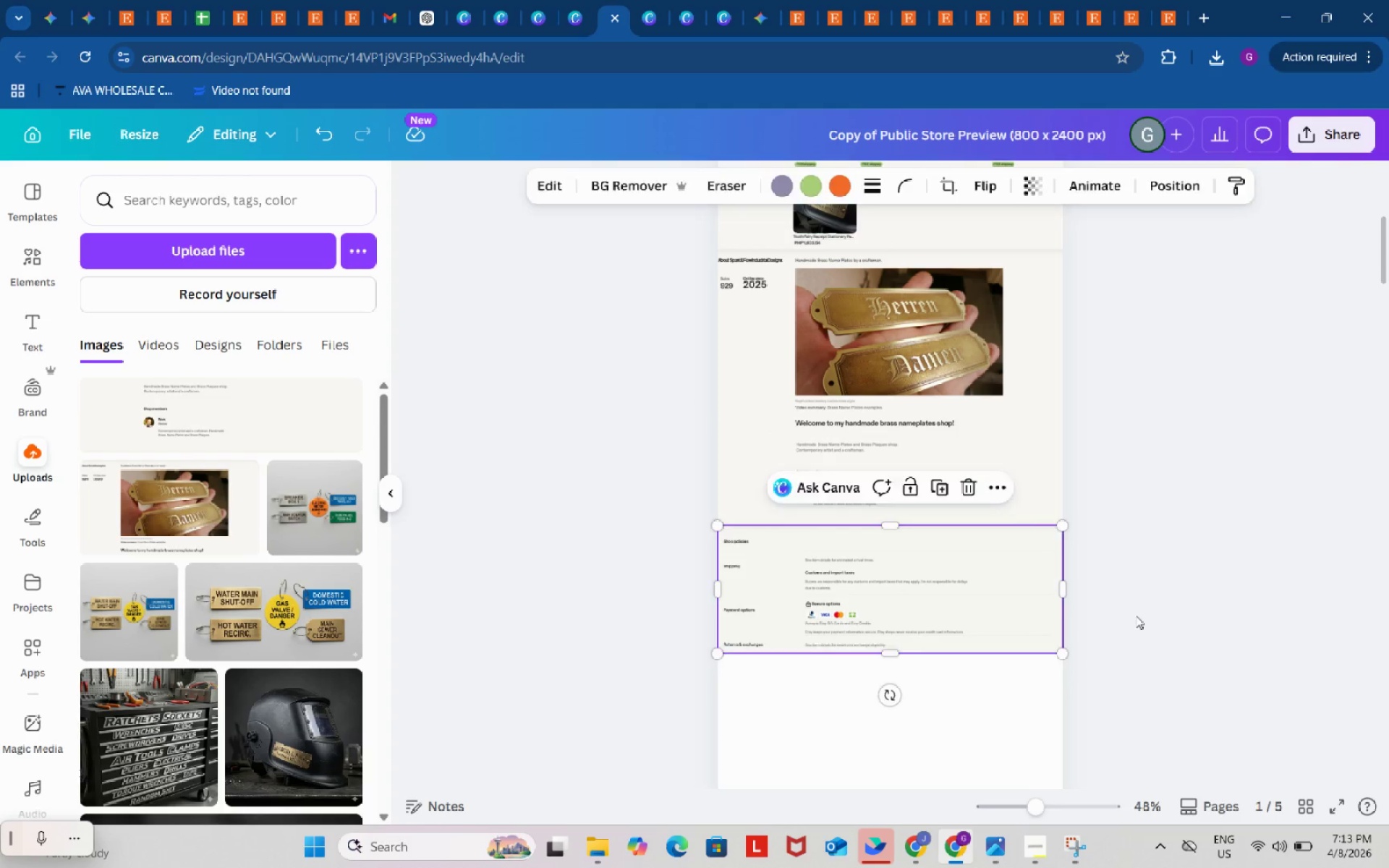 
double_click([1137, 615])
 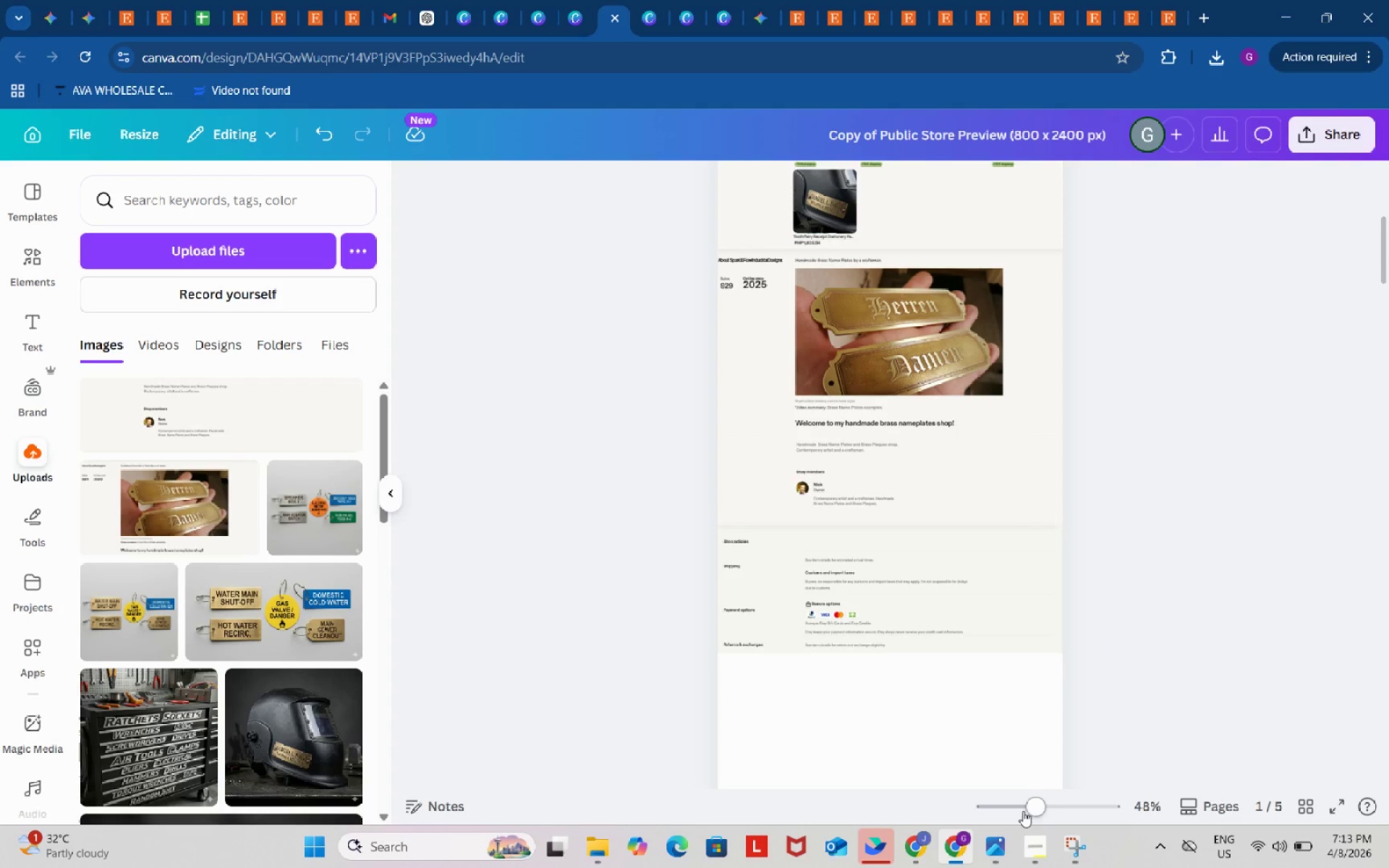 
left_click_drag(start_coordinate=[1040, 805], to_coordinate=[1066, 803])
 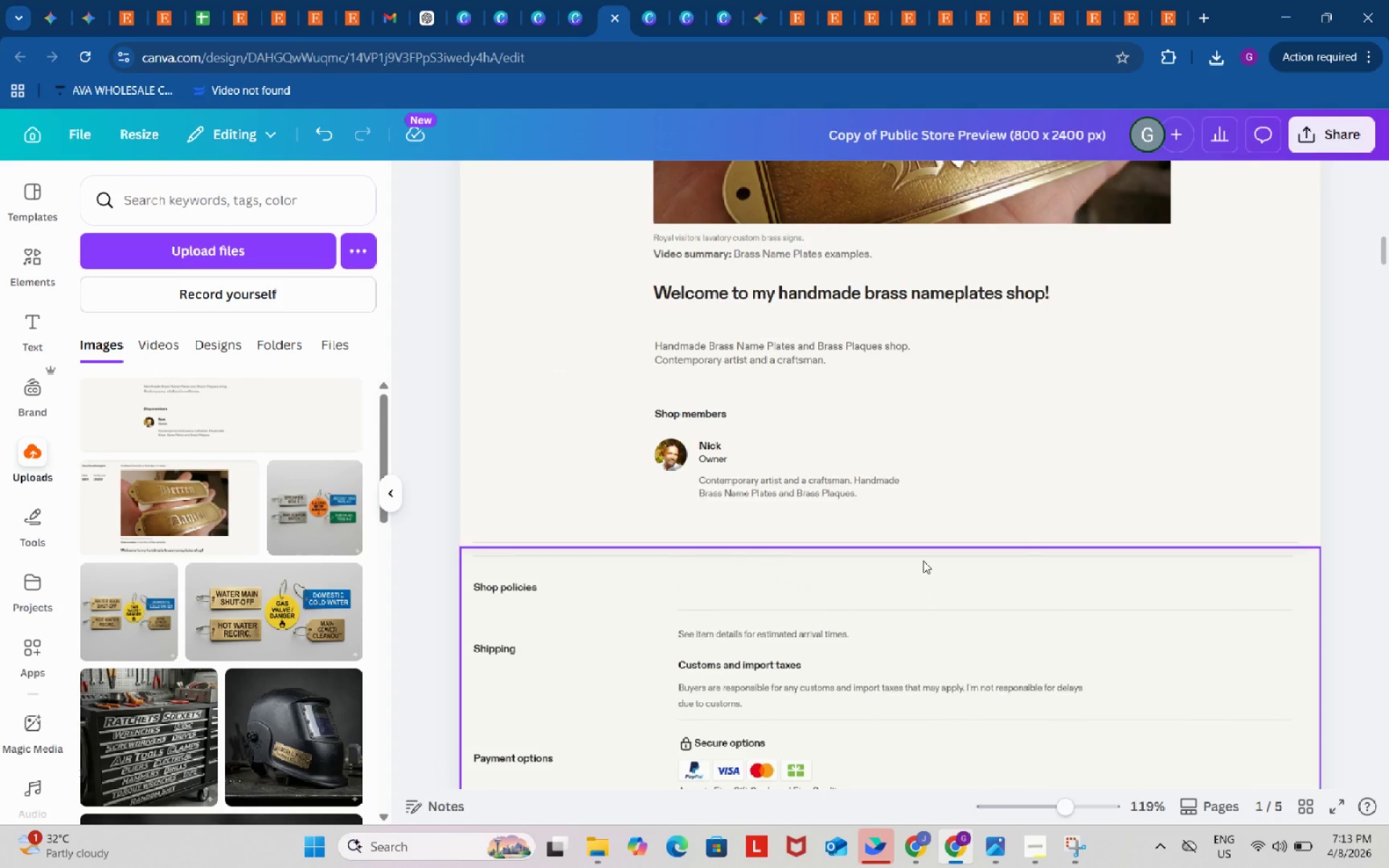 
left_click([923, 560])
 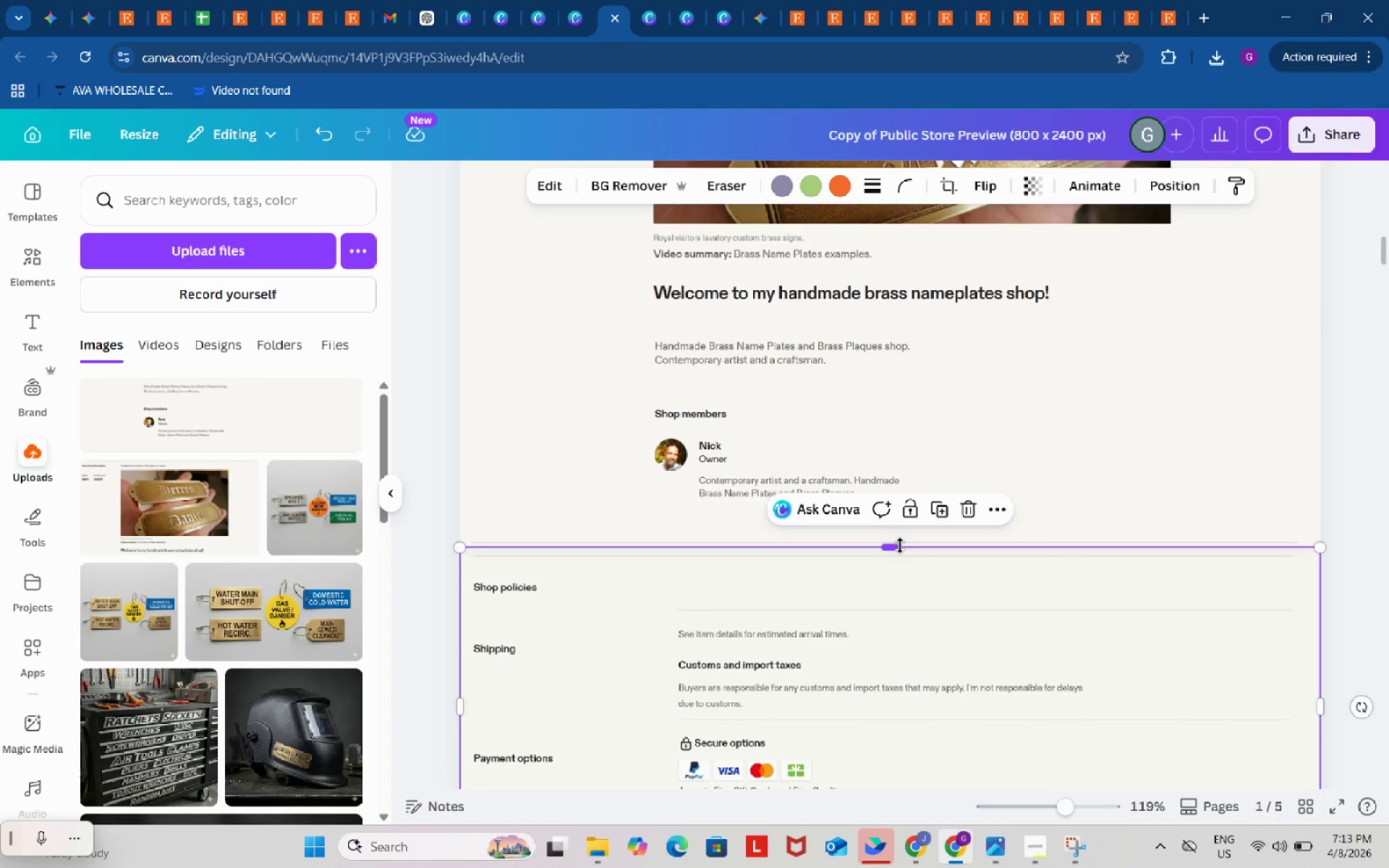 
left_click_drag(start_coordinate=[891, 545], to_coordinate=[892, 561])
 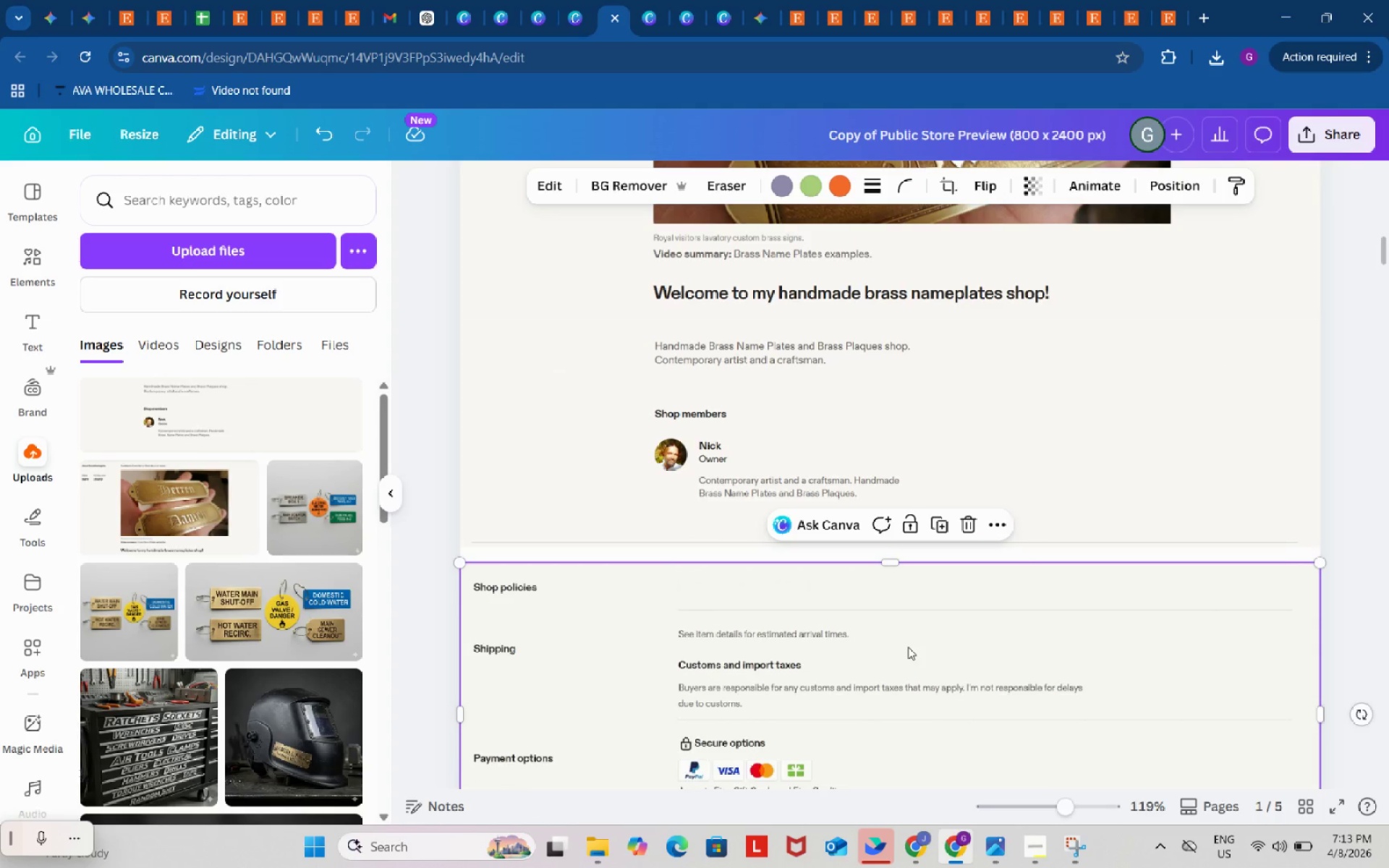 
left_click_drag(start_coordinate=[908, 647], to_coordinate=[906, 627])
 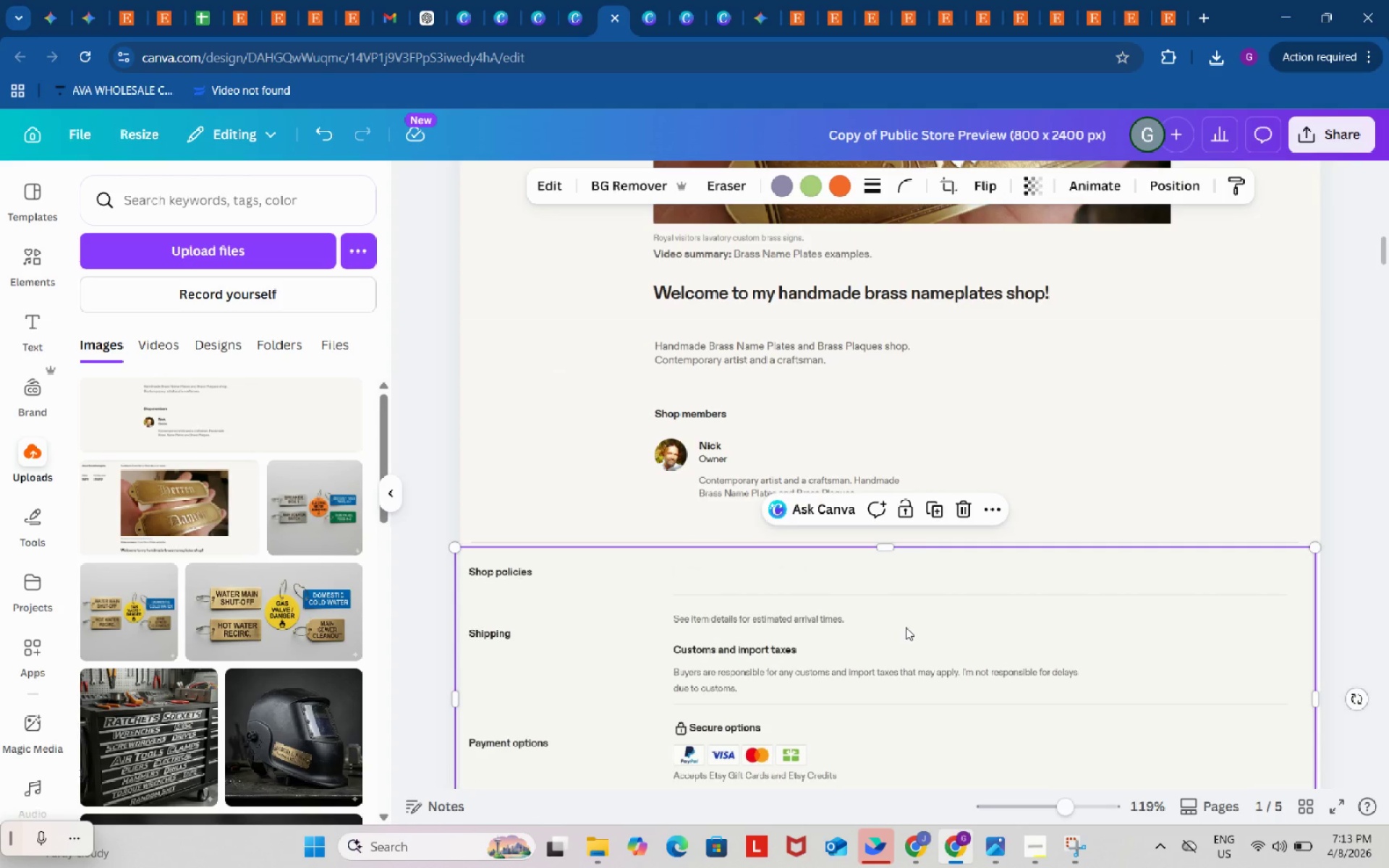 
left_click_drag(start_coordinate=[906, 627], to_coordinate=[912, 628])
 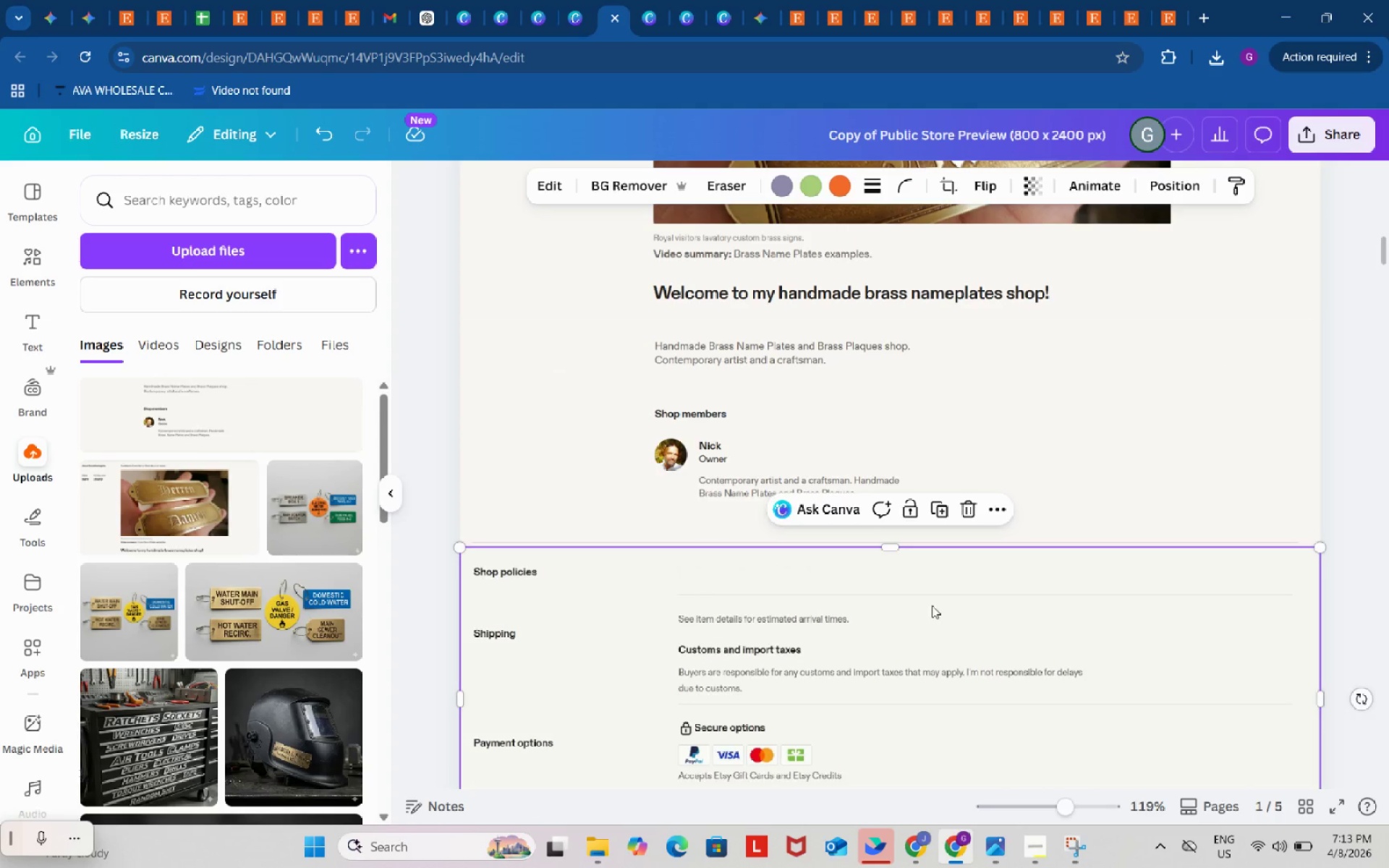 
scroll: coordinate [932, 605], scroll_direction: down, amount: 3.0
 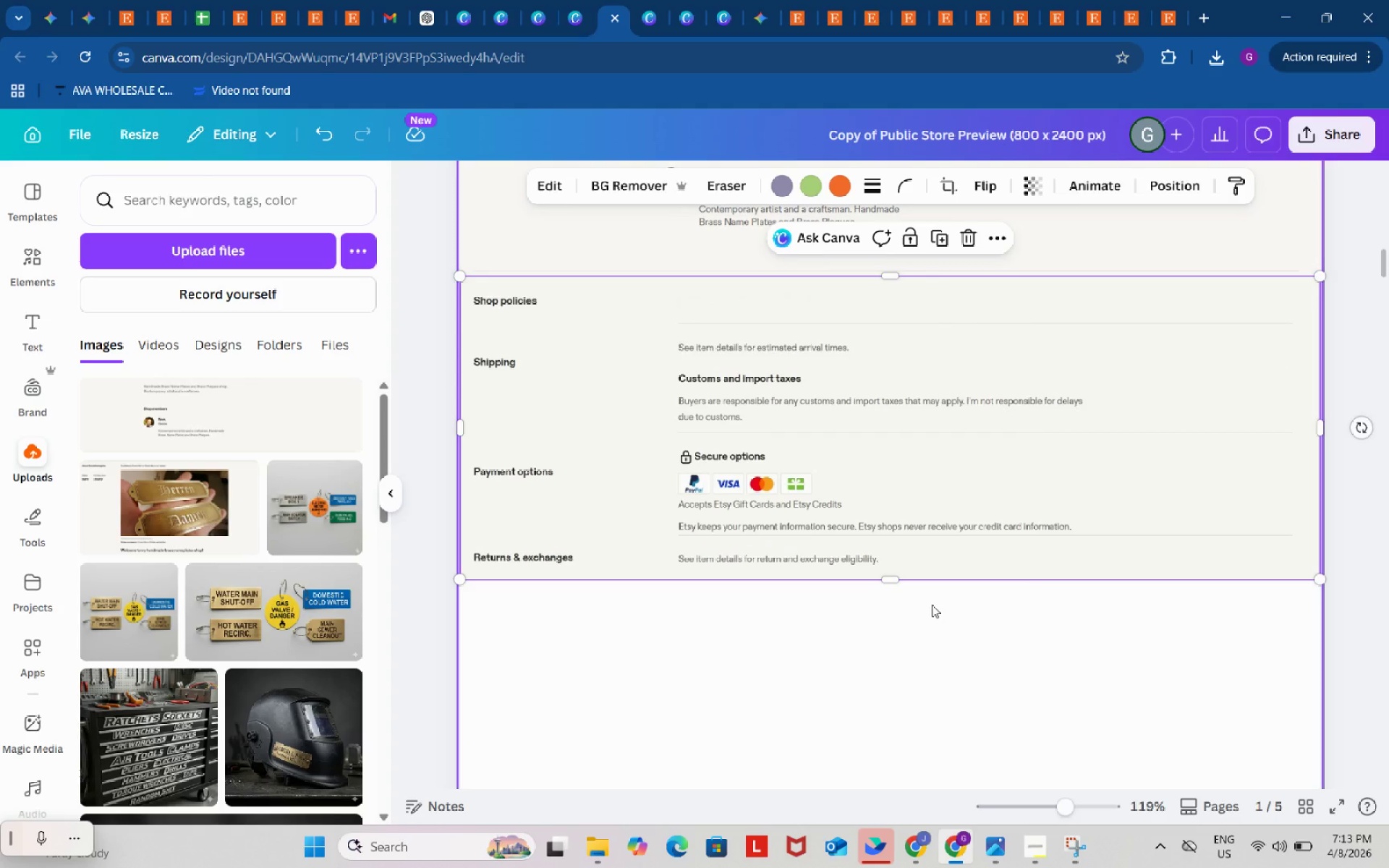 
left_click([932, 649])
 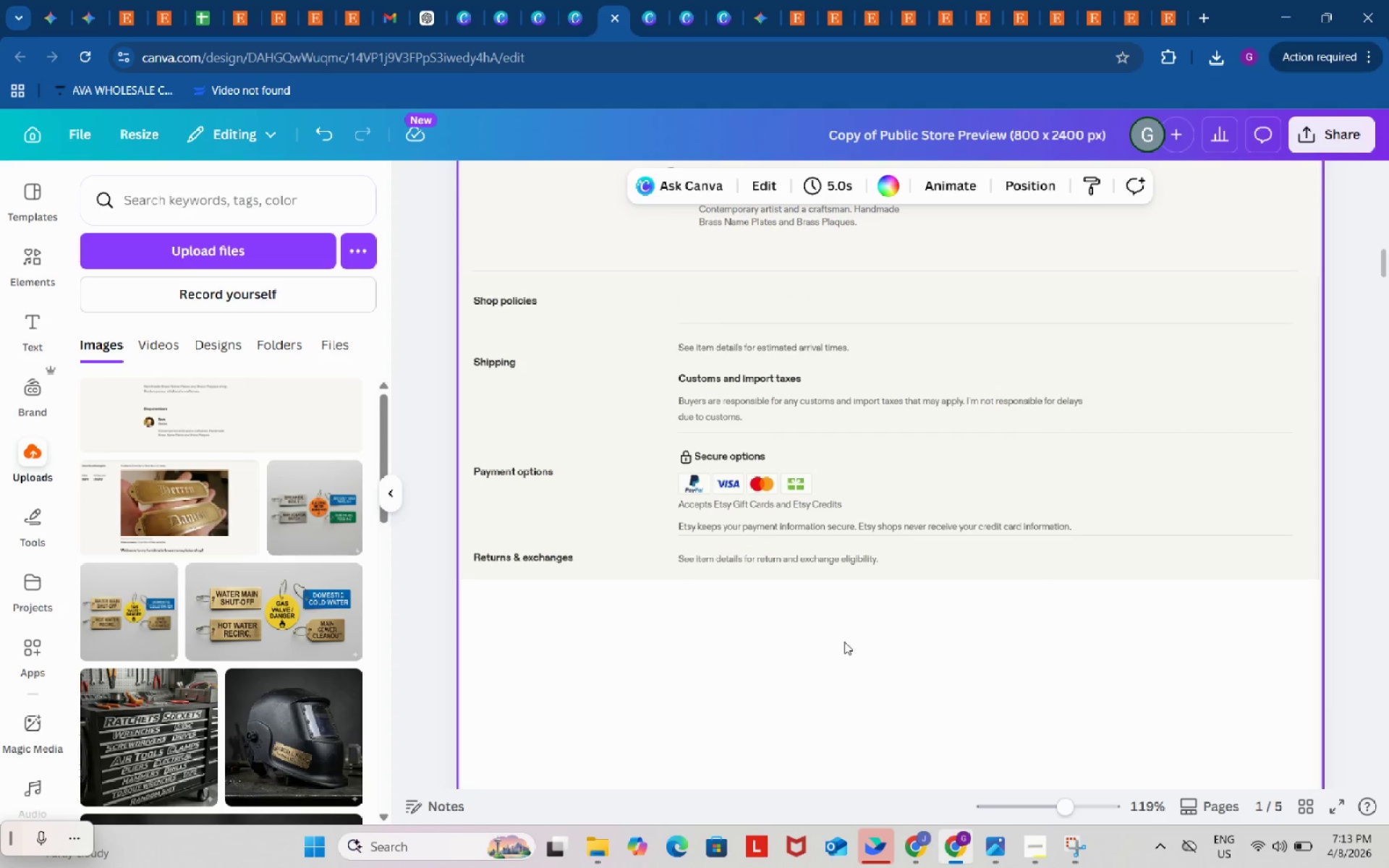 
wait(6.55)
 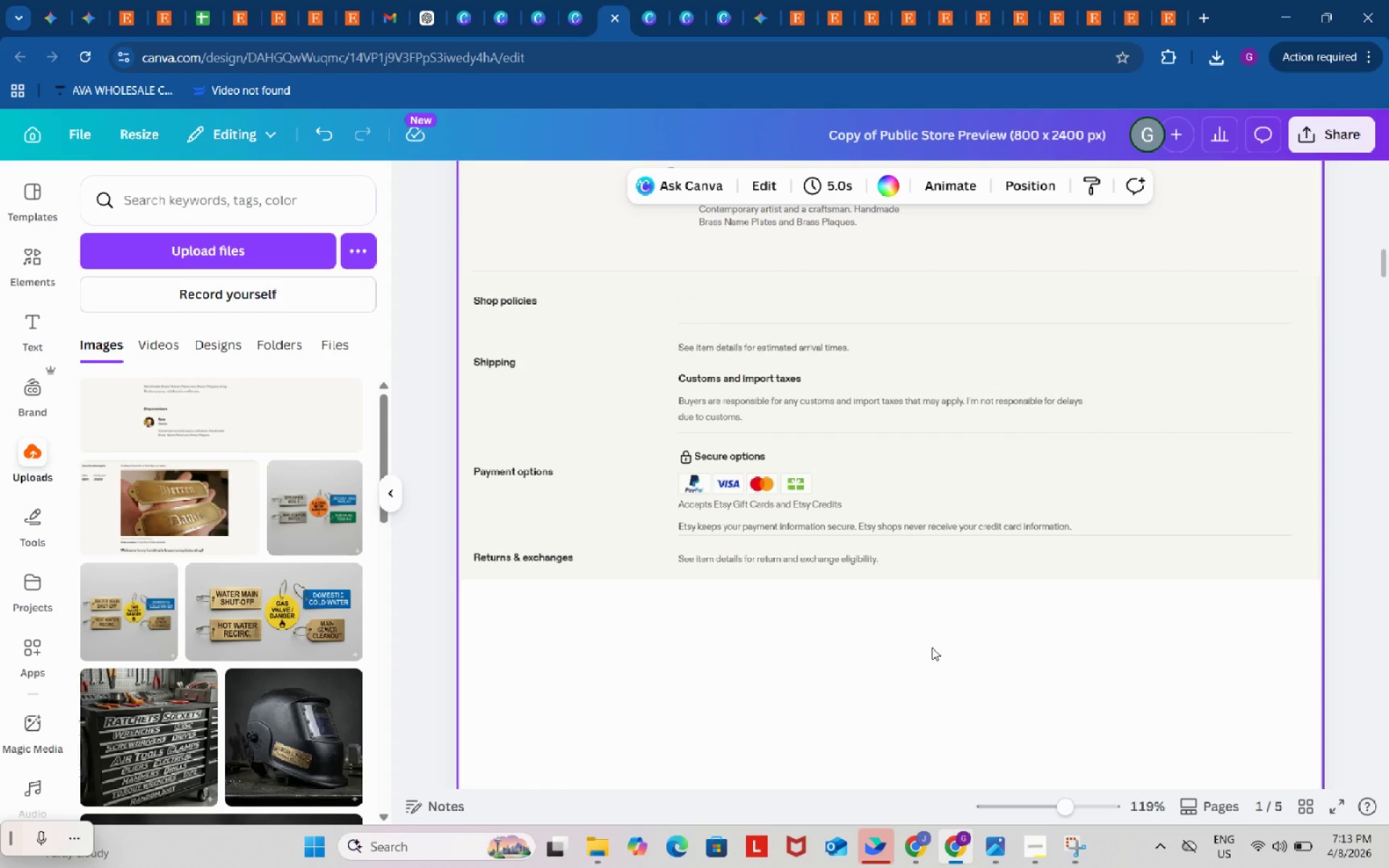 
left_click([538, 0])
 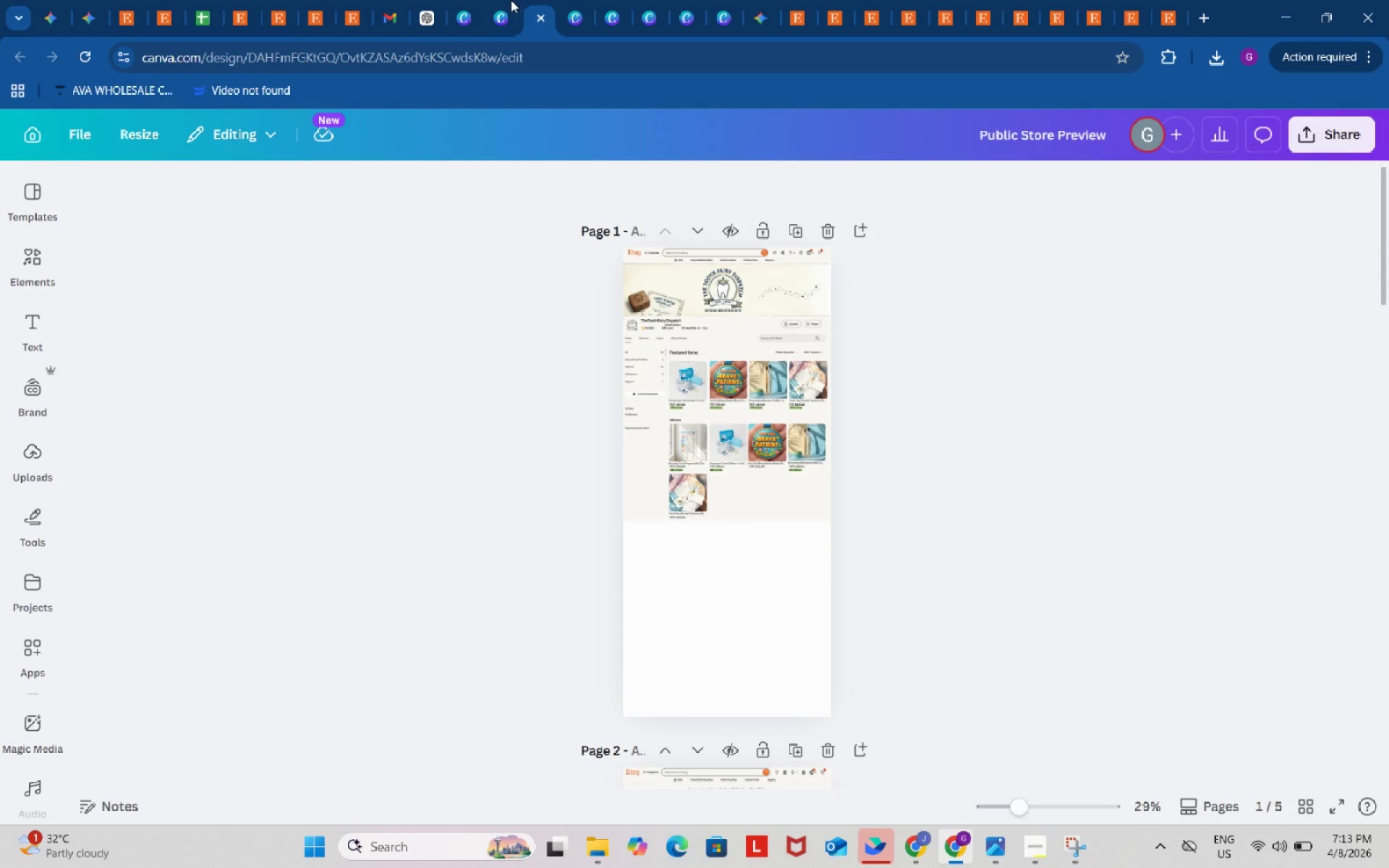 
left_click([511, 0])
 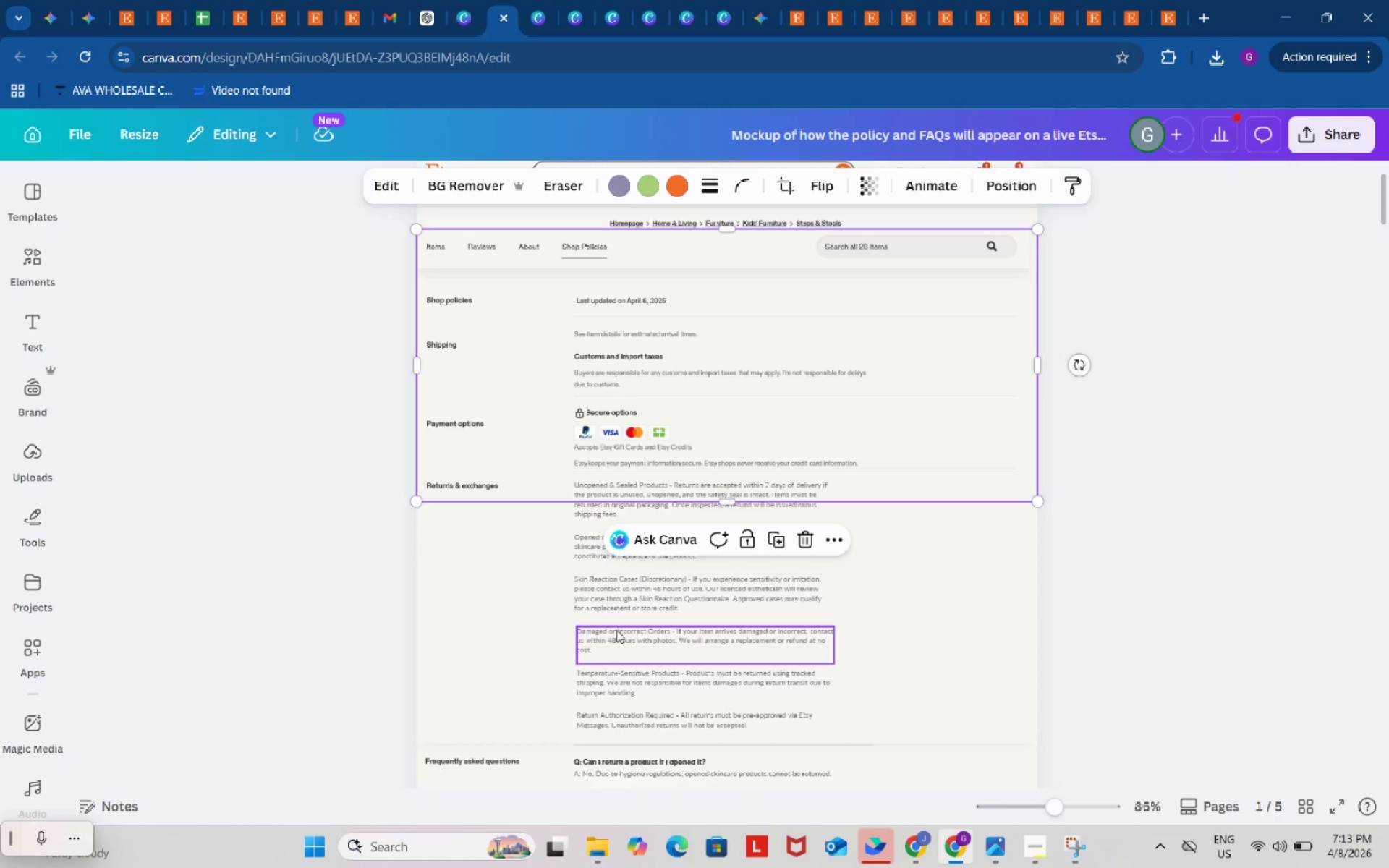 
scroll: coordinate [616, 613], scroll_direction: down, amount: 3.0
 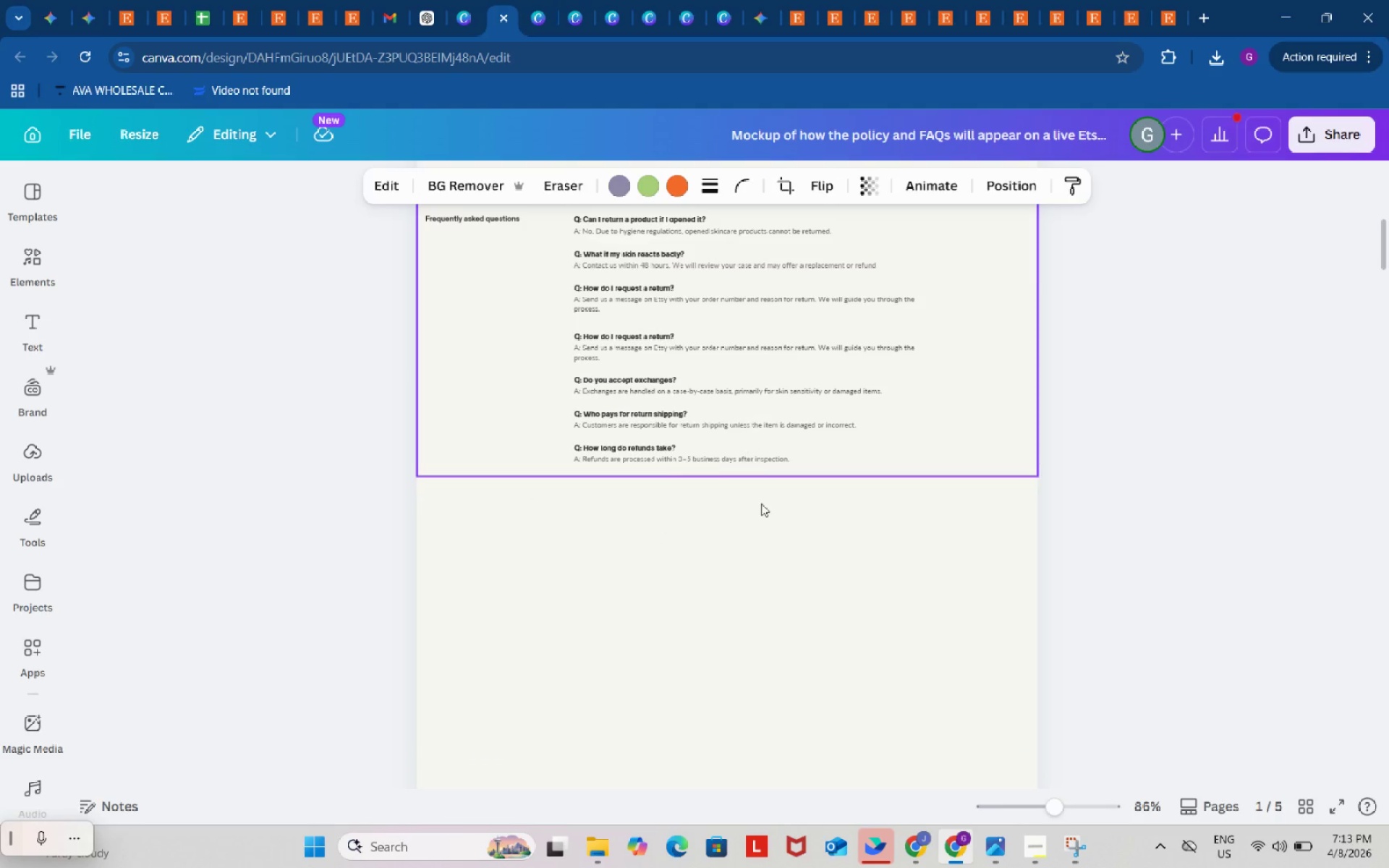 
scroll: coordinate [766, 561], scroll_direction: up, amount: 1.0
 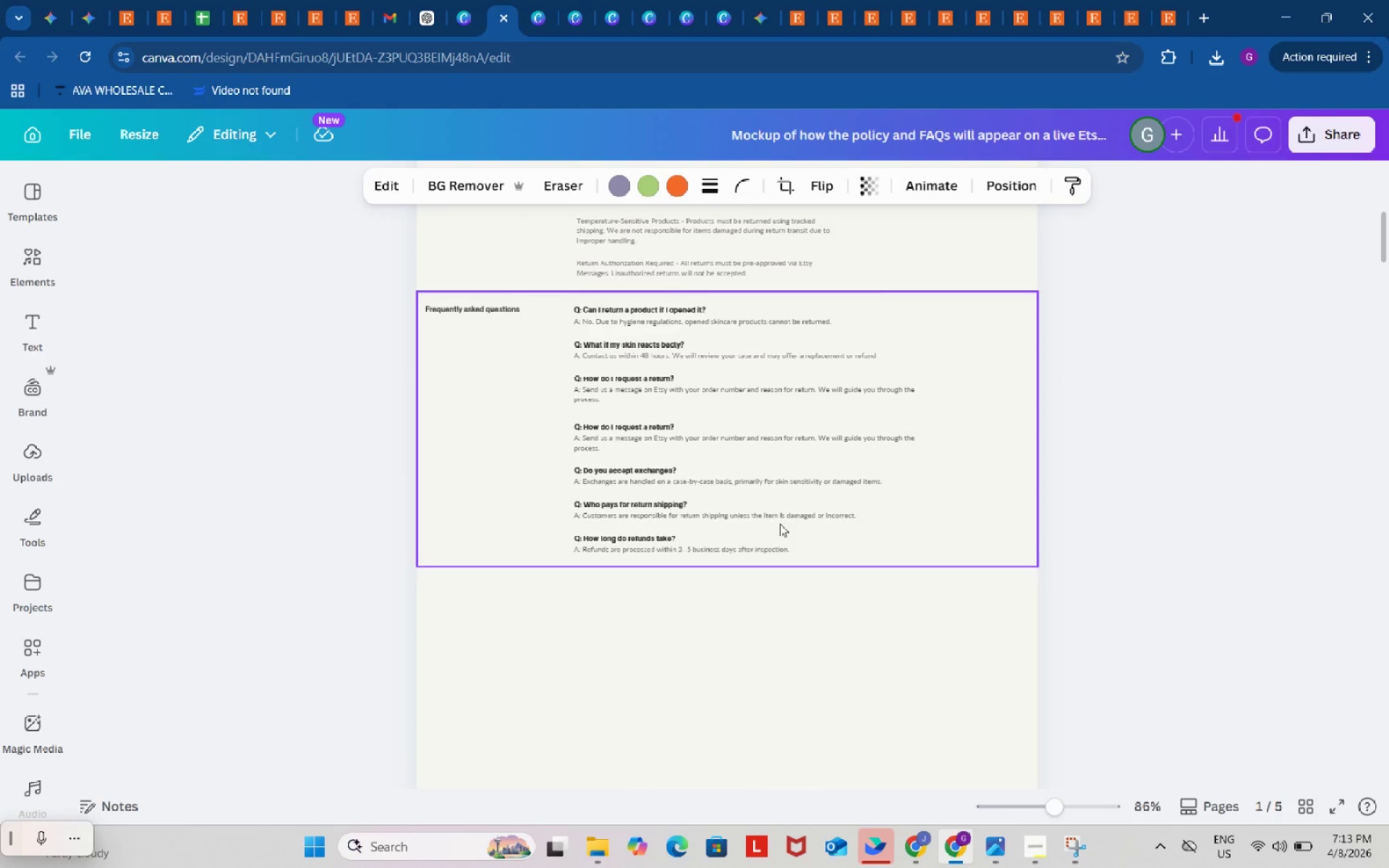 
left_click([780, 524])
 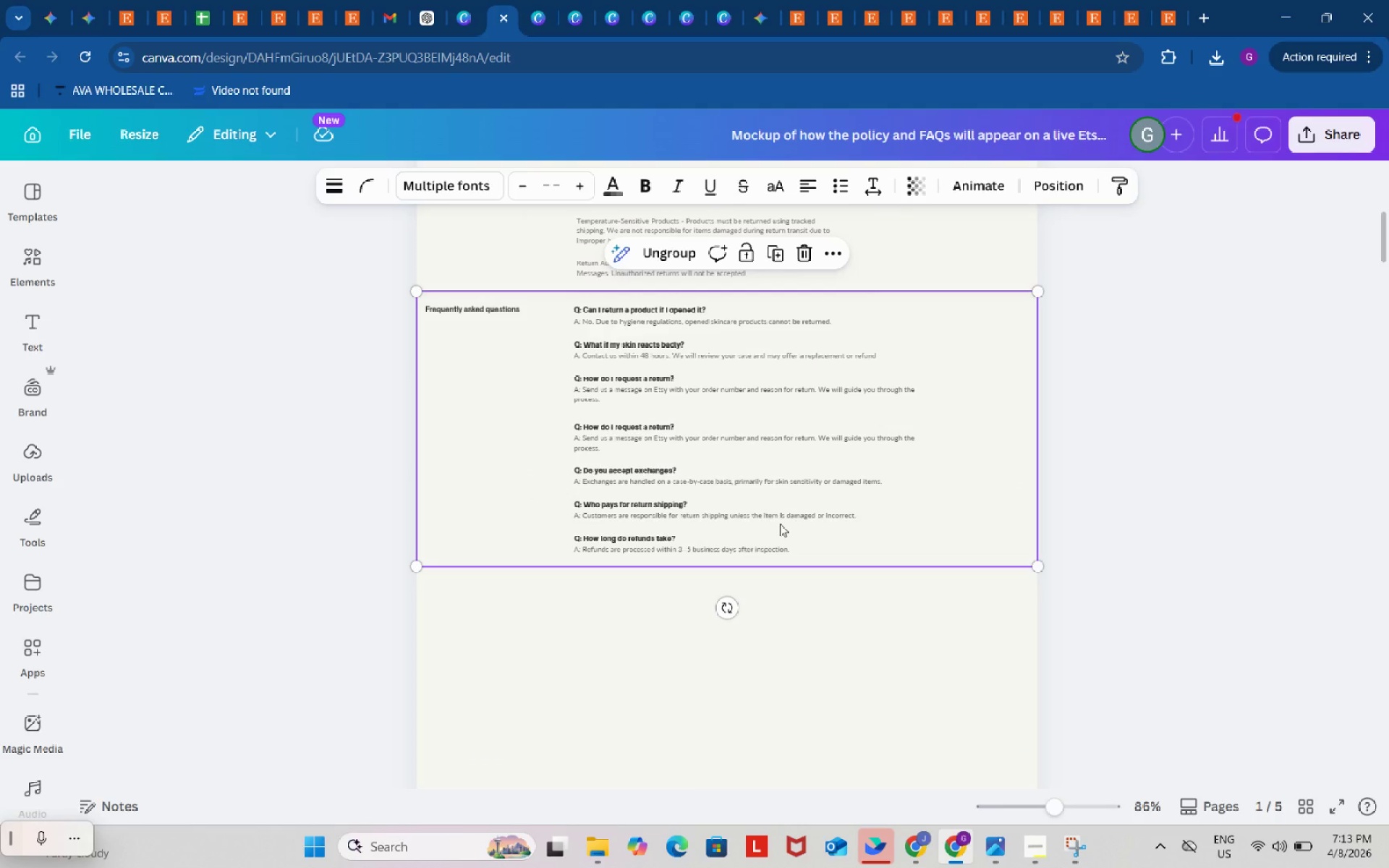 
key(Control+C)
 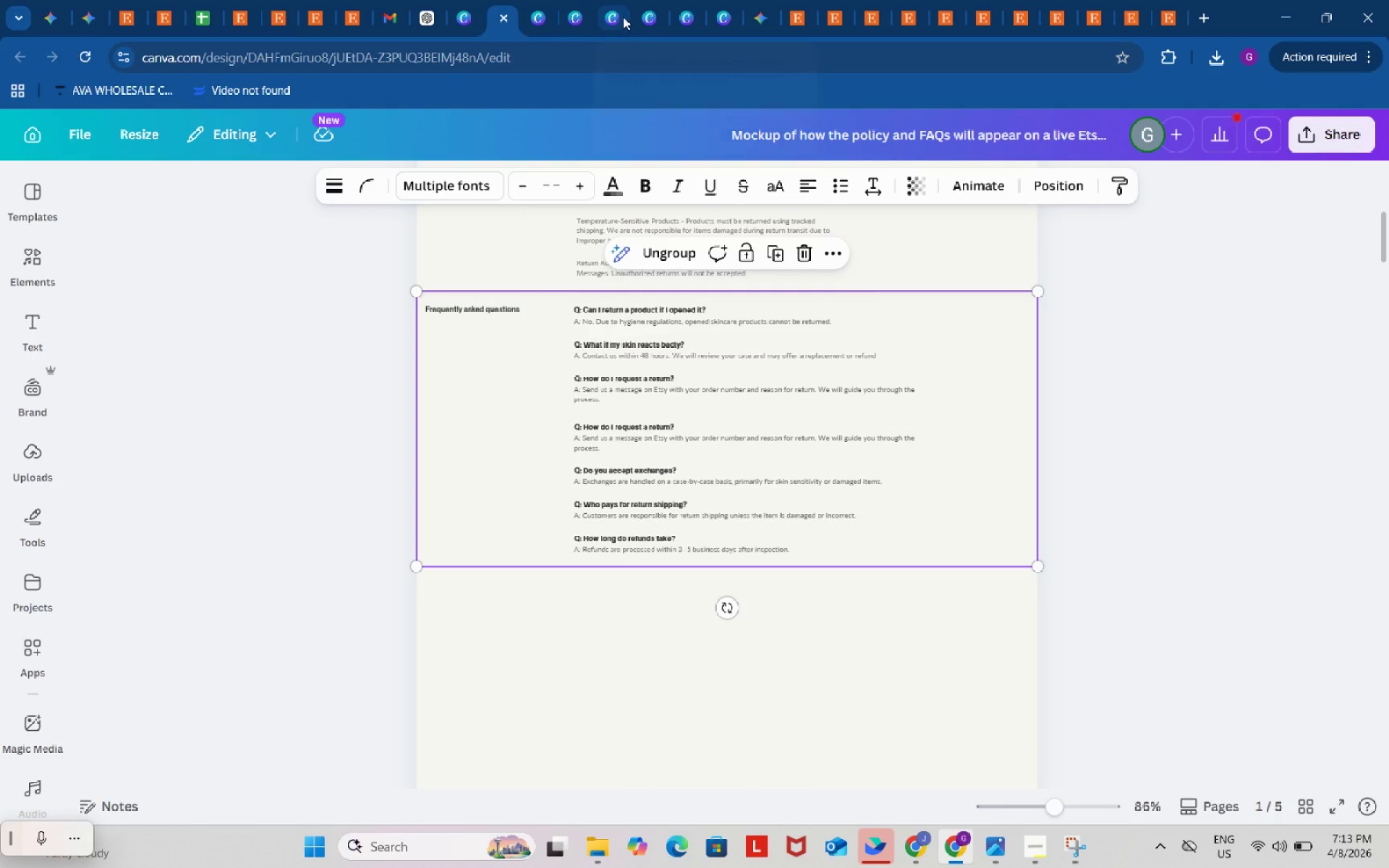 
left_click([621, 4])
 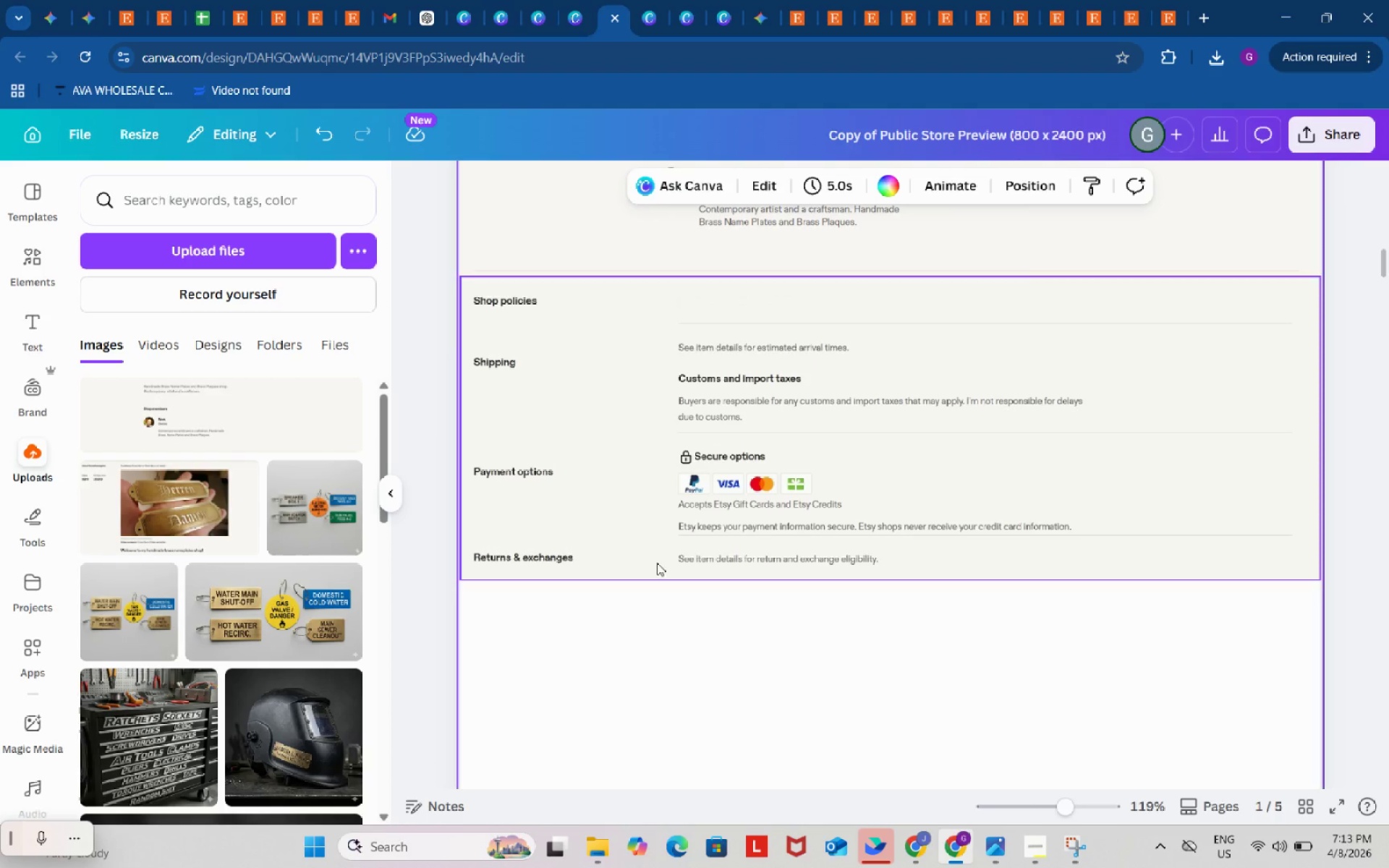 
scroll: coordinate [667, 644], scroll_direction: down, amount: 4.0
 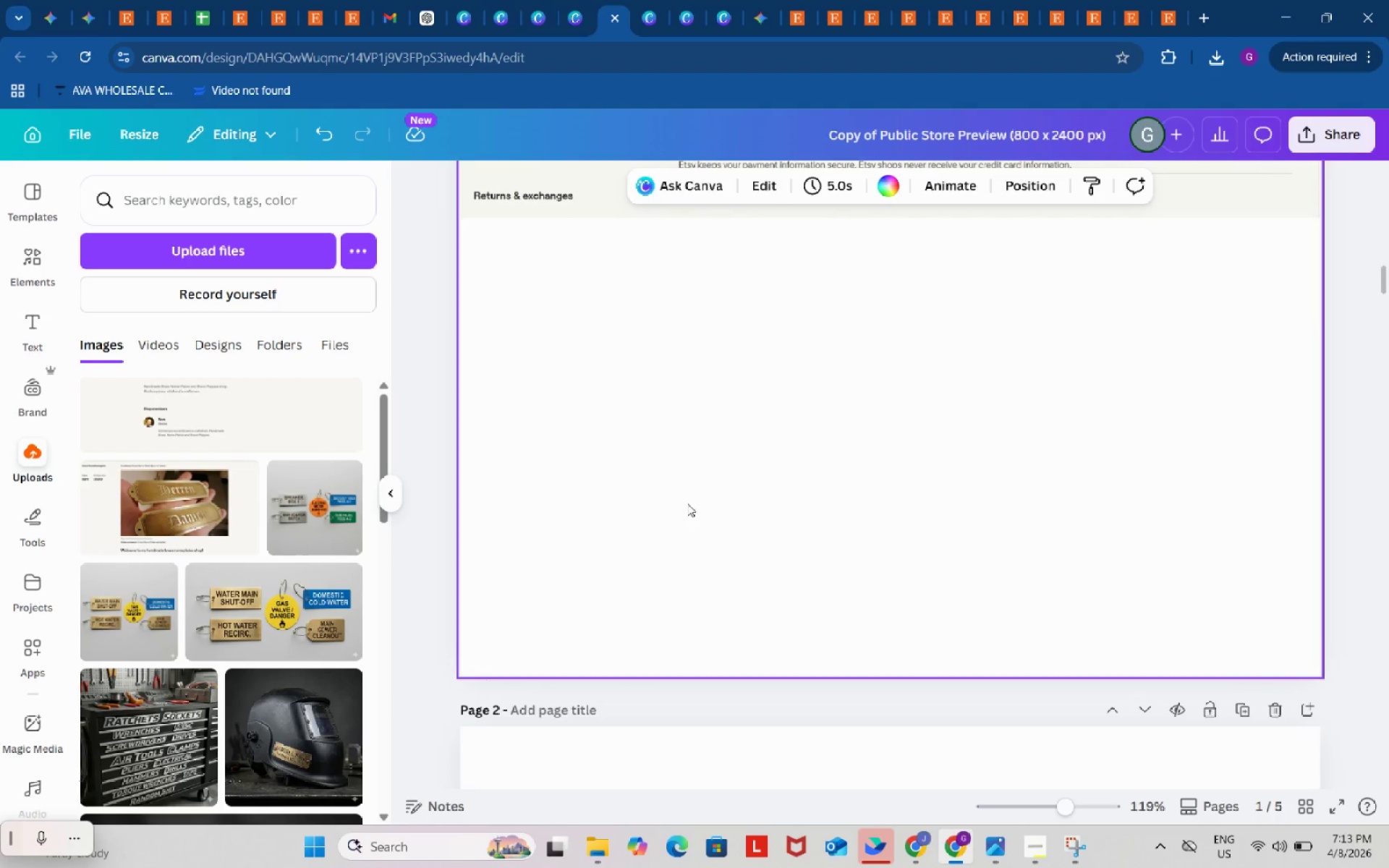 
left_click([687, 503])
 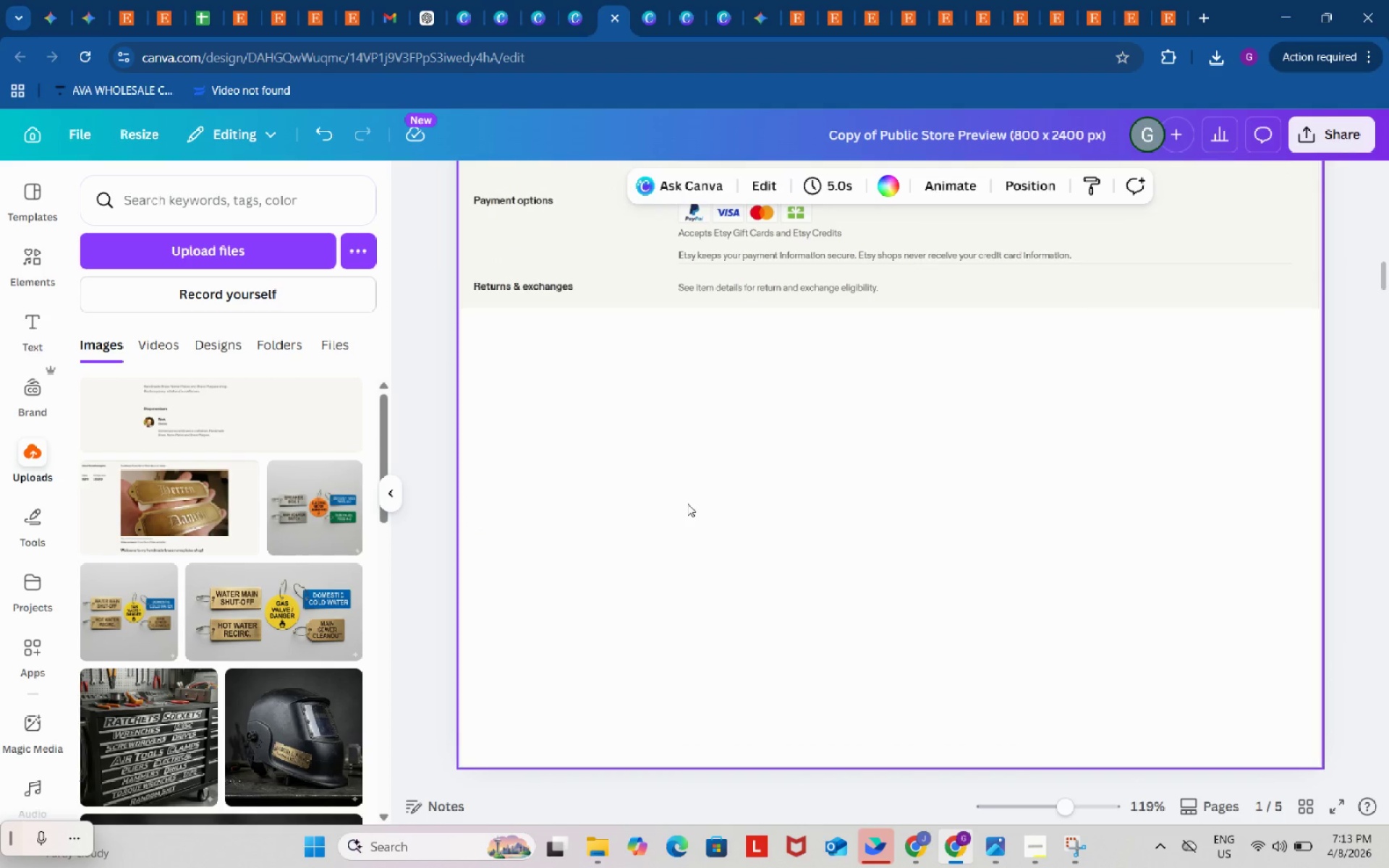 
scroll: coordinate [687, 503], scroll_direction: up, amount: 1.0
 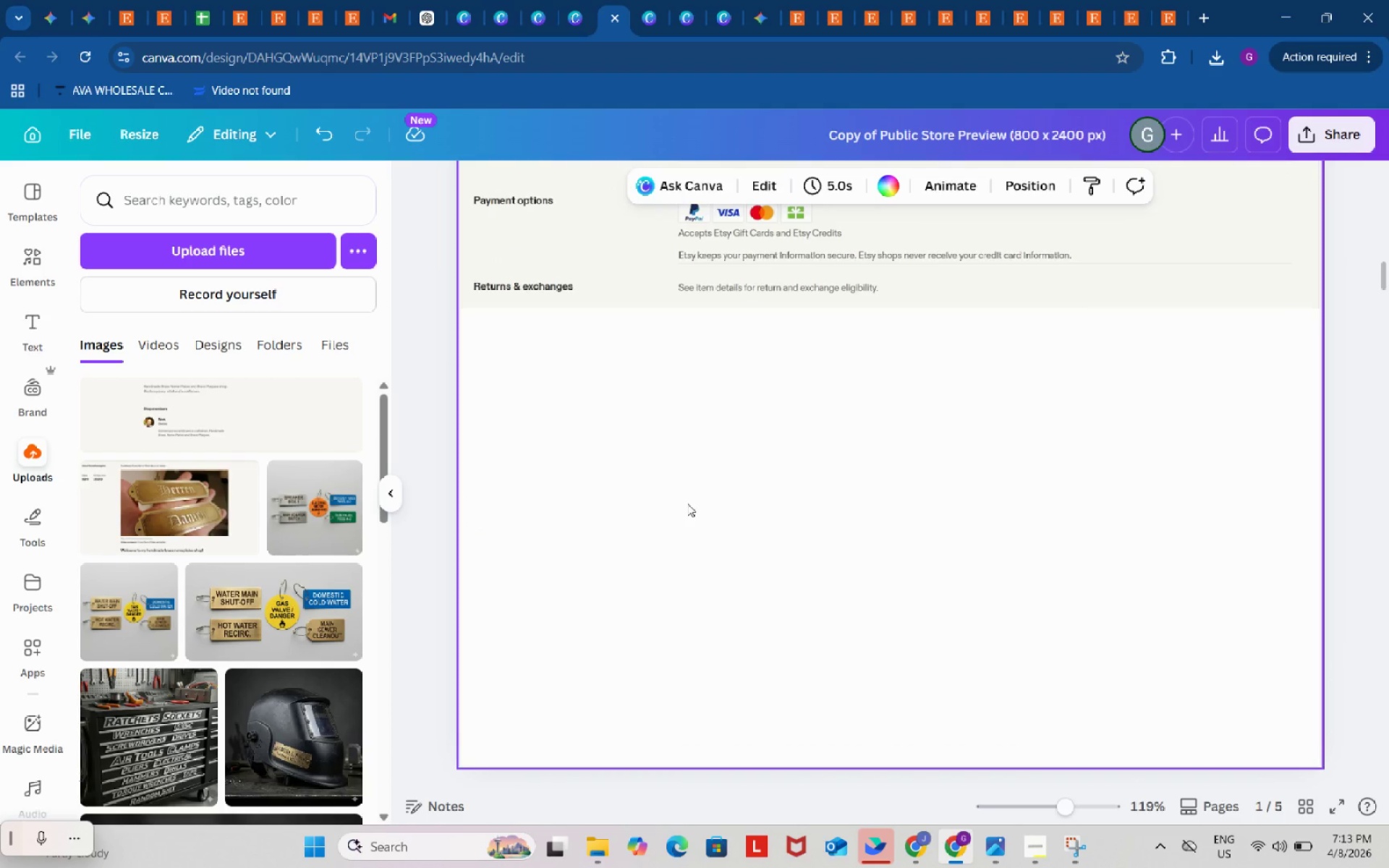 
key(Control+ControlLeft)
 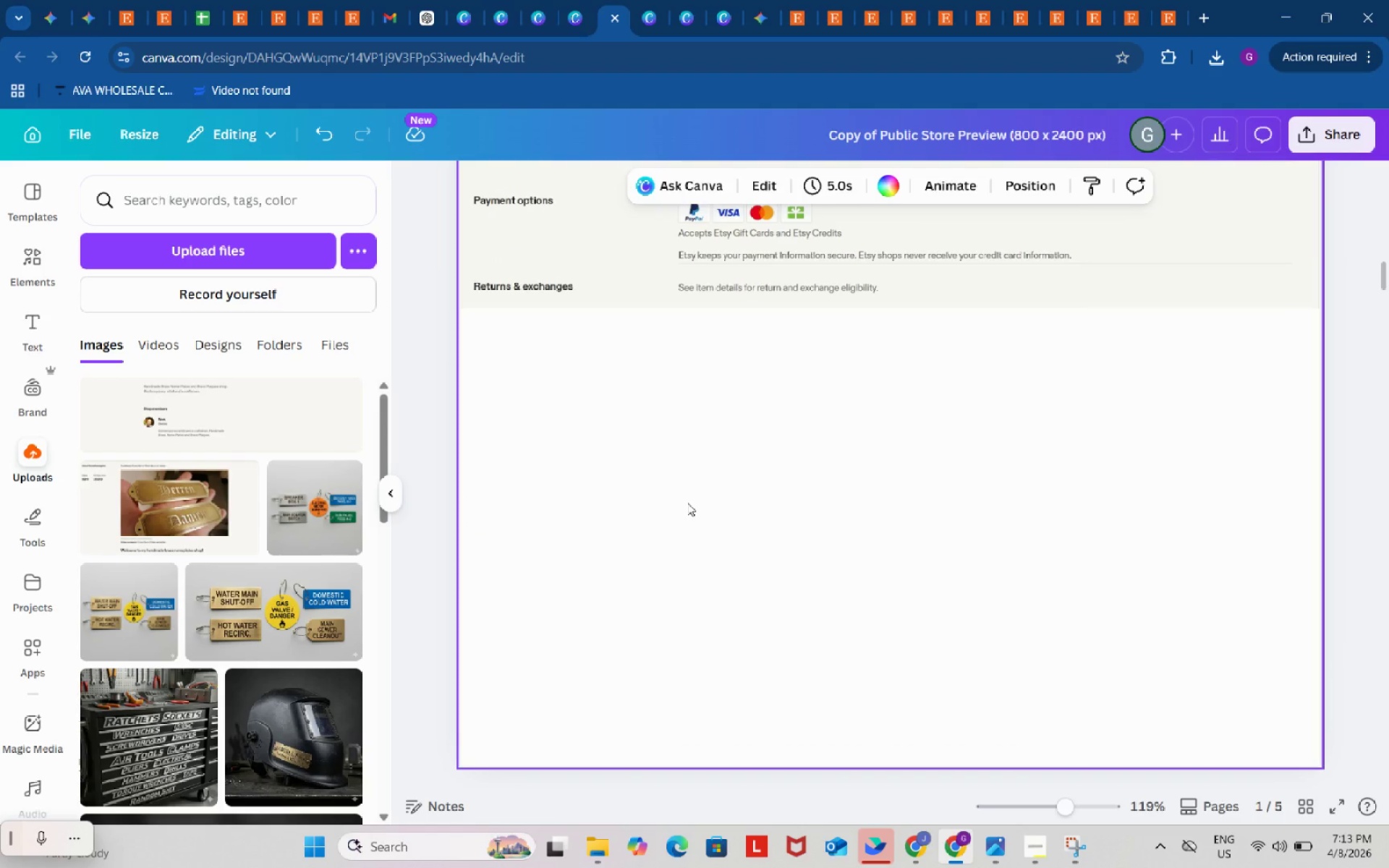 
key(Control+V)
 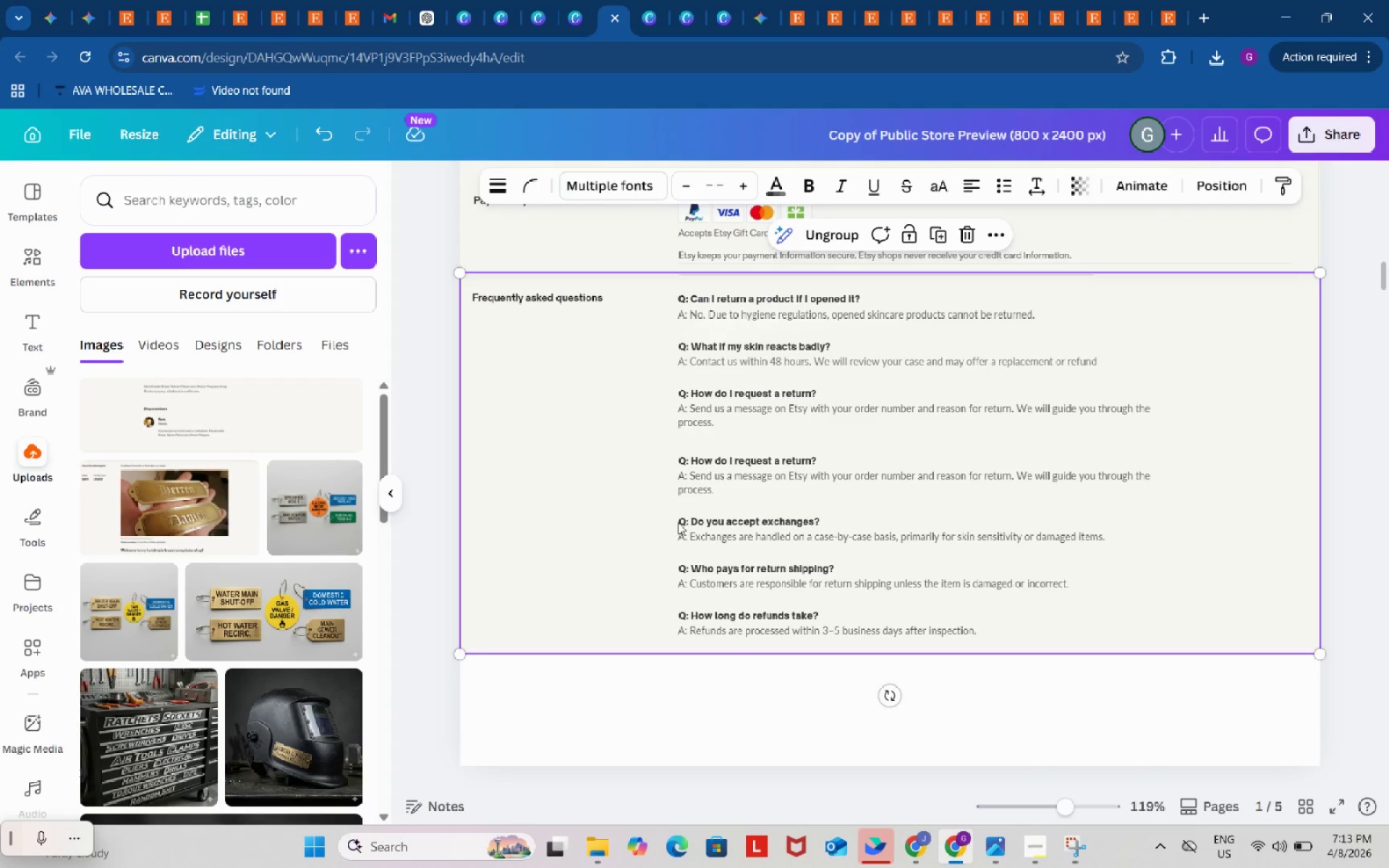 
left_click_drag(start_coordinate=[811, 495], to_coordinate=[812, 533])
 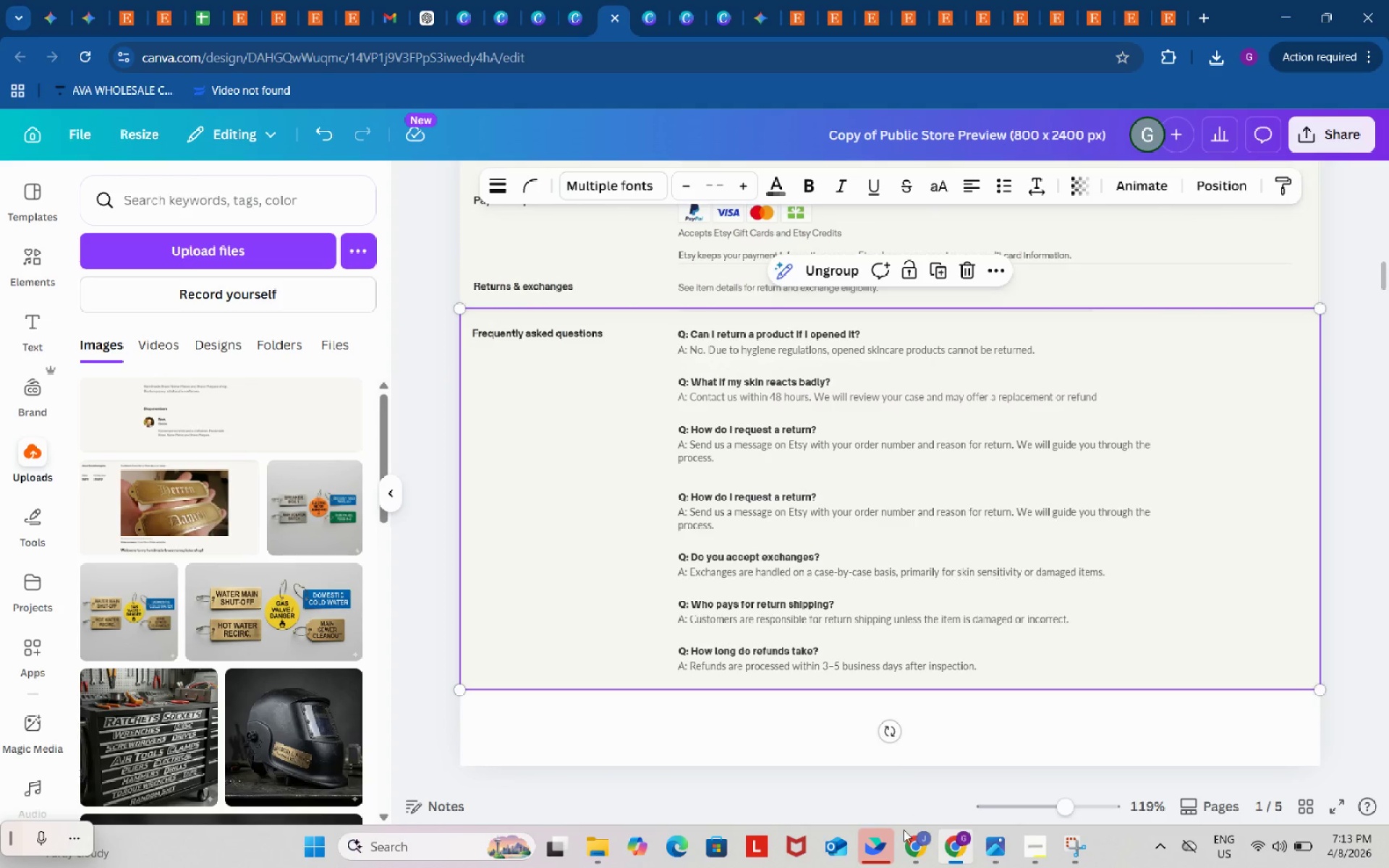 
left_click([924, 855])
 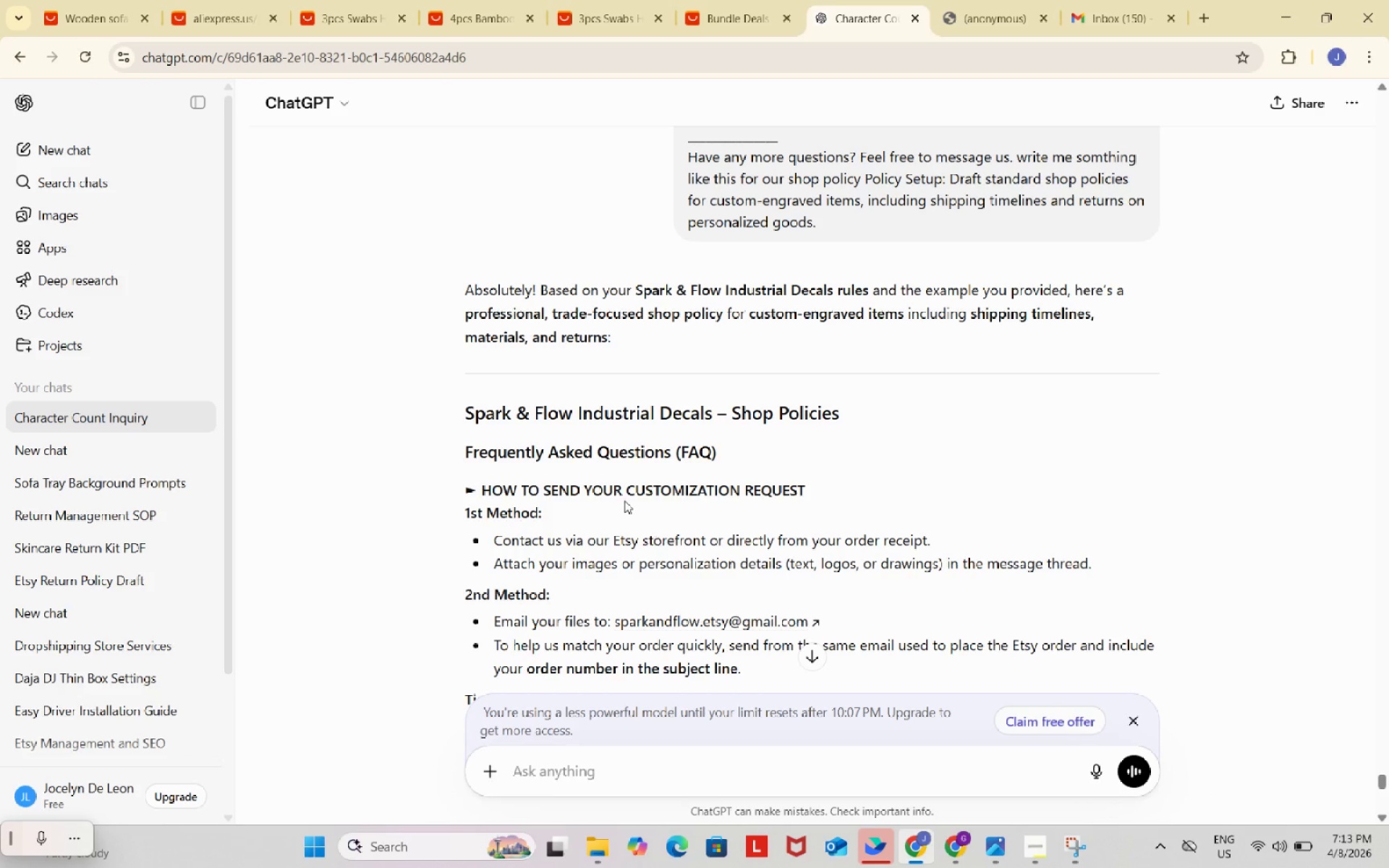 
scroll: coordinate [624, 500], scroll_direction: down, amount: 1.0
 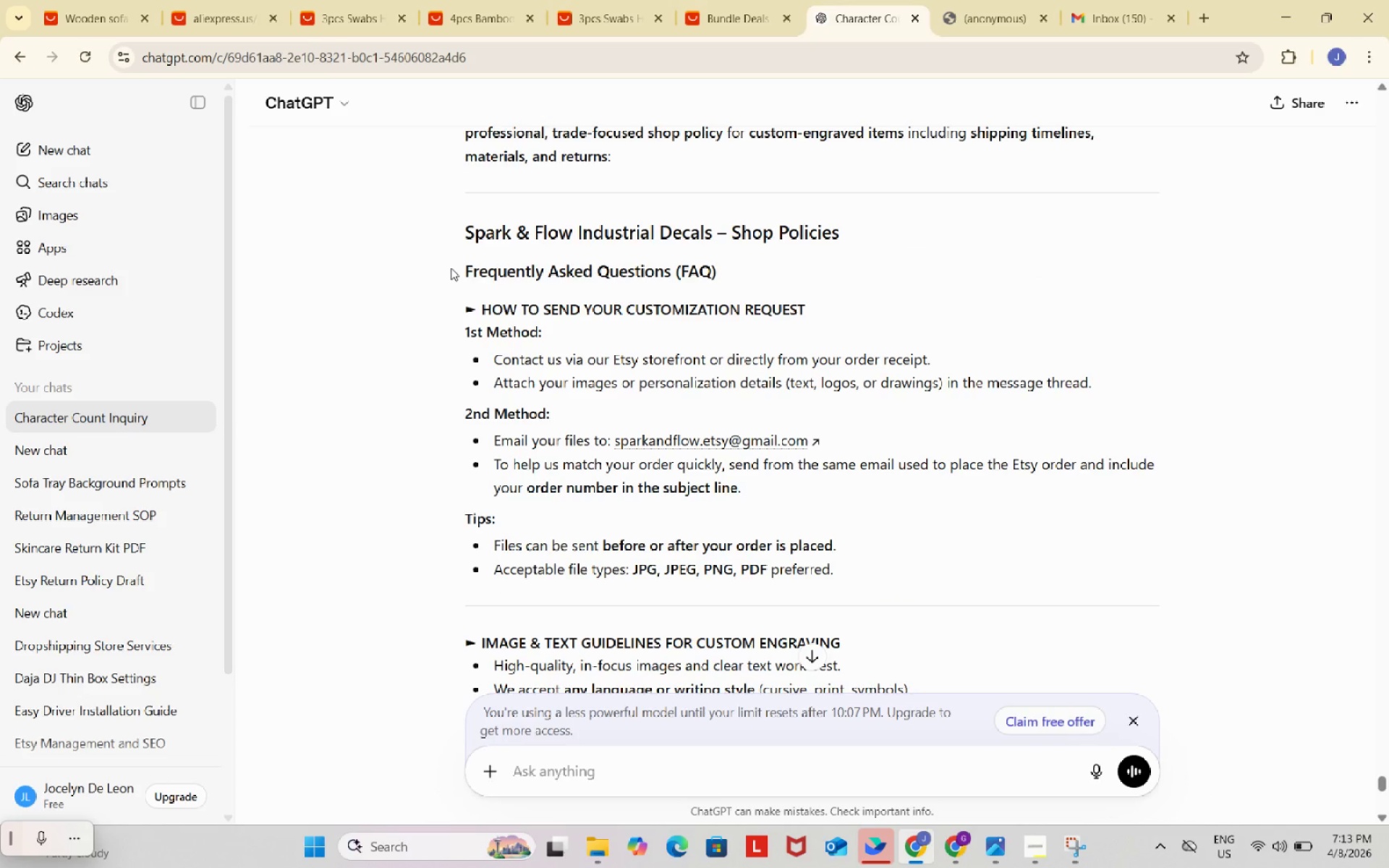 
left_click_drag(start_coordinate=[456, 310], to_coordinate=[1105, 383])
 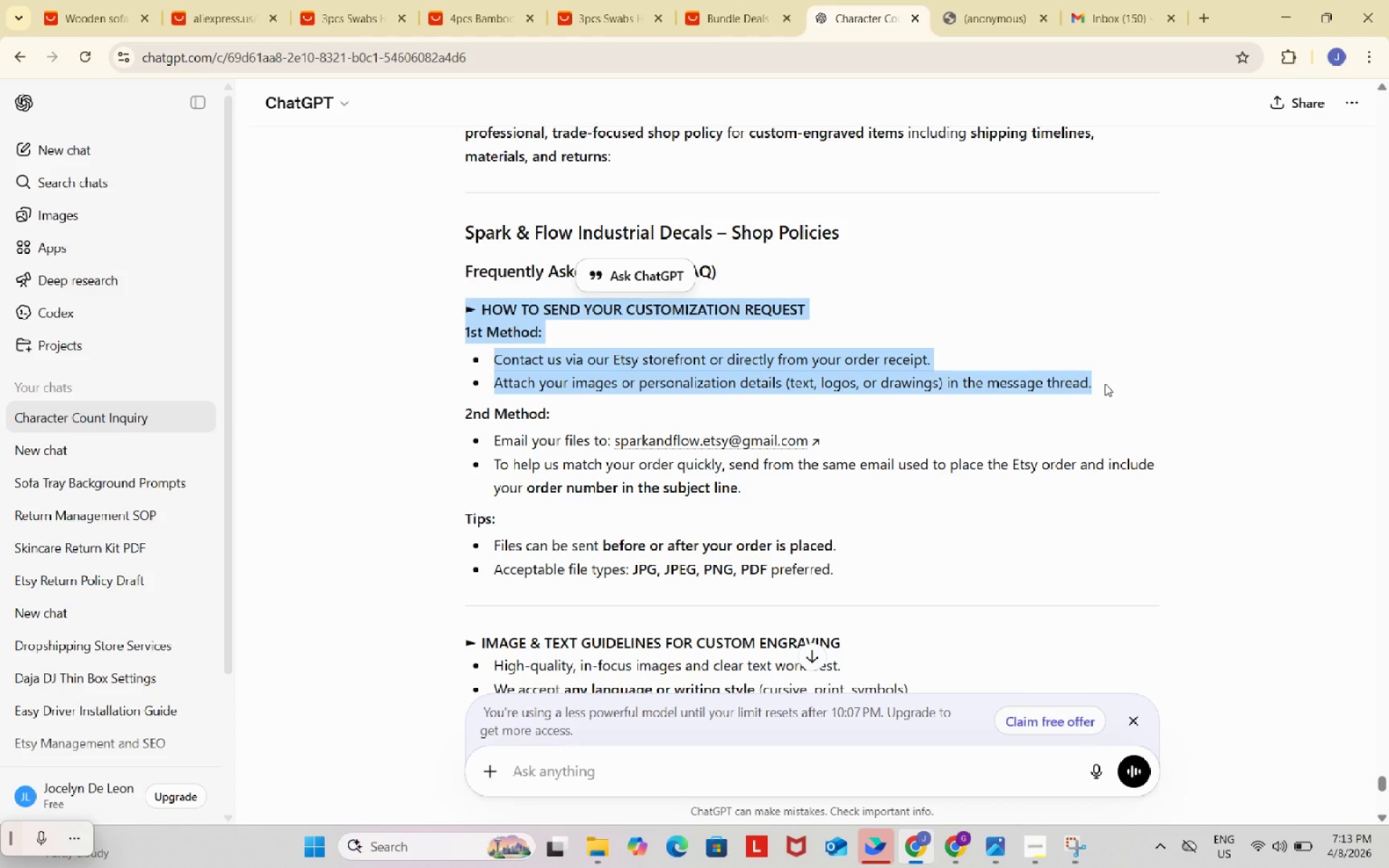 
key(Control+C)
 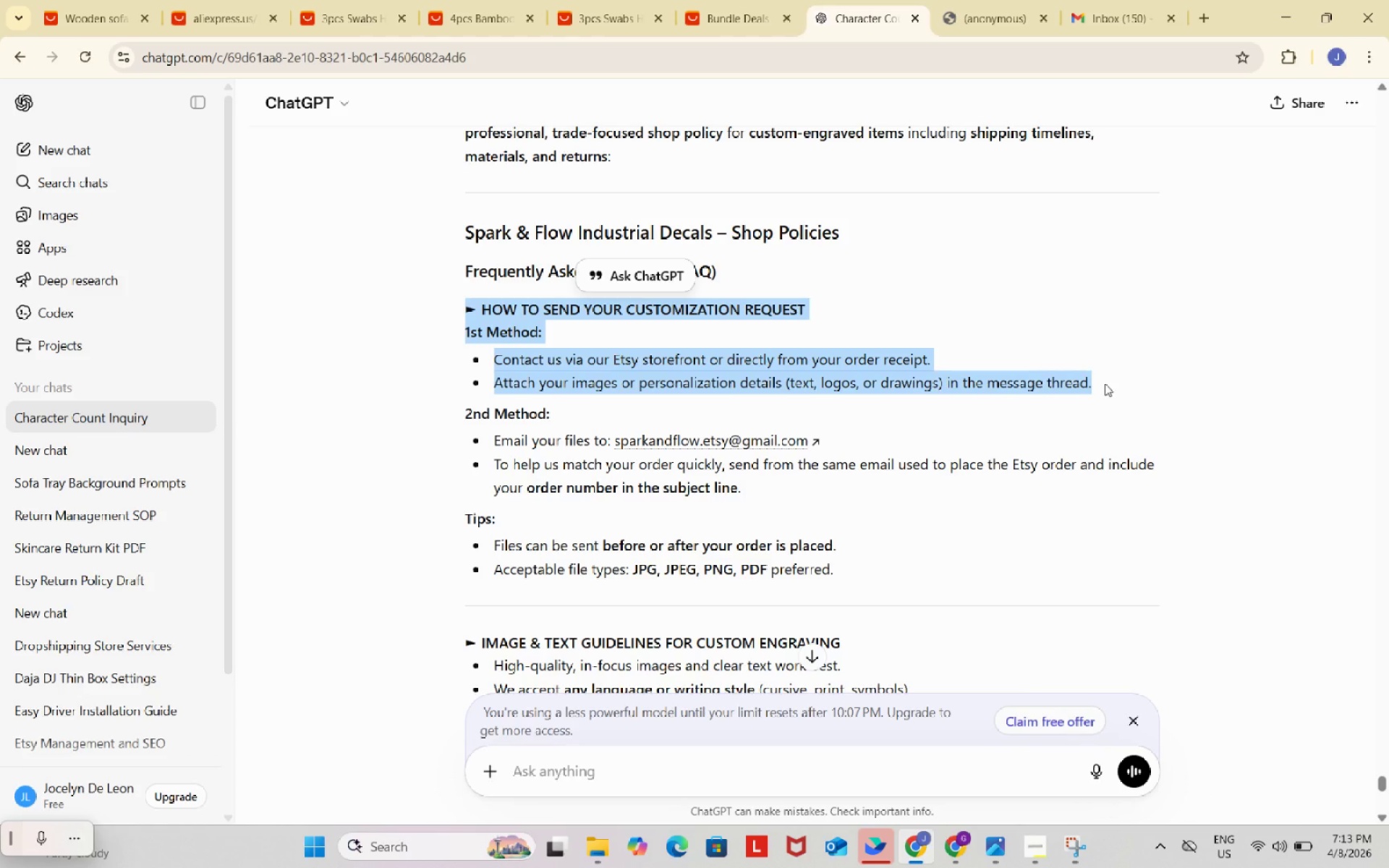 
key(Control+ControlLeft)
 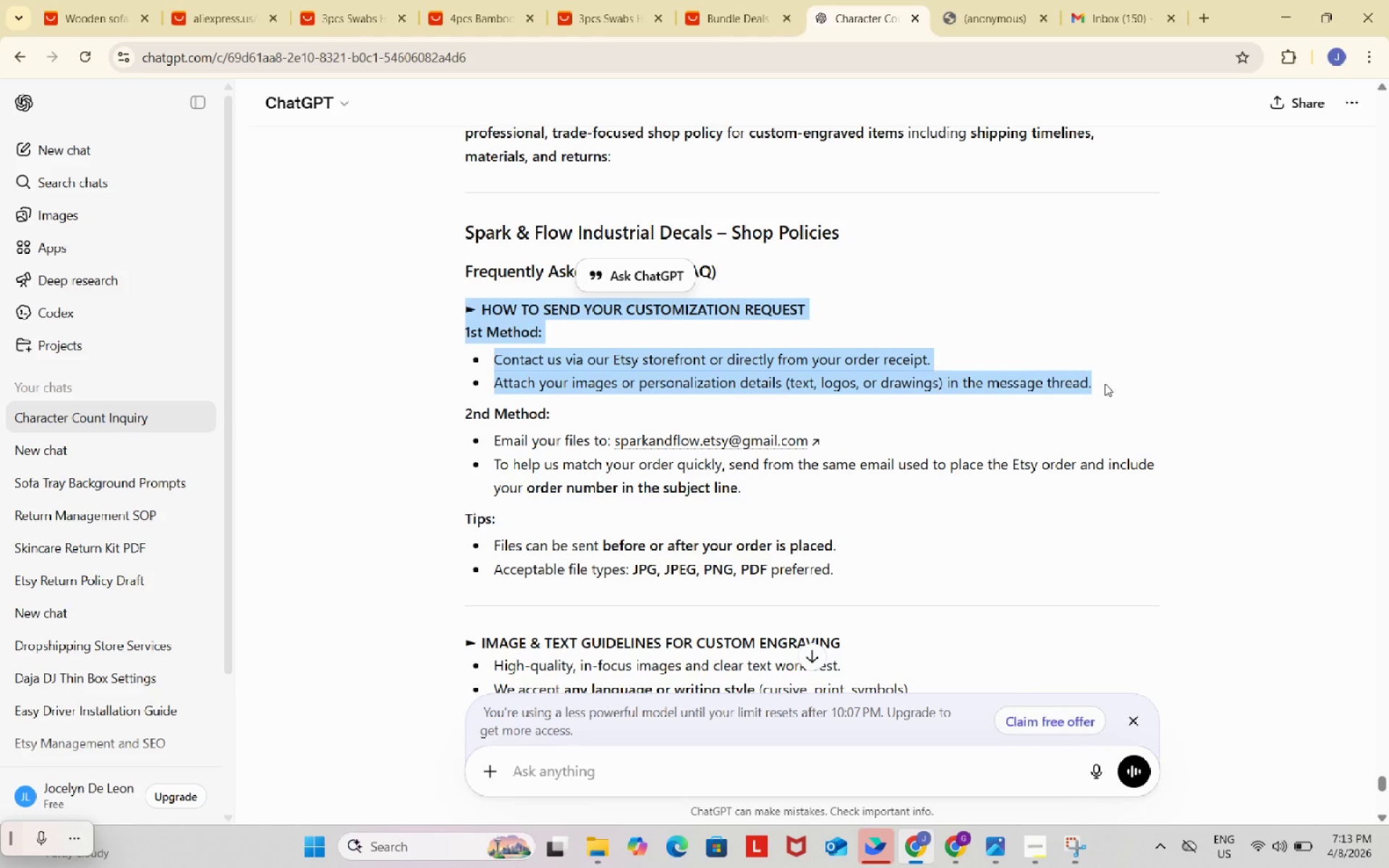 
key(Control+C)
 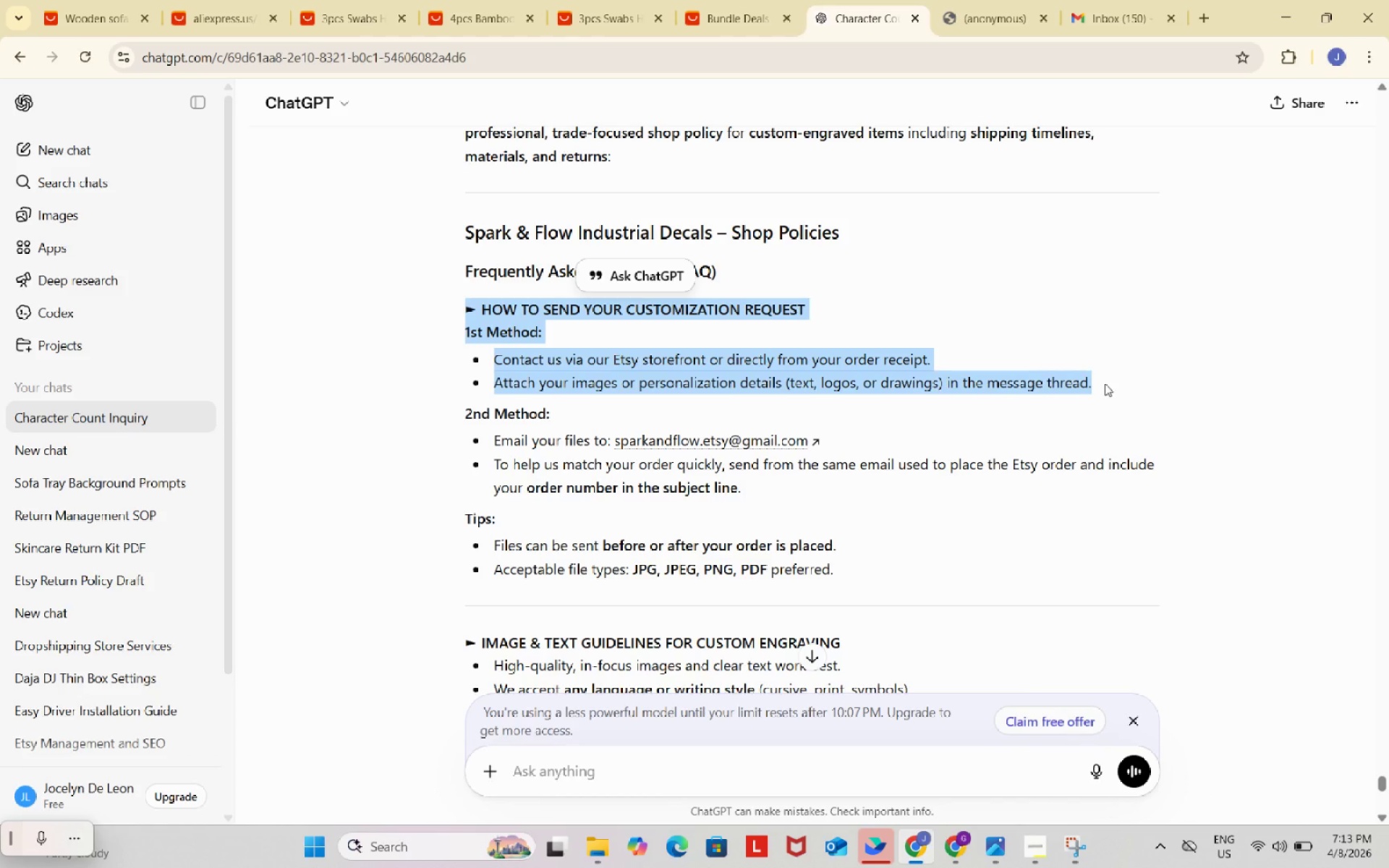 
key(Control+C)
 